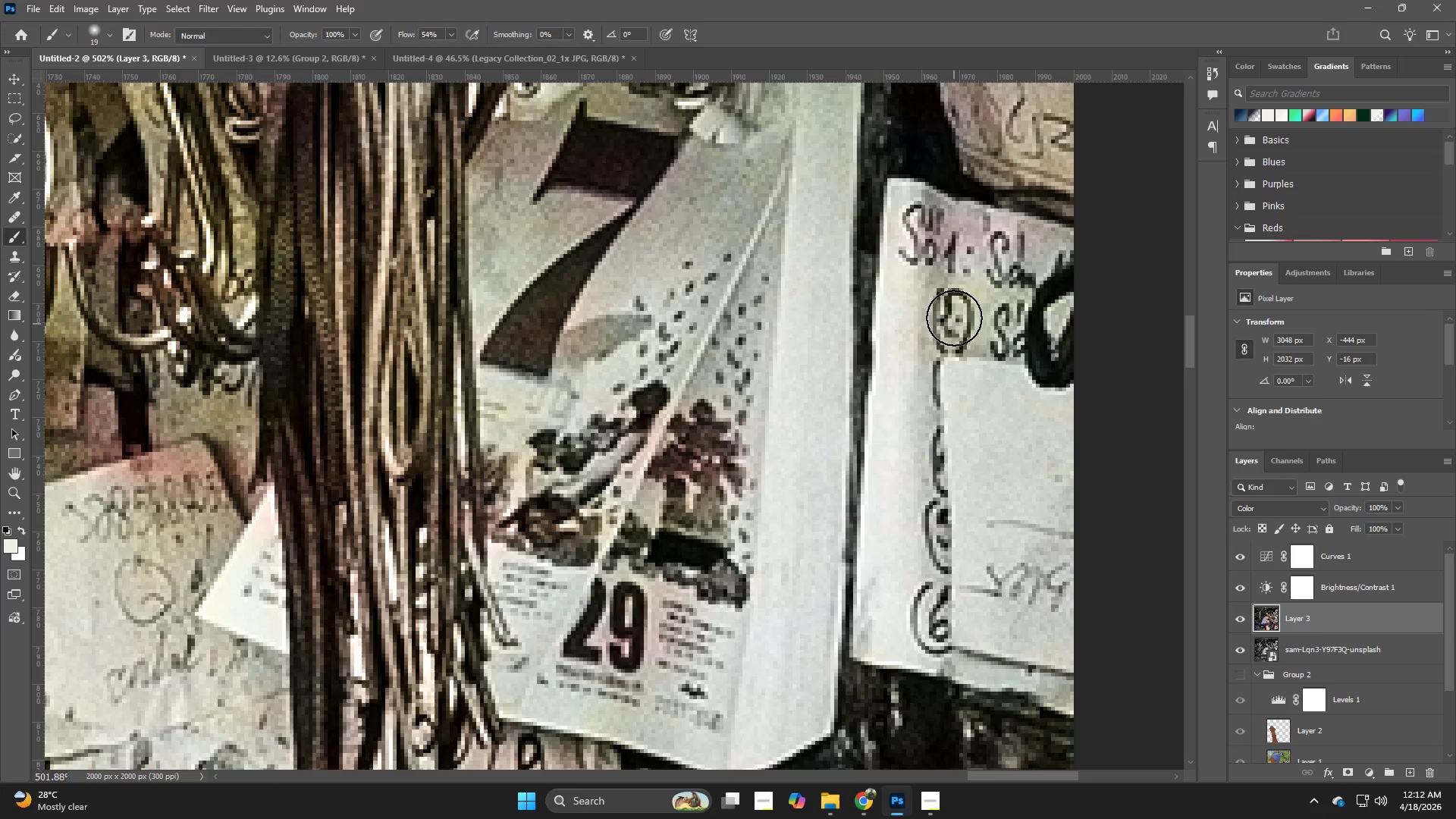 
left_click_drag(start_coordinate=[1032, 258], to_coordinate=[1009, 308])
 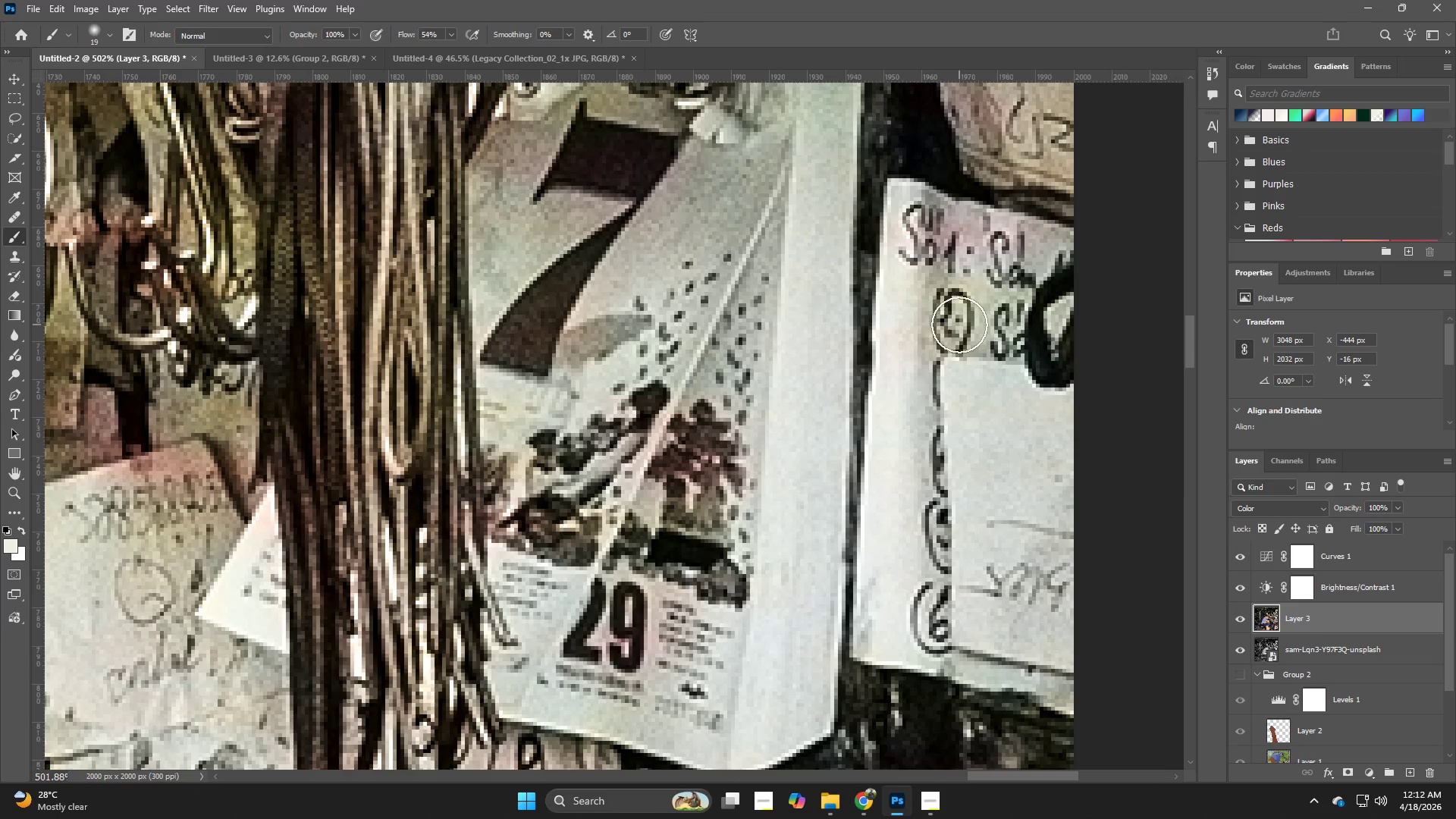 
key(B)
 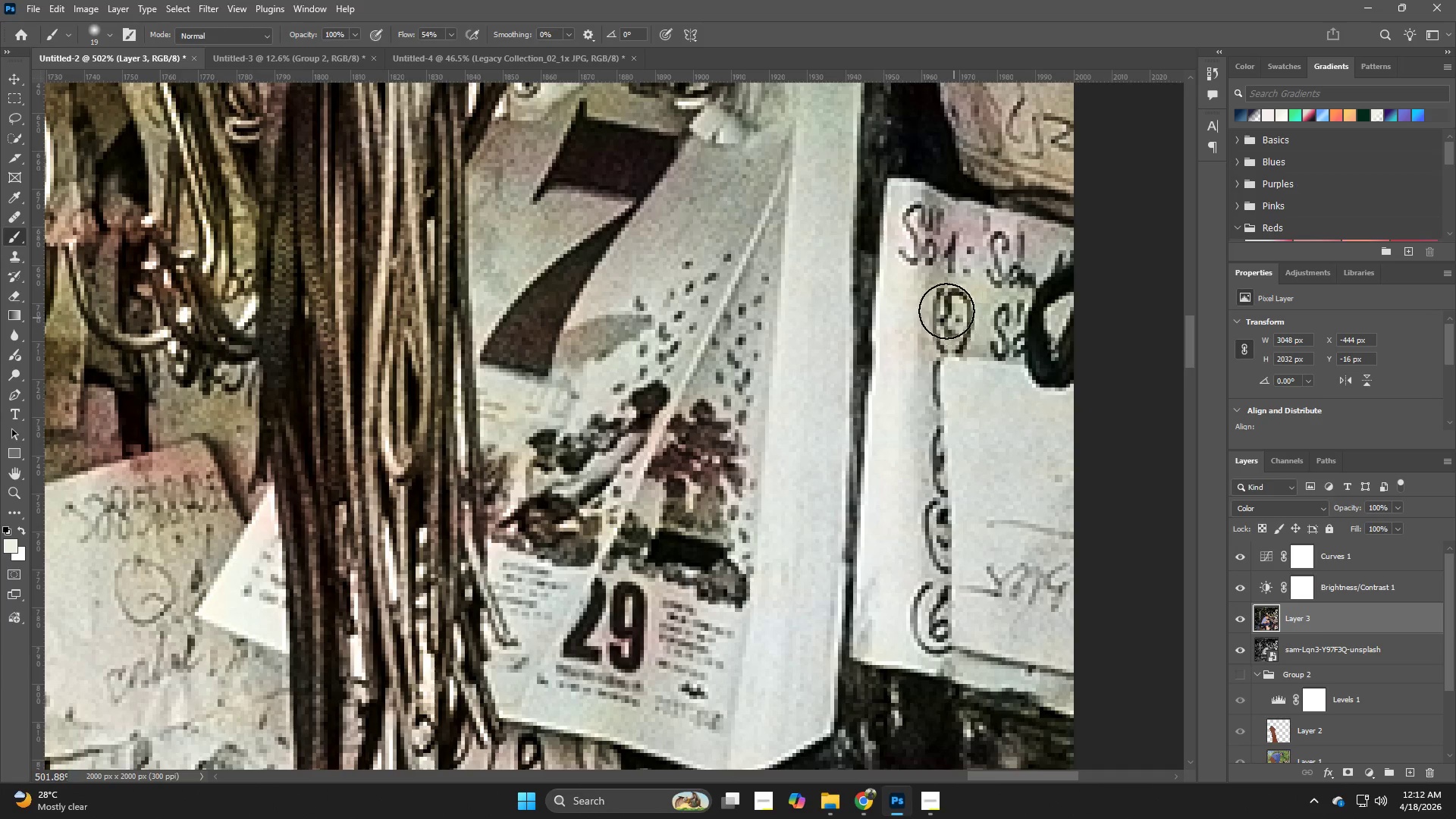 
hold_key(key=AltLeft, duration=0.67)
left_click([913, 283])
 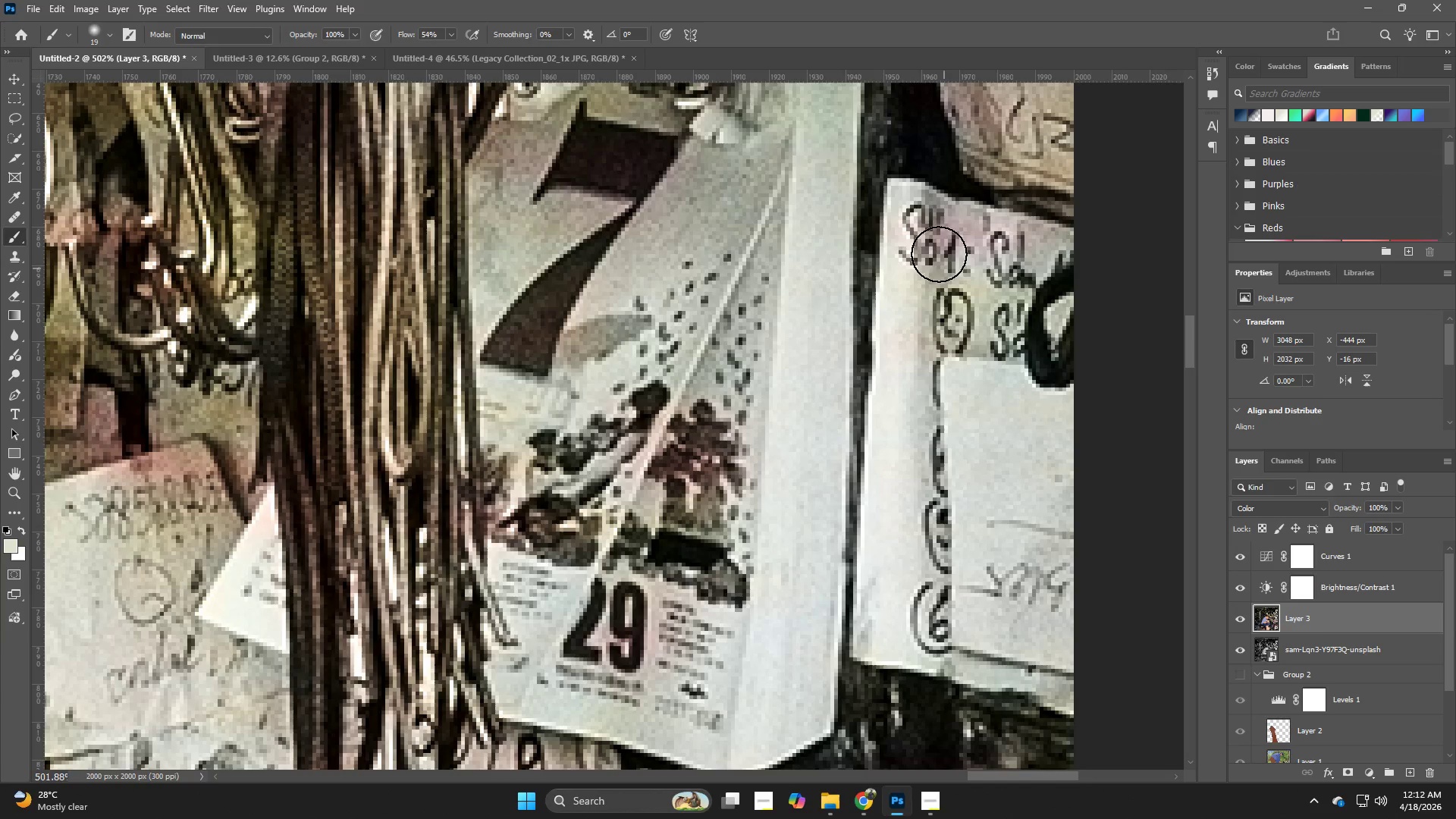 
left_click_drag(start_coordinate=[937, 245], to_coordinate=[916, 281])
 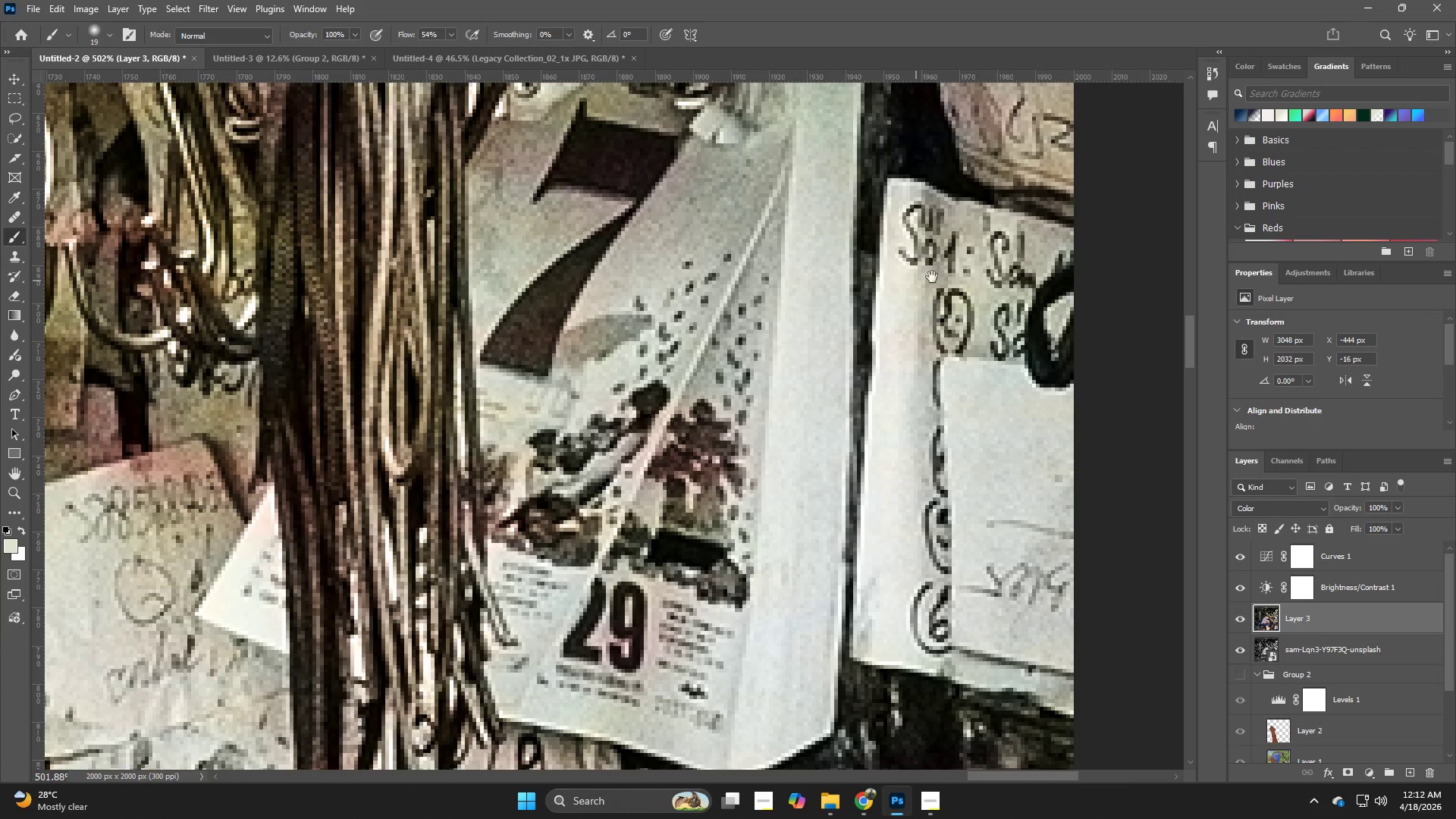 
hold_key(key=Space, duration=0.7)
 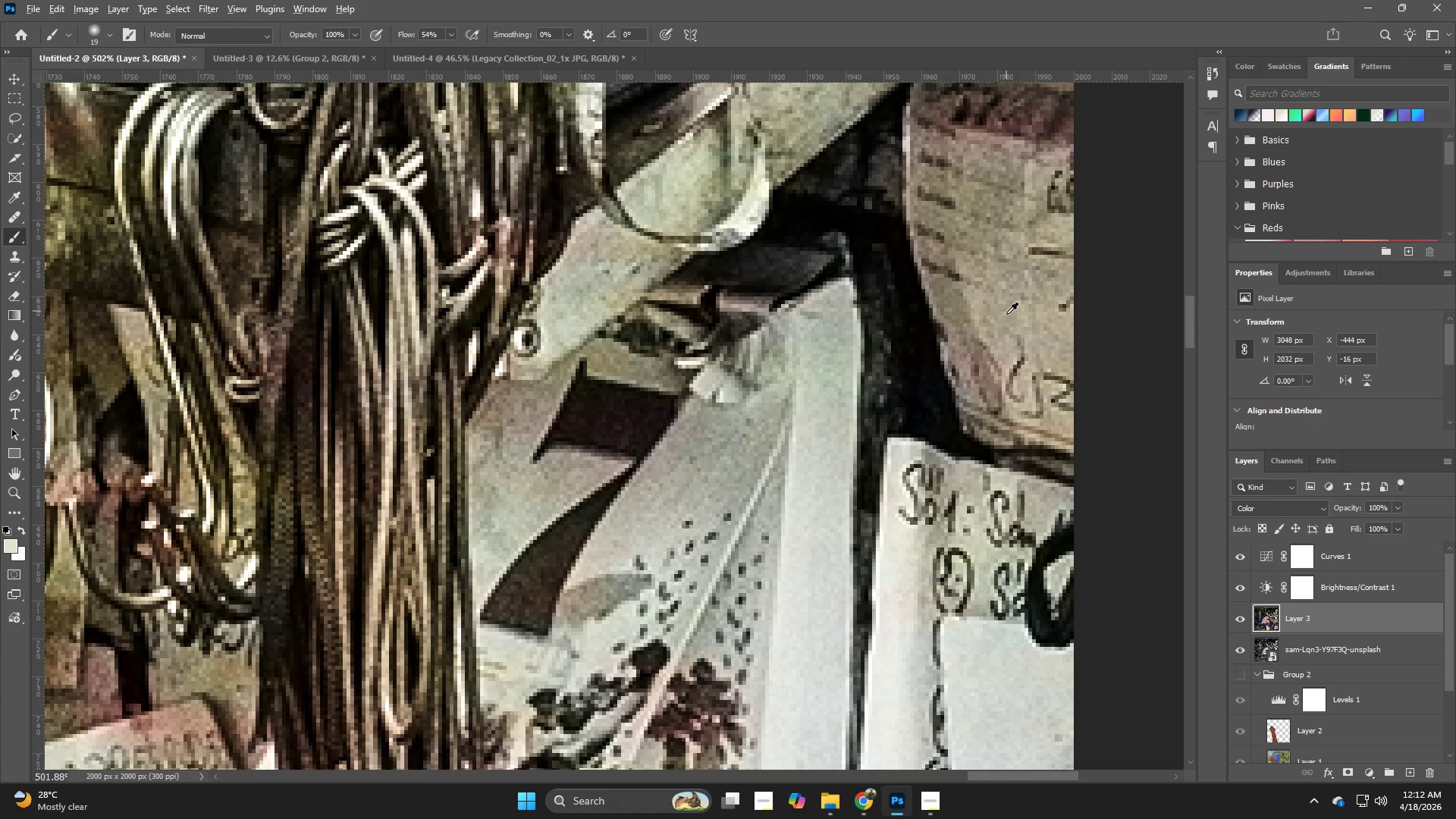 
left_click_drag(start_coordinate=[959, 234], to_coordinate=[959, 493])
 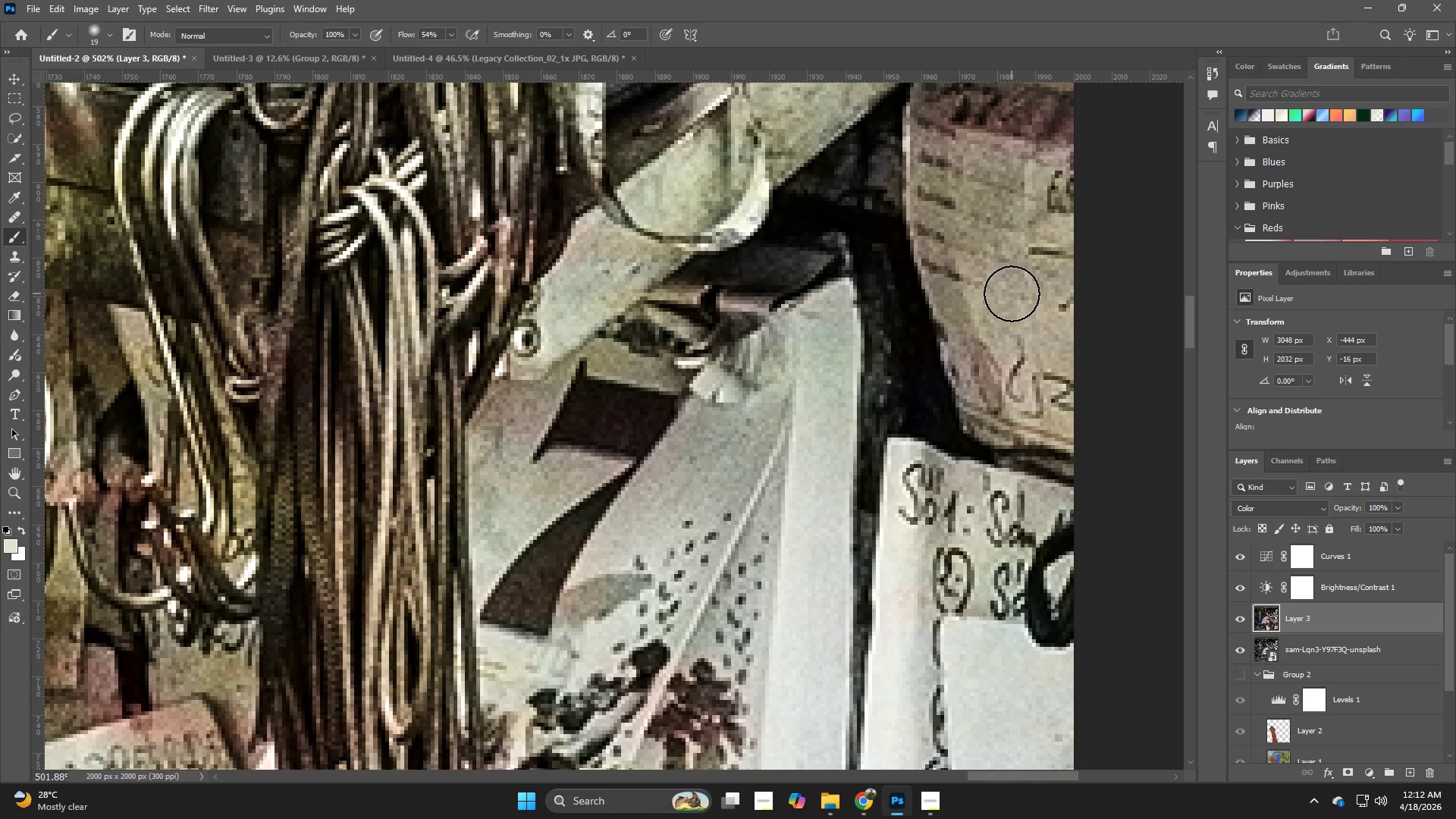 
hold_key(key=AltLeft, duration=0.5)
left_click_drag(start_coordinate=[1006, 314], to_coordinate=[1007, 318])
 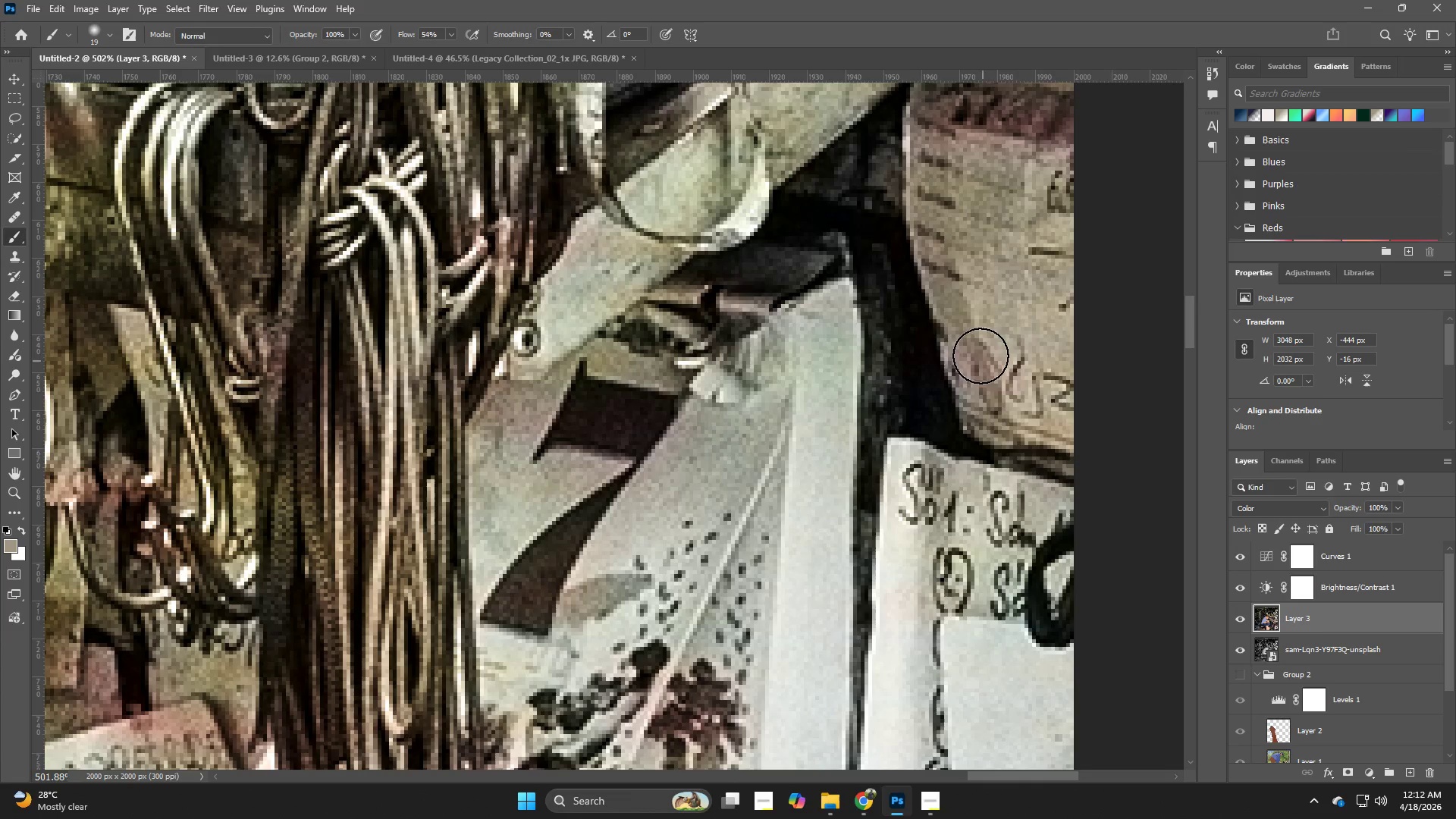 
left_click_drag(start_coordinate=[981, 356], to_coordinate=[1059, 399])
 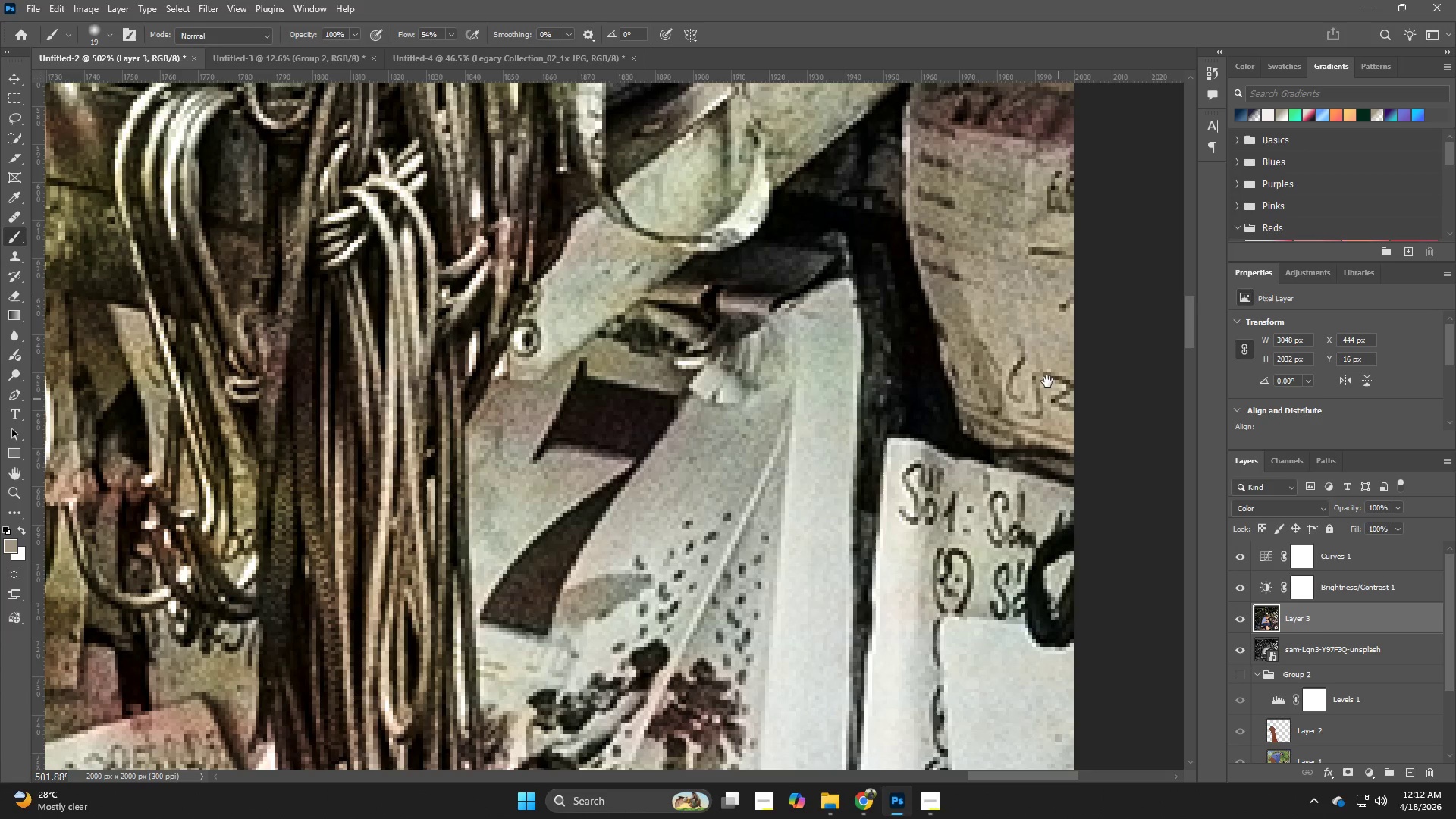 
hold_key(key=Space, duration=0.62)
 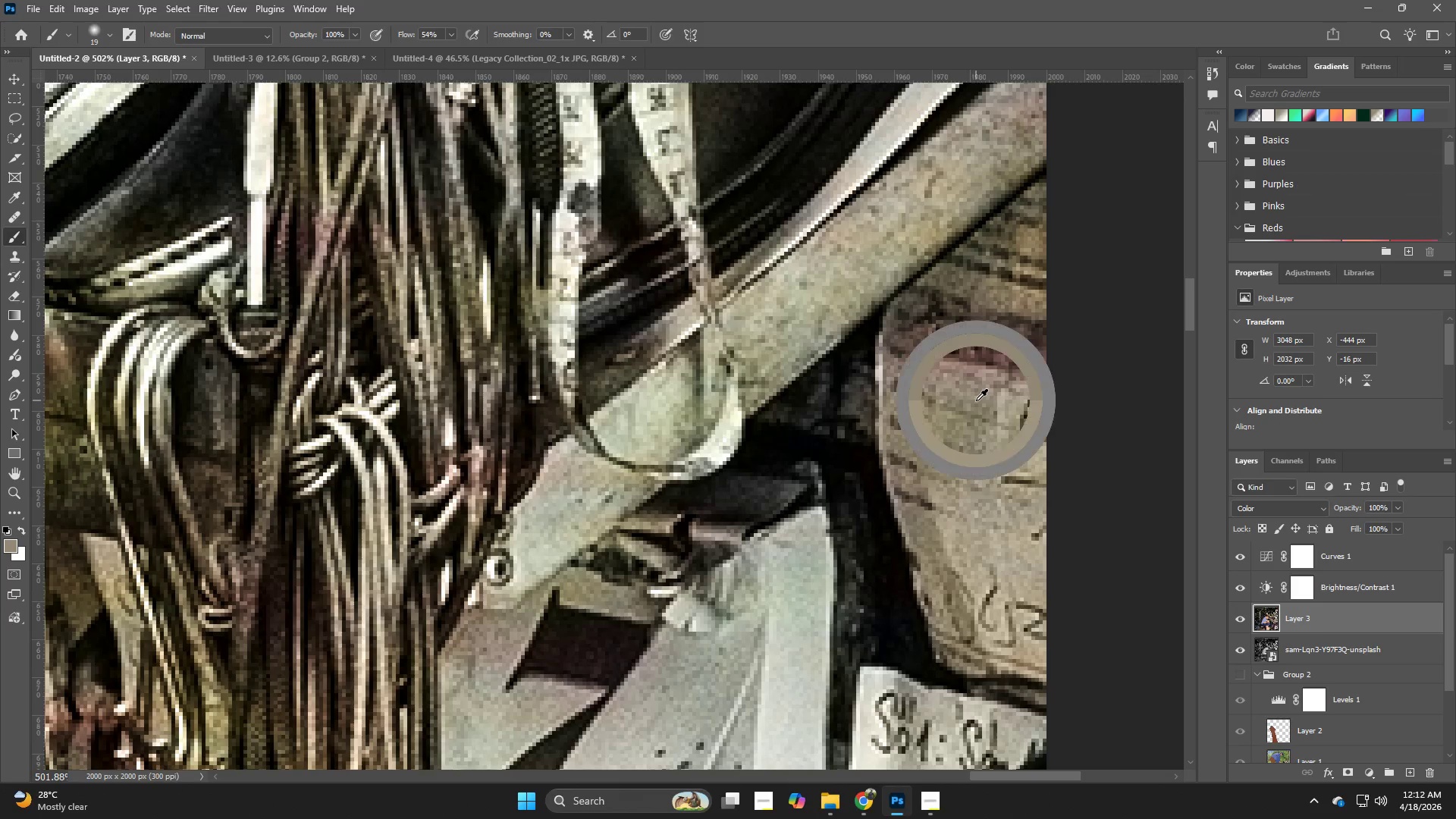 
left_click_drag(start_coordinate=[1015, 286], to_coordinate=[987, 515])
 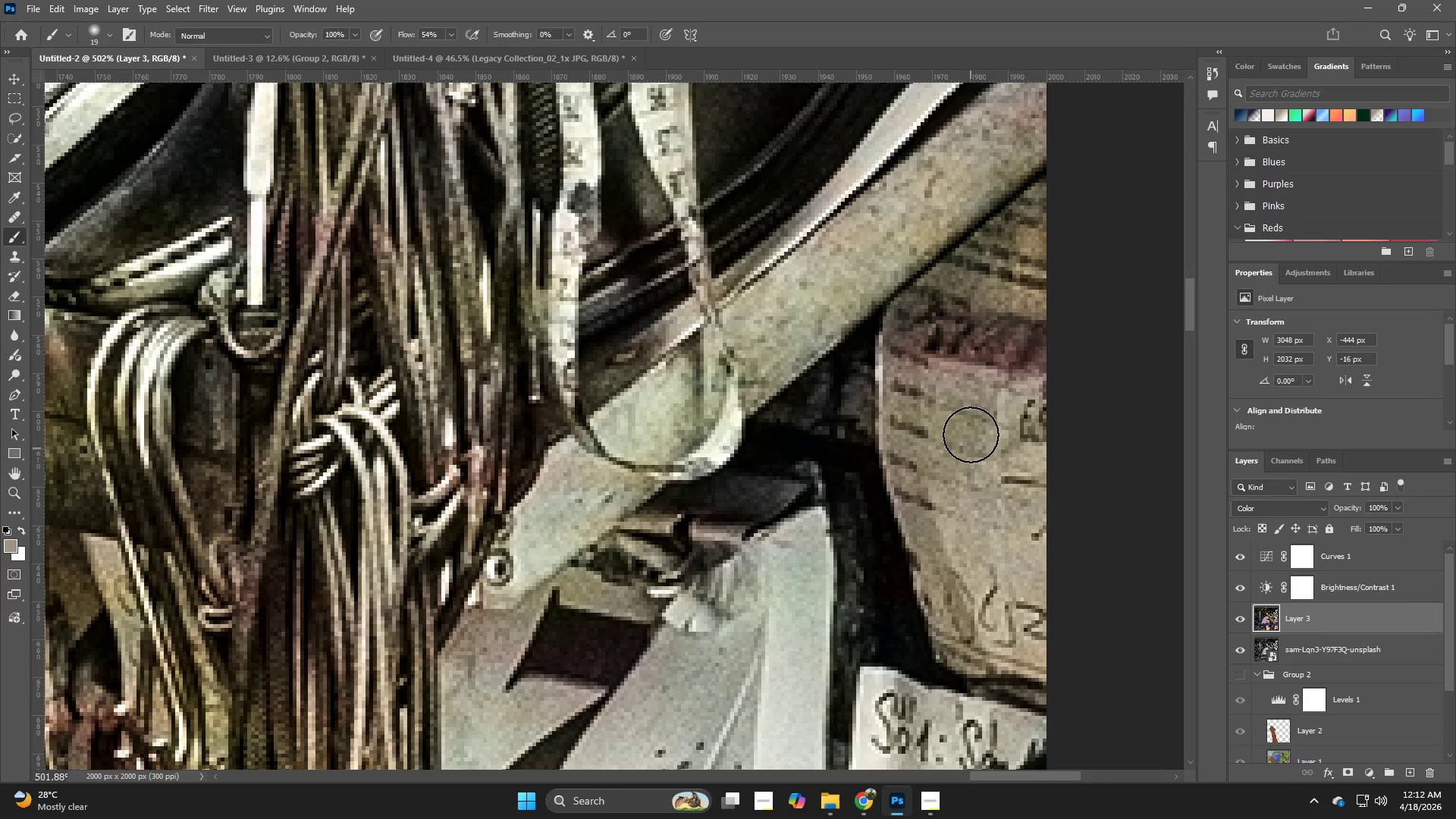 
hold_key(key=AltLeft, duration=0.53)
left_click([976, 400])
 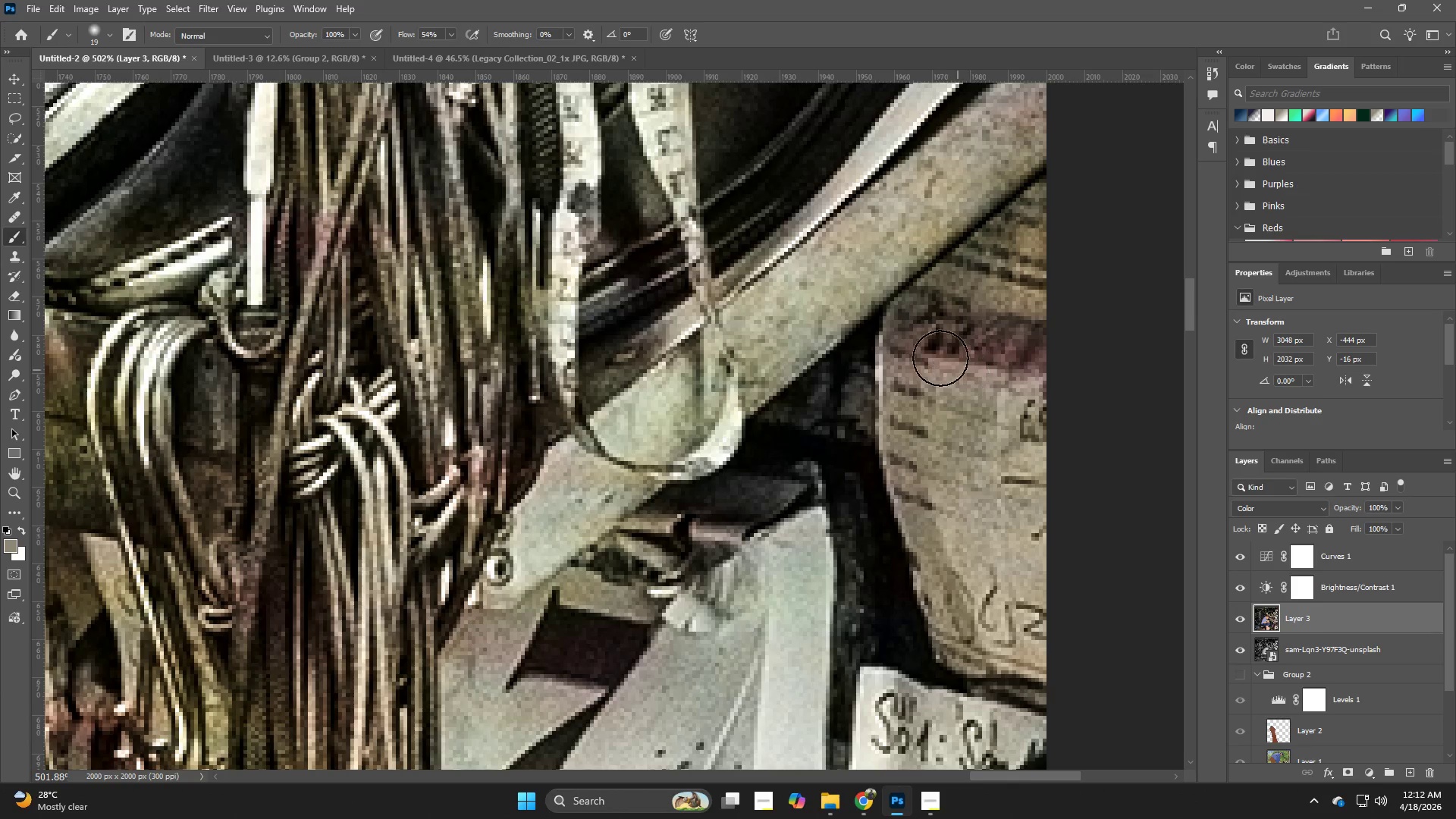 
left_click_drag(start_coordinate=[925, 330], to_coordinate=[1058, 359])
 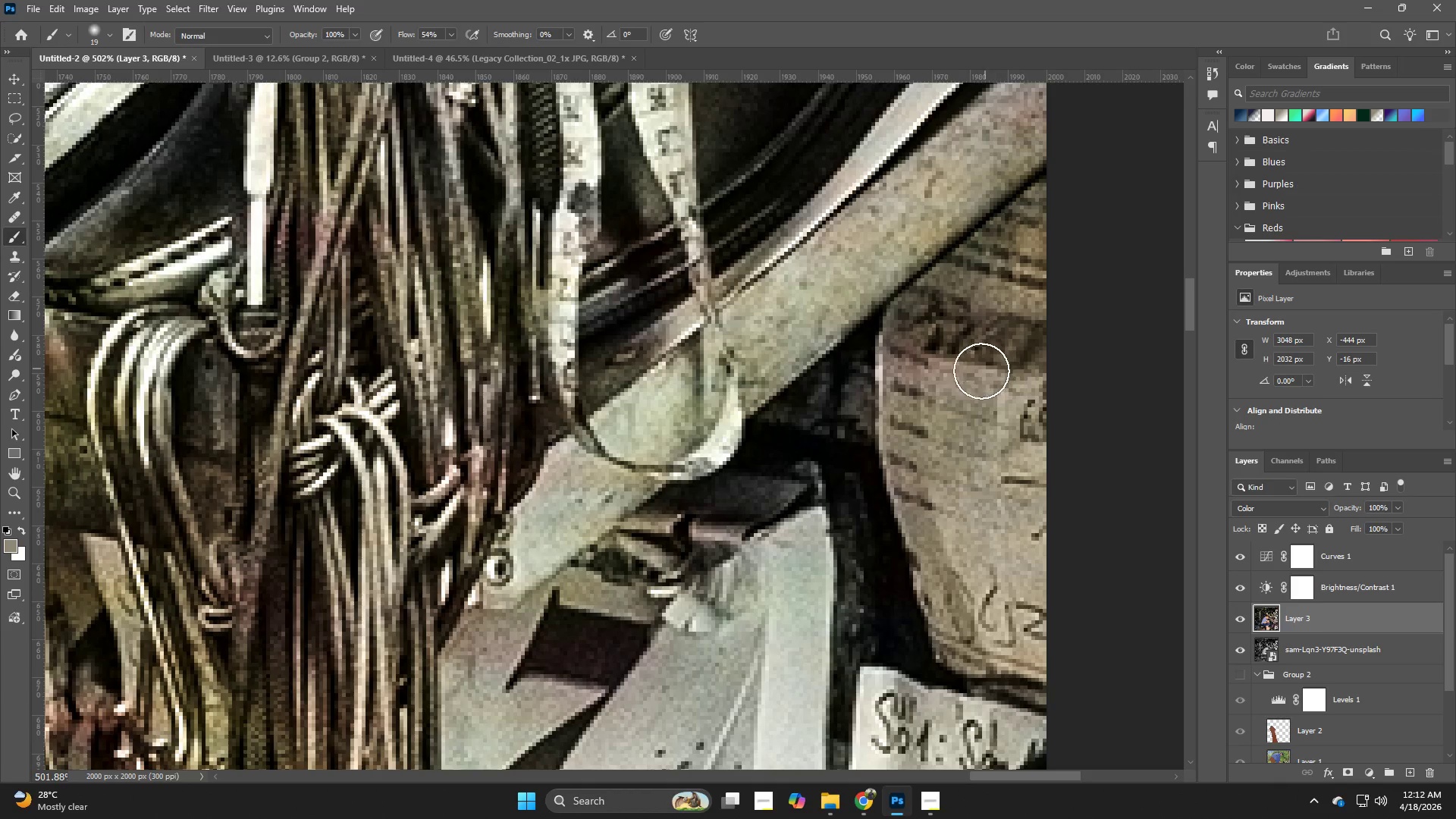 
left_click_drag(start_coordinate=[980, 371], to_coordinate=[948, 403])
 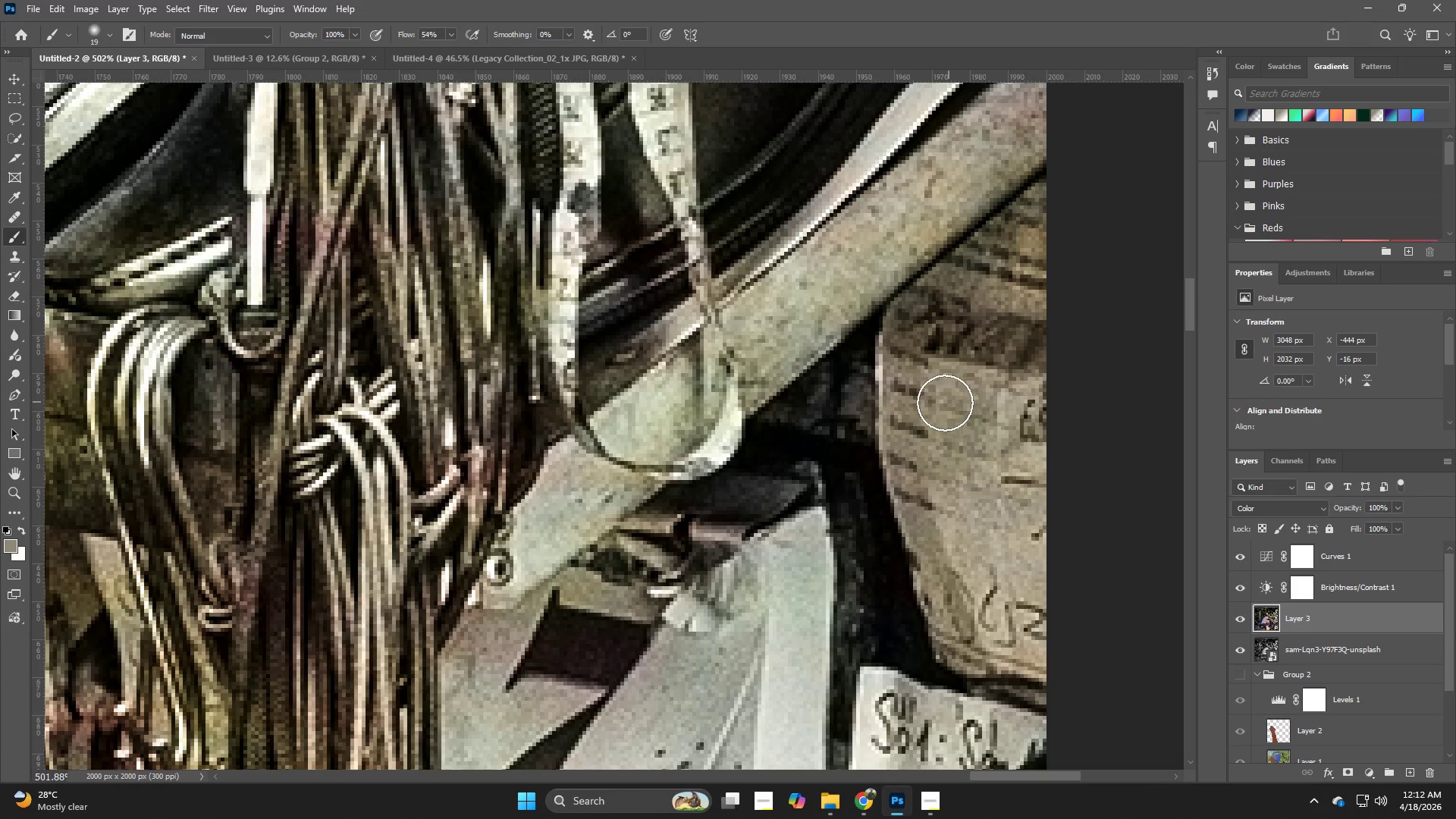 
hold_key(key=Space, duration=0.81)
 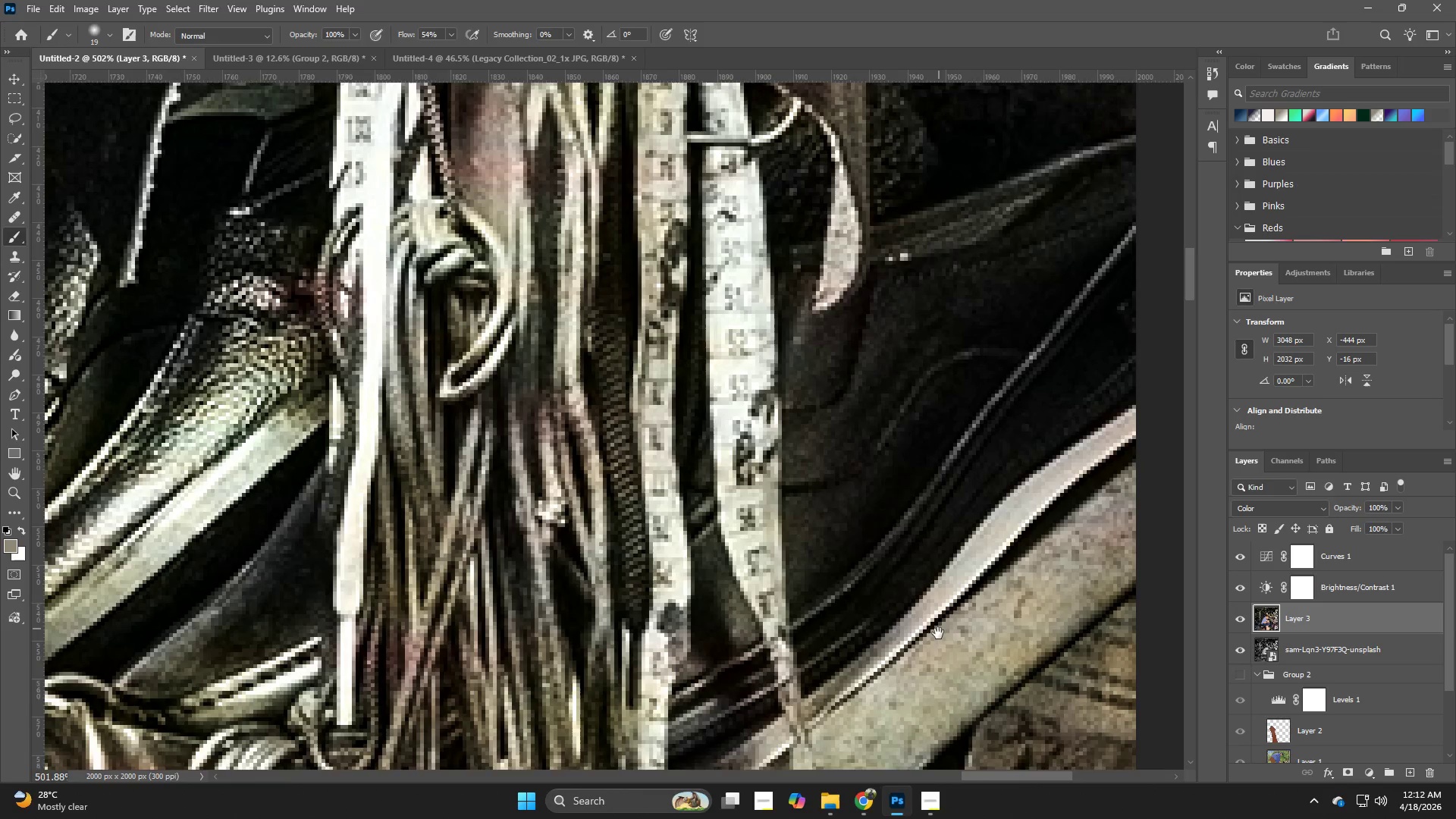 
left_click_drag(start_coordinate=[934, 416], to_coordinate=[958, 599])
 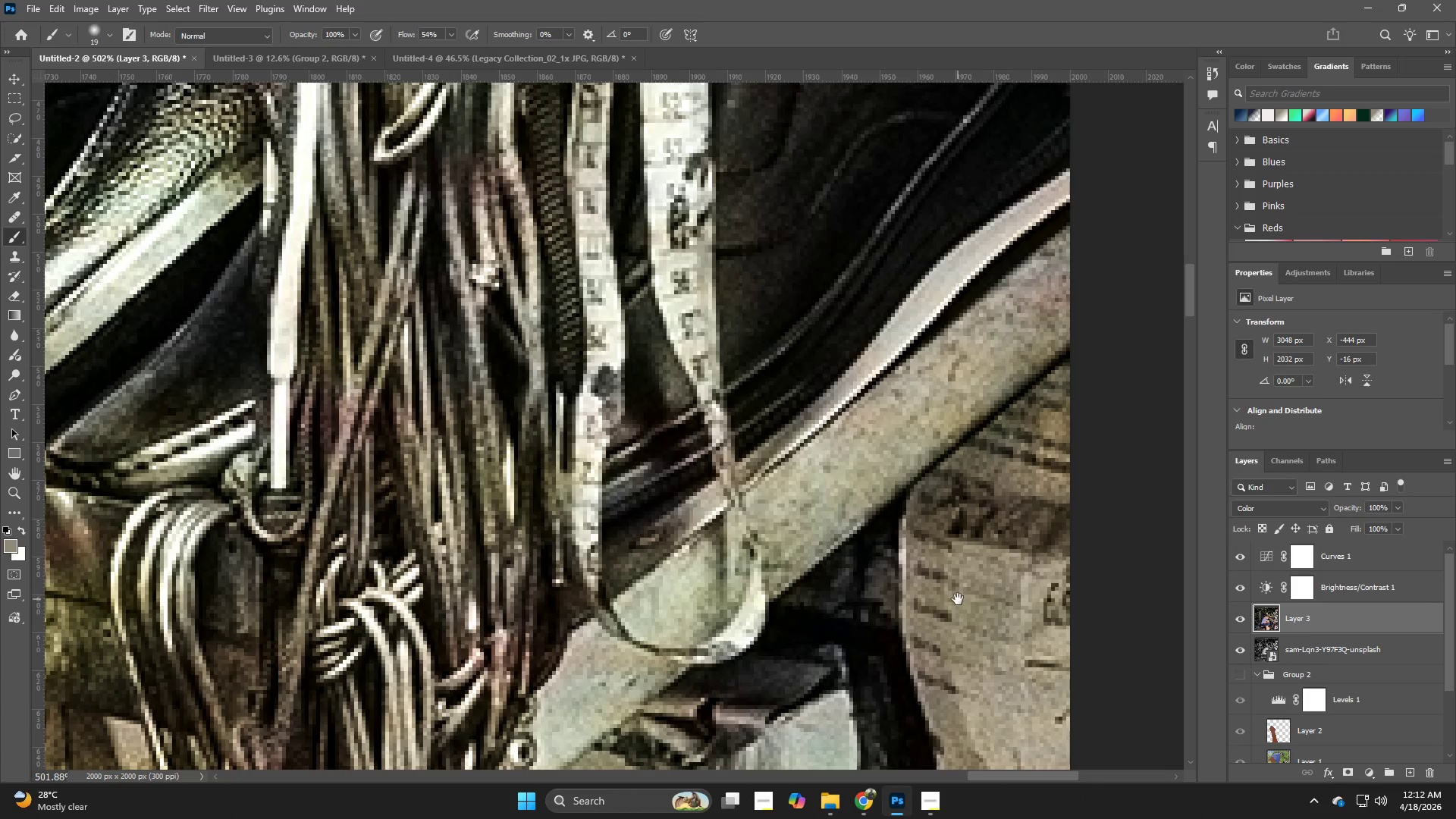 
hold_key(key=Space, duration=1.28)
 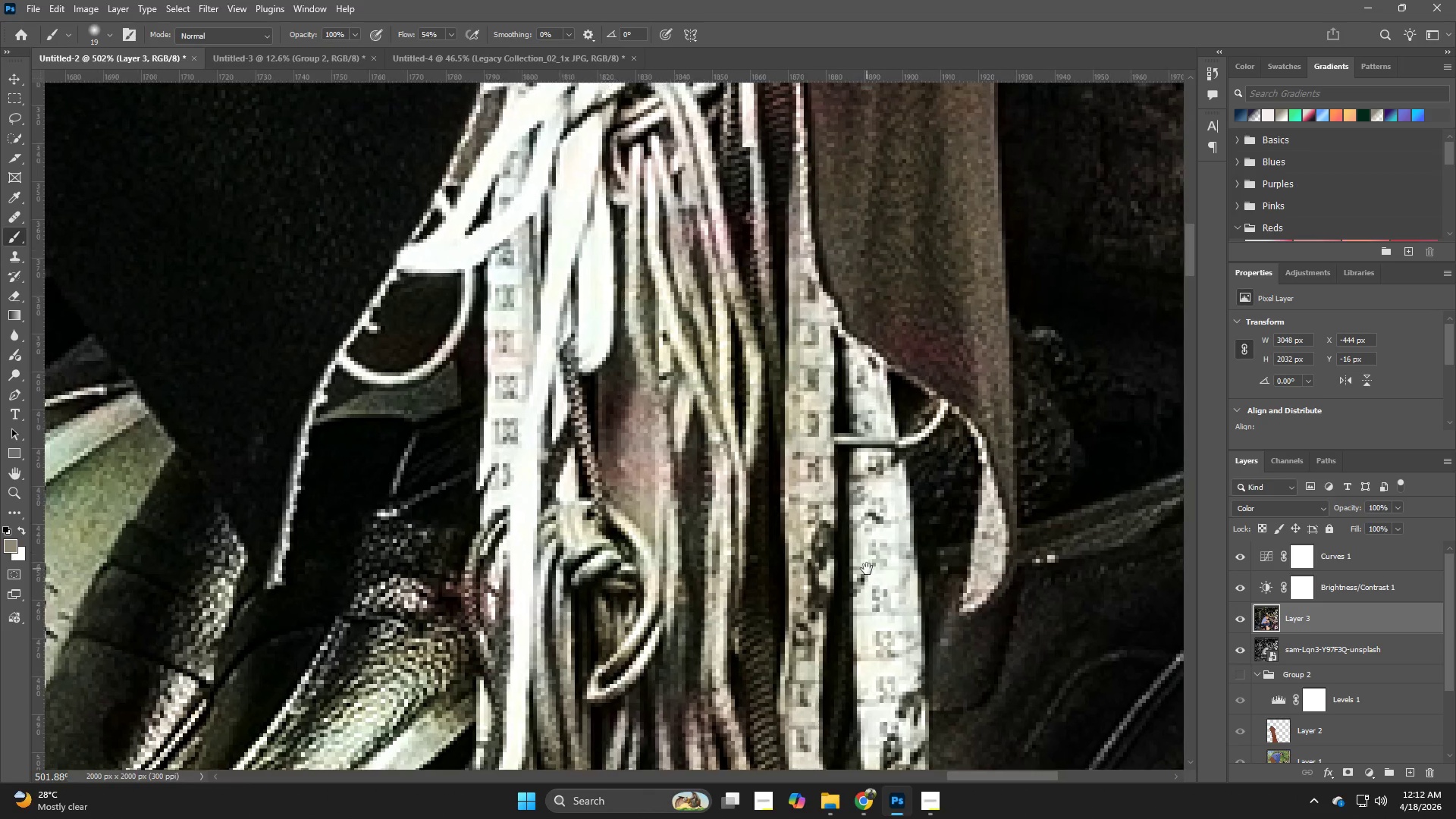 
left_click_drag(start_coordinate=[873, 388], to_coordinate=[938, 634])
 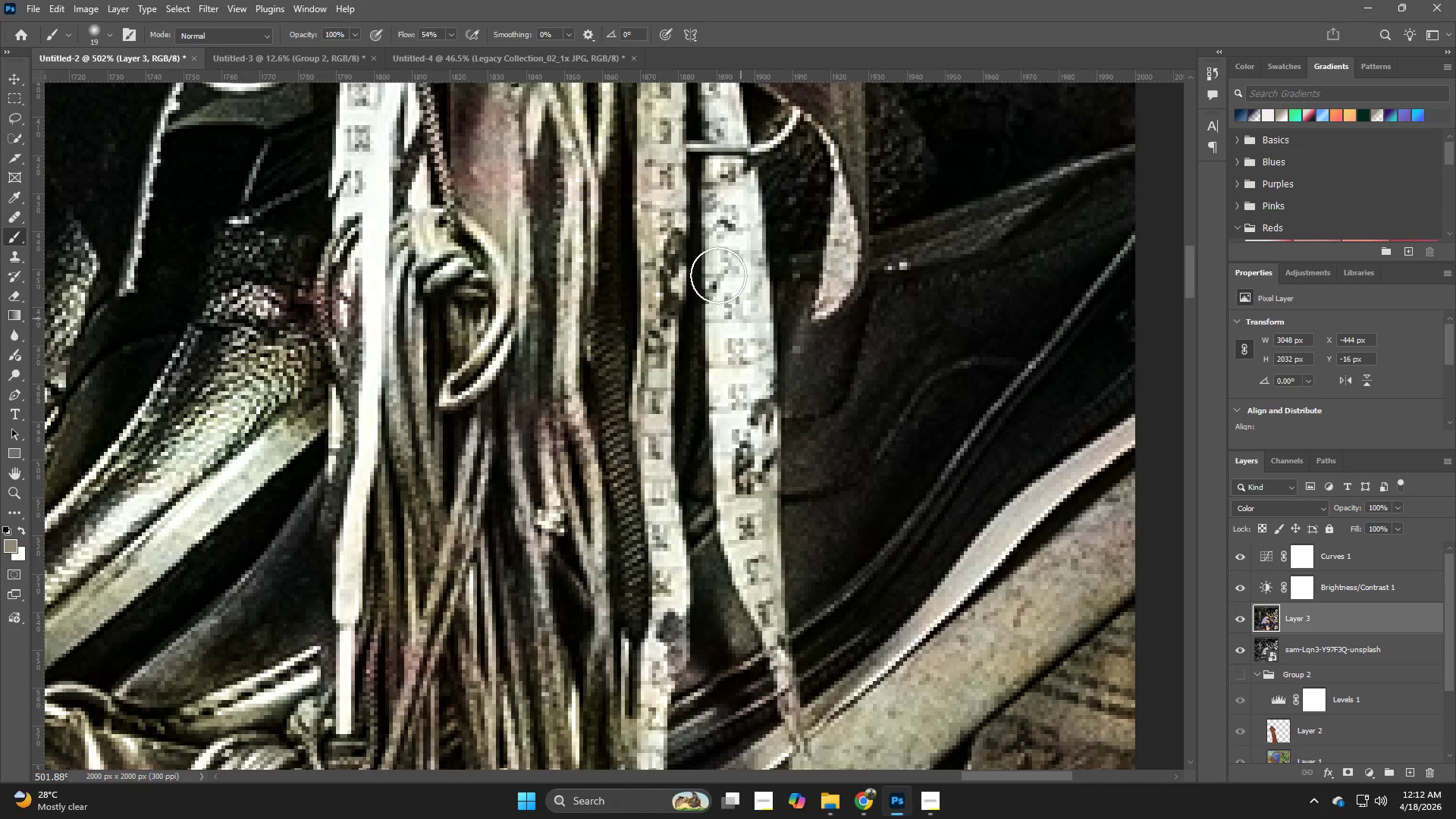 
hold_key(key=Space, duration=0.72)
 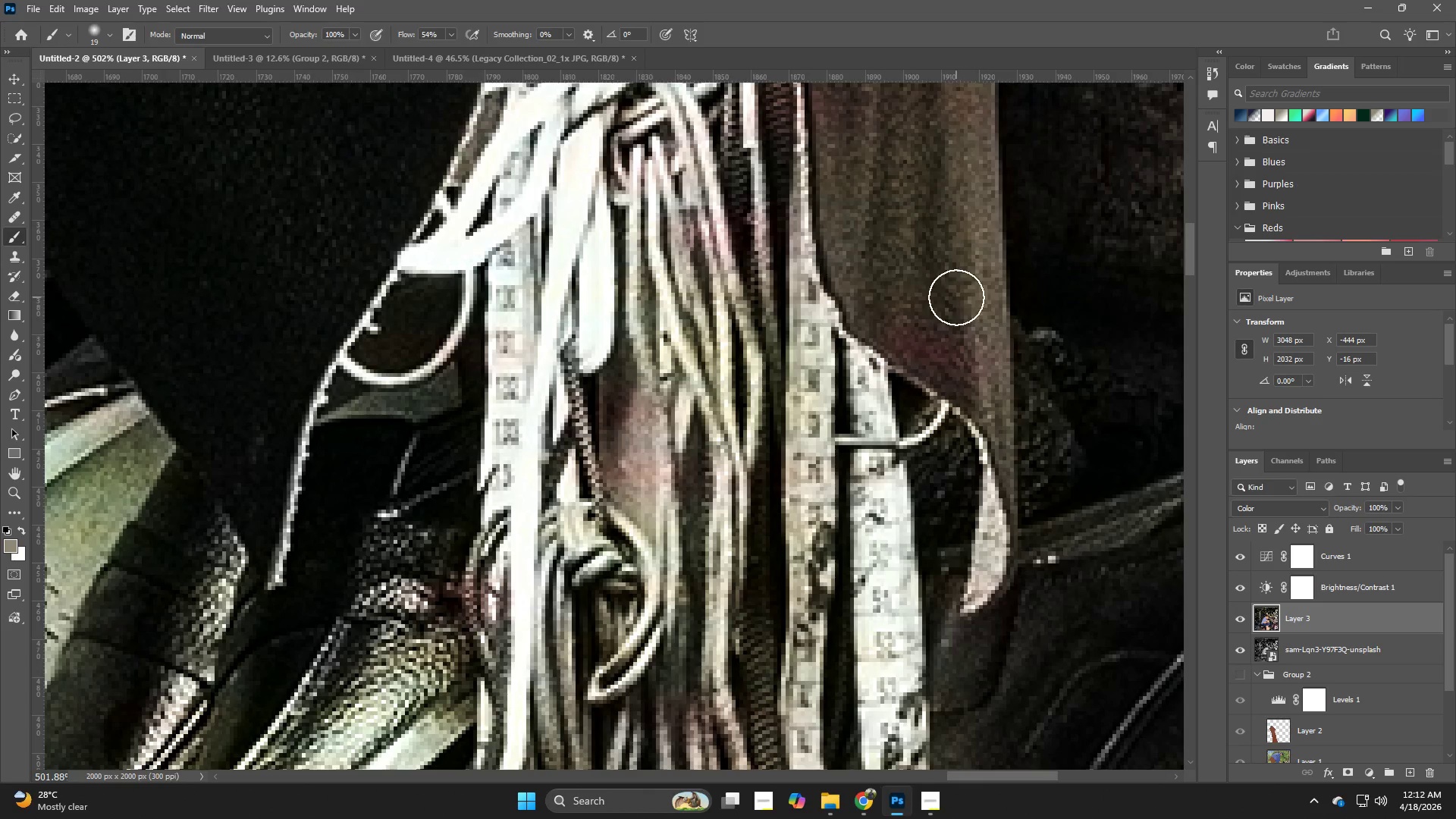 
left_click_drag(start_coordinate=[718, 275], to_coordinate=[867, 569])
 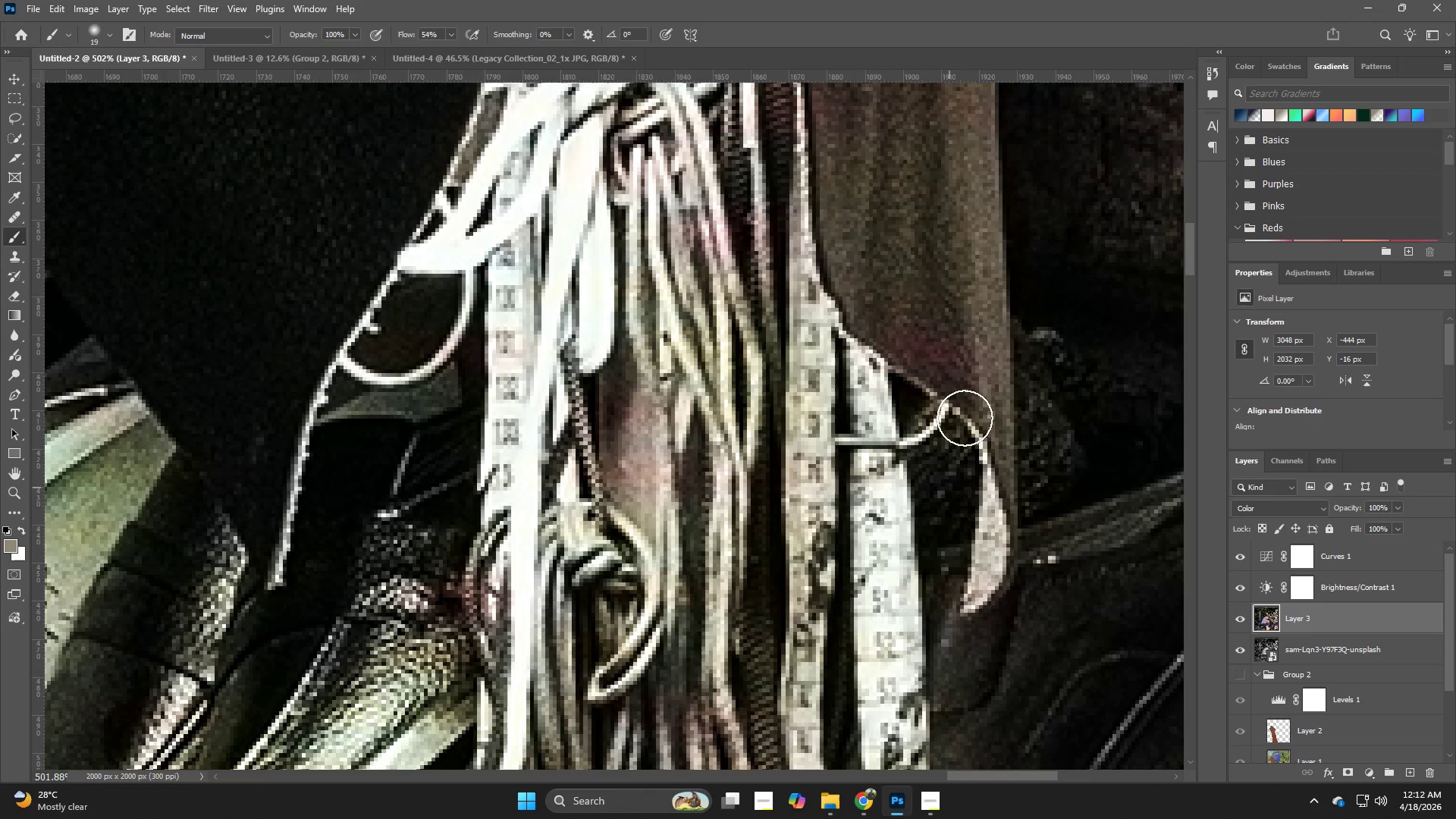 
key(Space)
 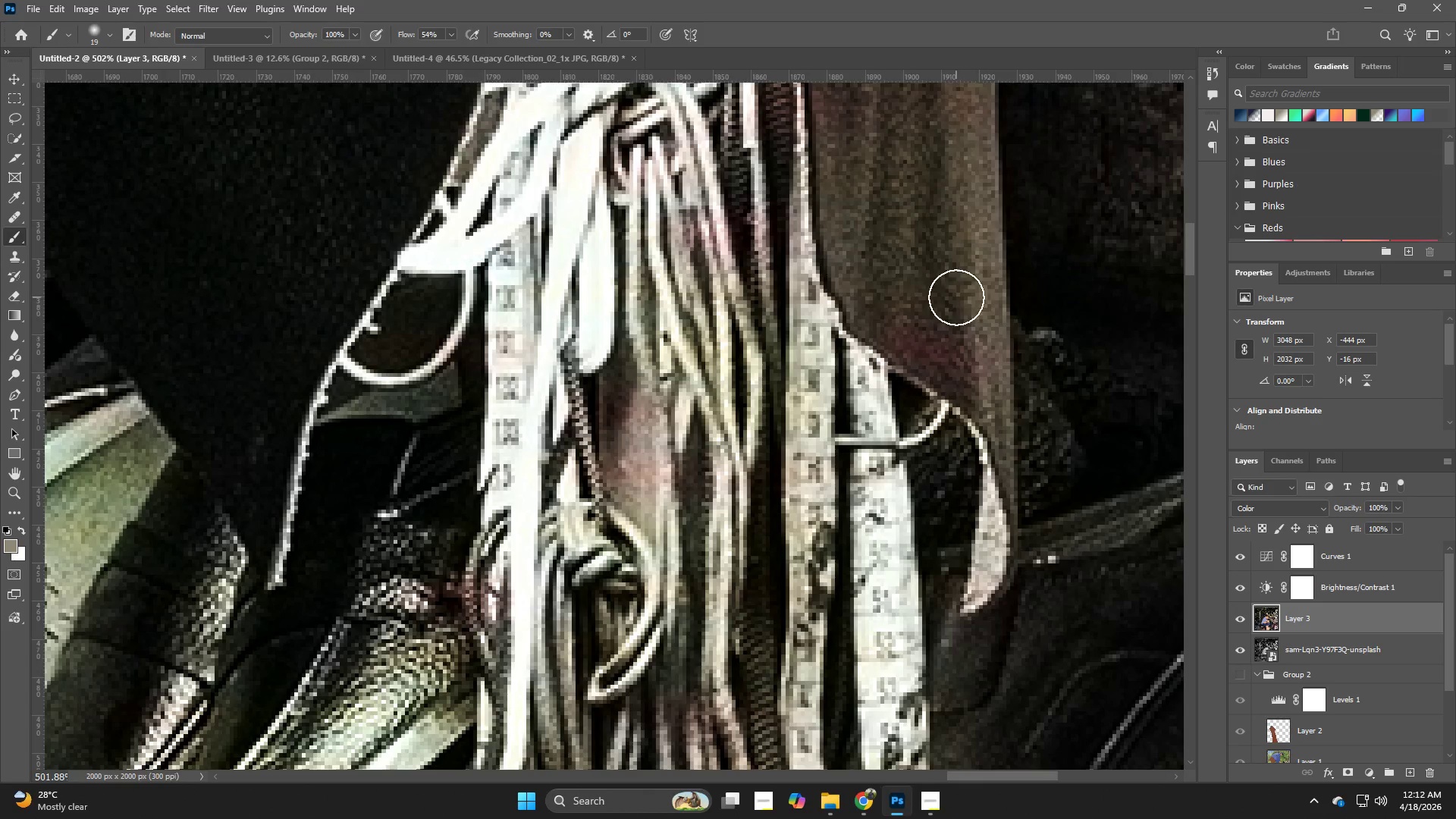 
hold_key(key=AltLeft, duration=0.34)
left_click([954, 287])
 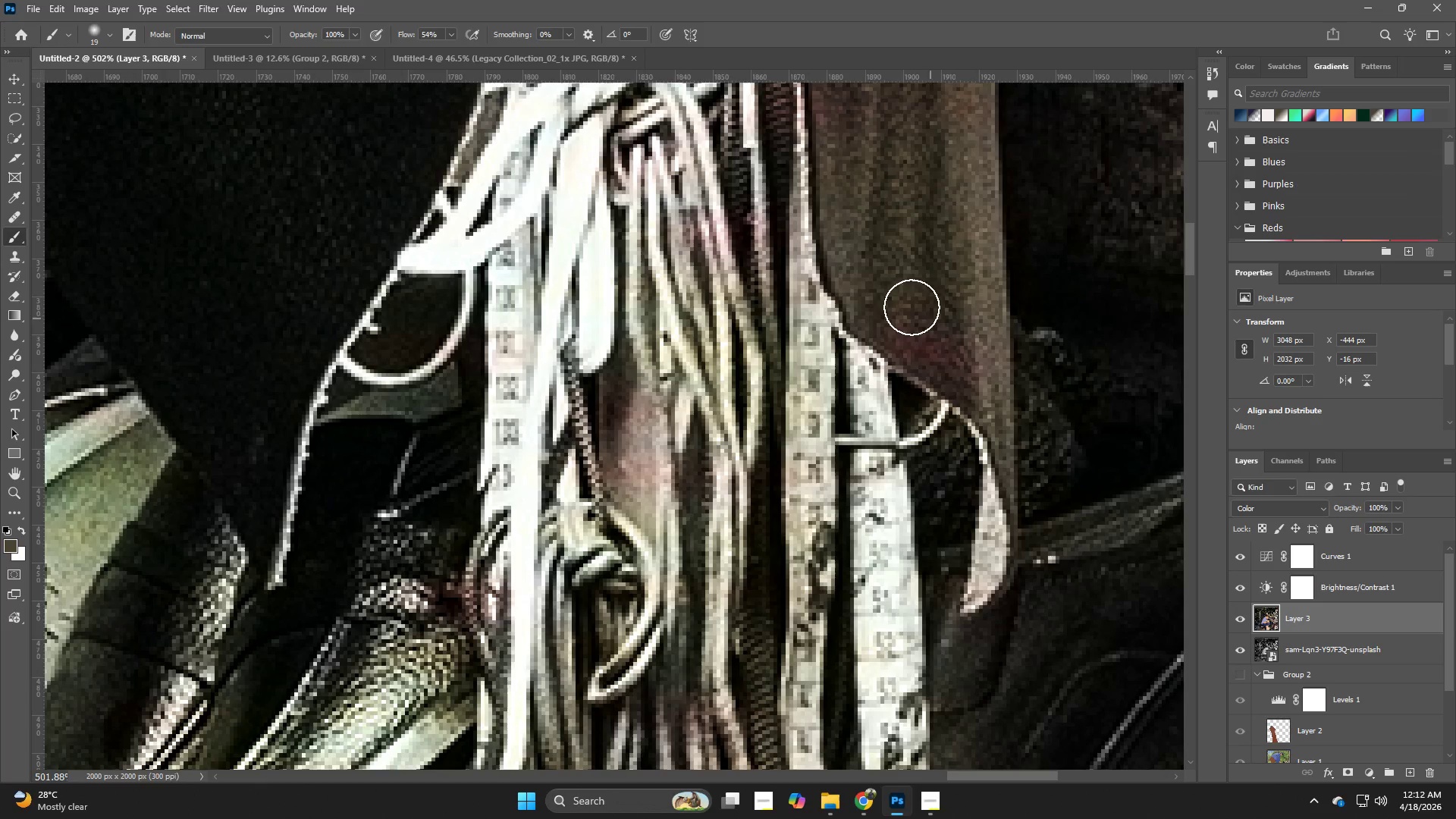 
left_click_drag(start_coordinate=[910, 306], to_coordinate=[880, 328])
 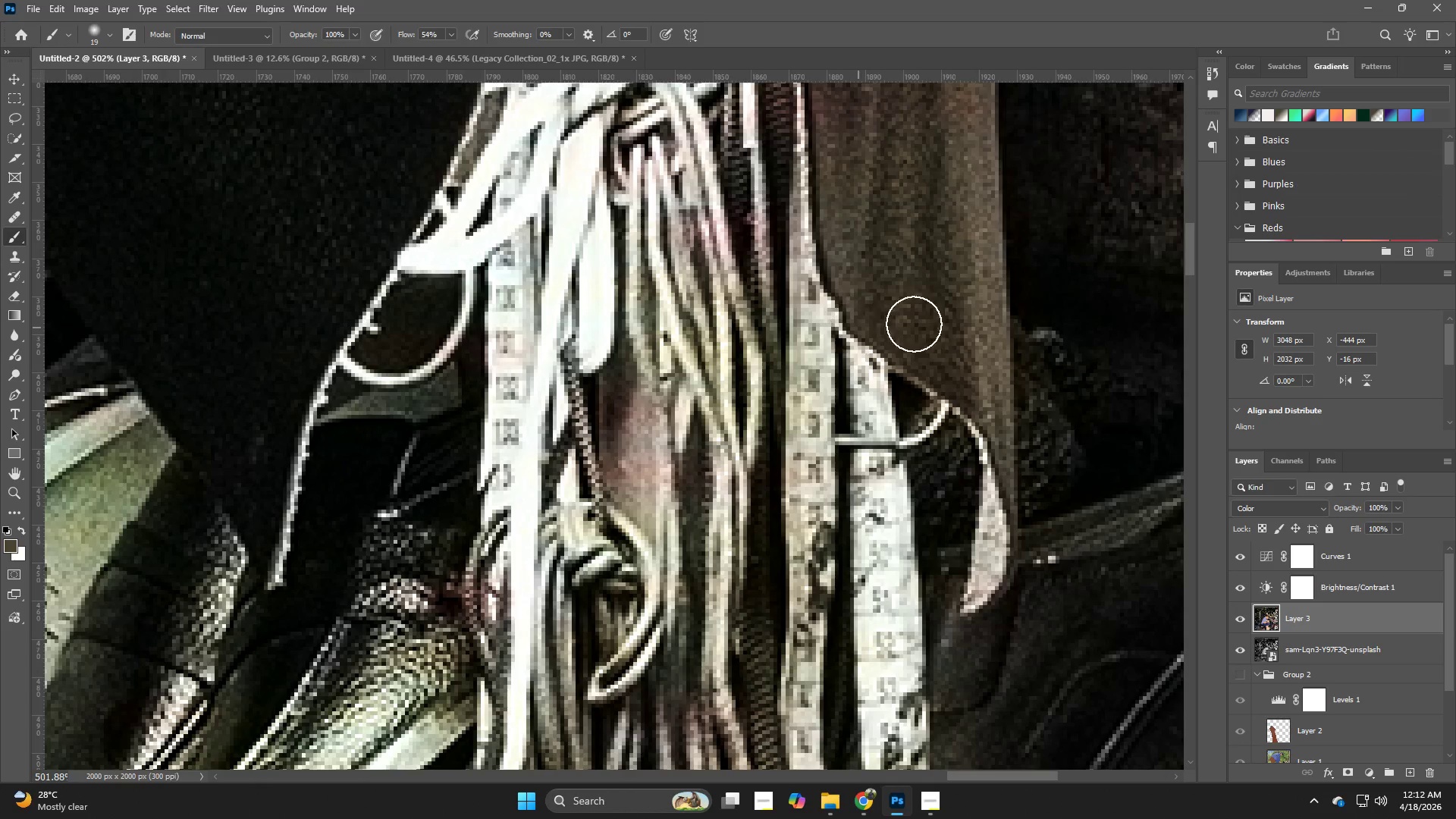 
hold_key(key=Space, duration=0.61)
 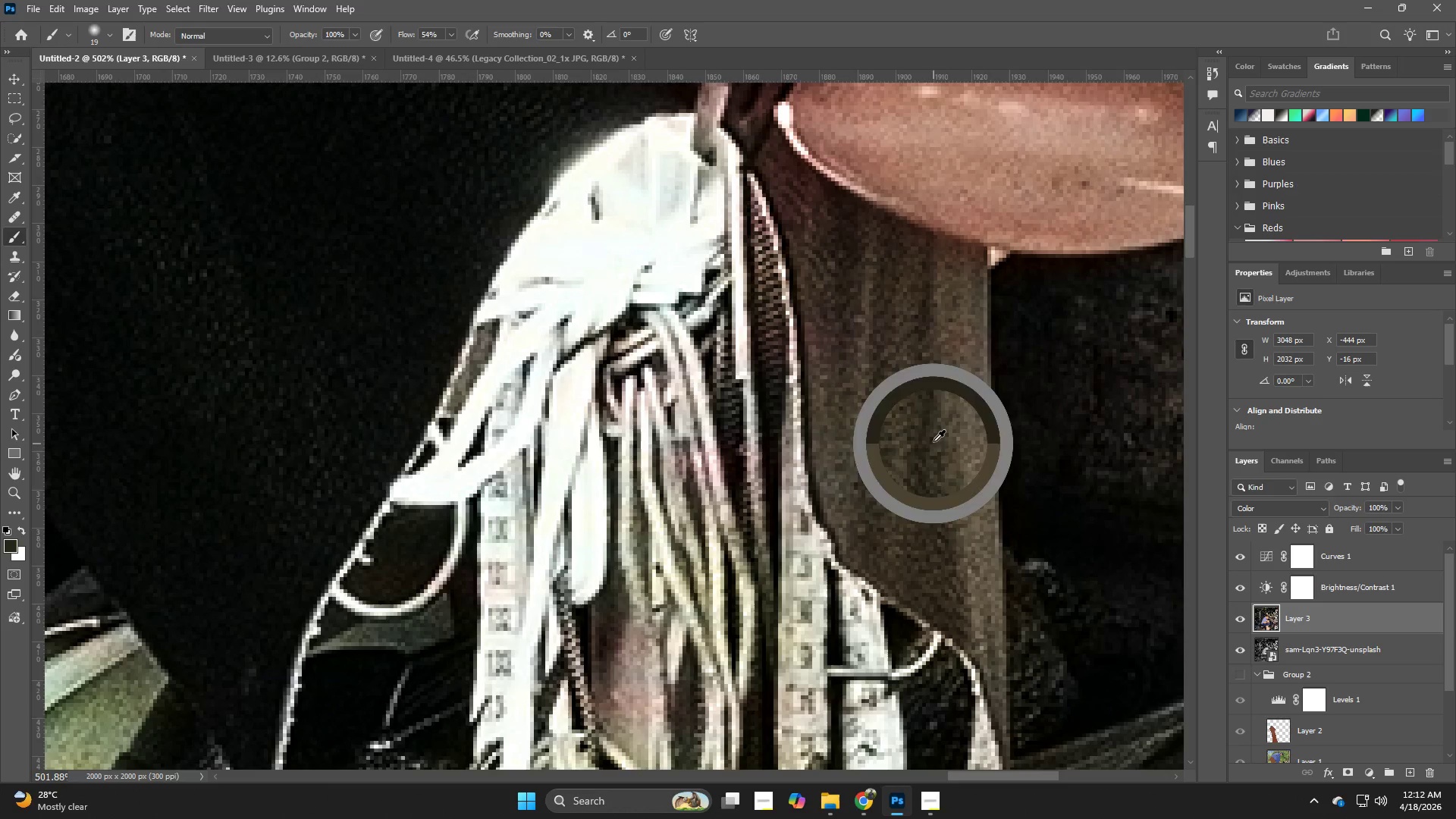 
left_click_drag(start_coordinate=[930, 275], to_coordinate=[922, 506])
 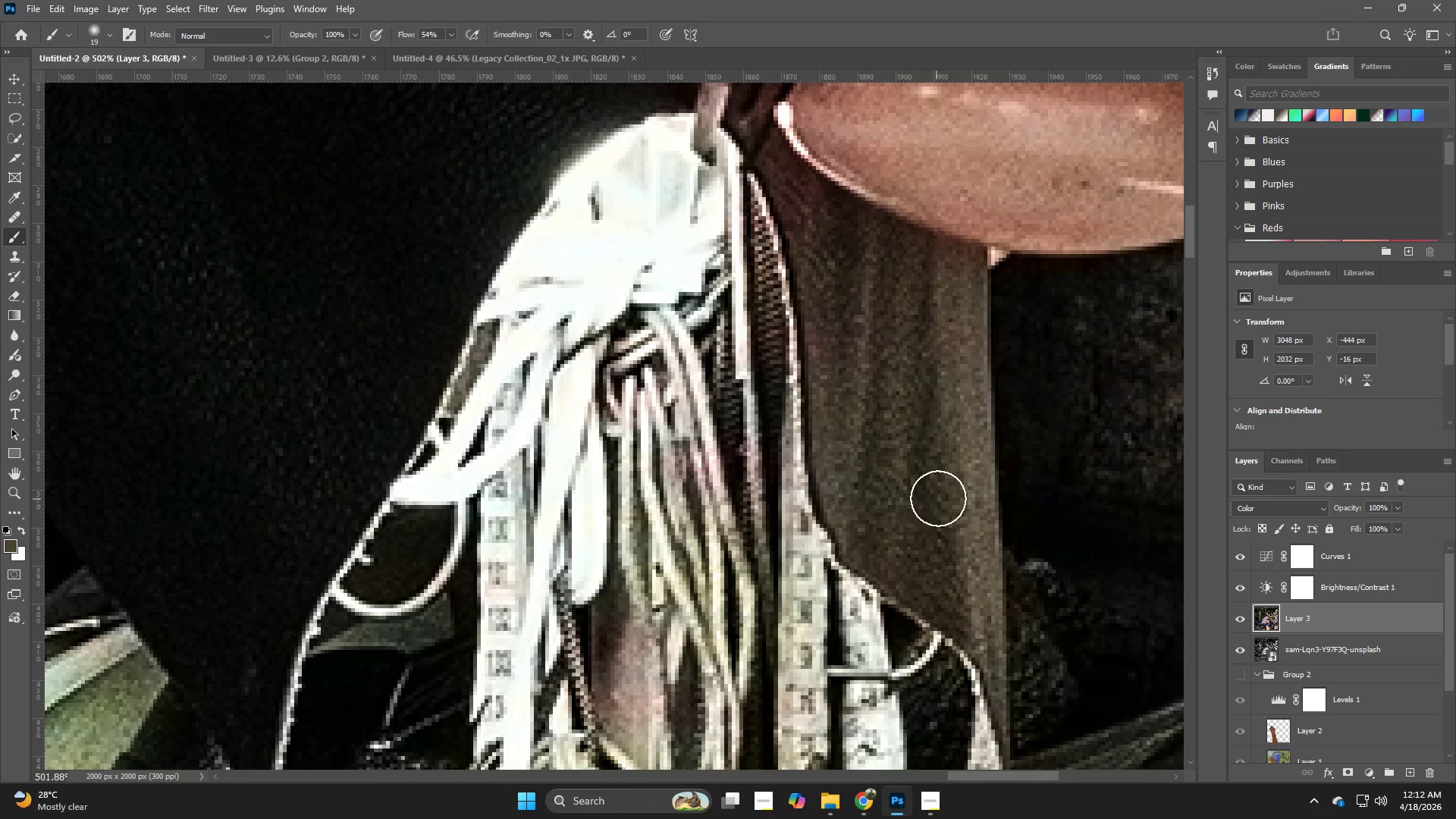 
hold_key(key=Space, duration=15.48)
 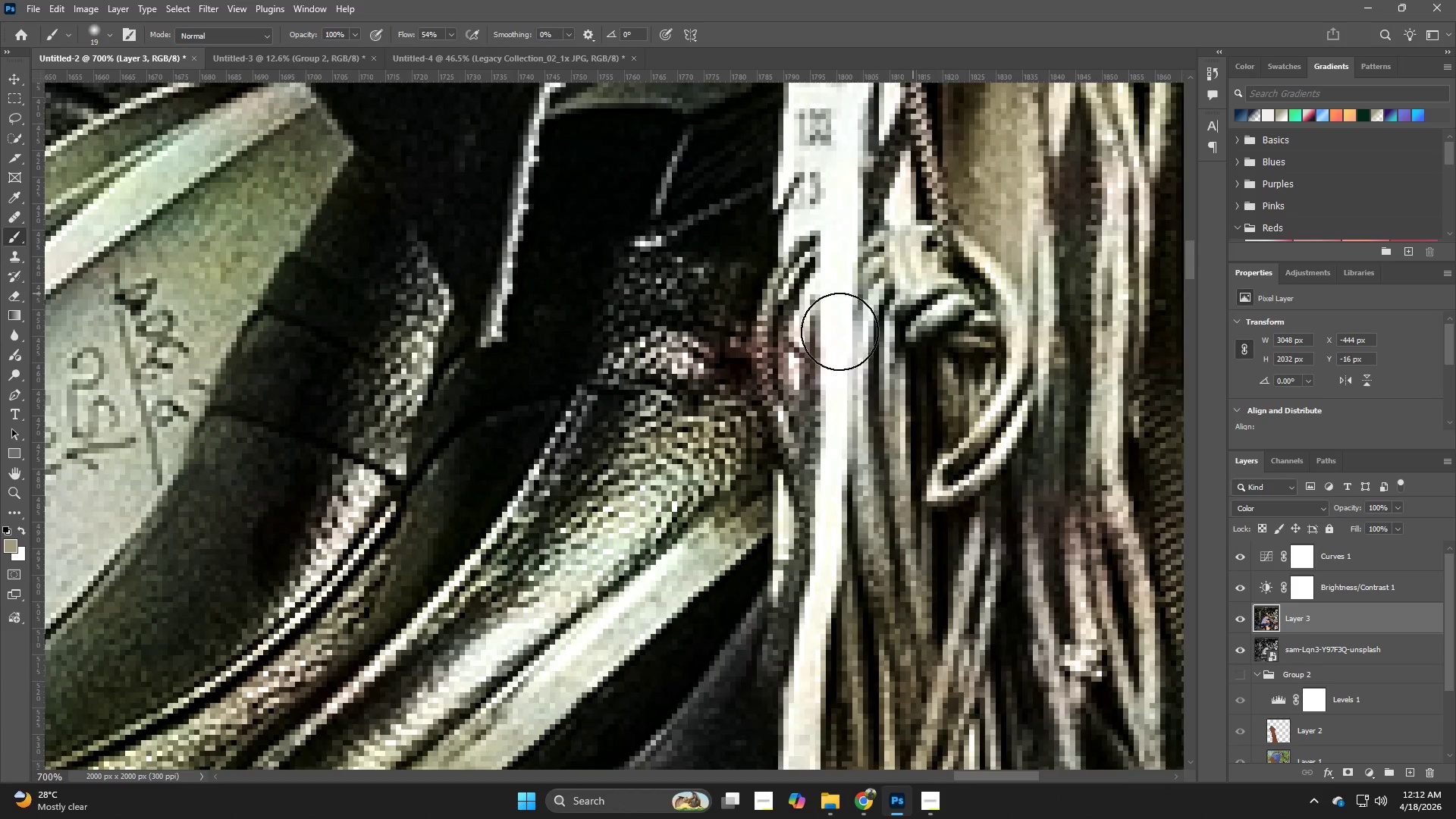 
hold_key(key=AltLeft, duration=0.31)
left_click([934, 444])
 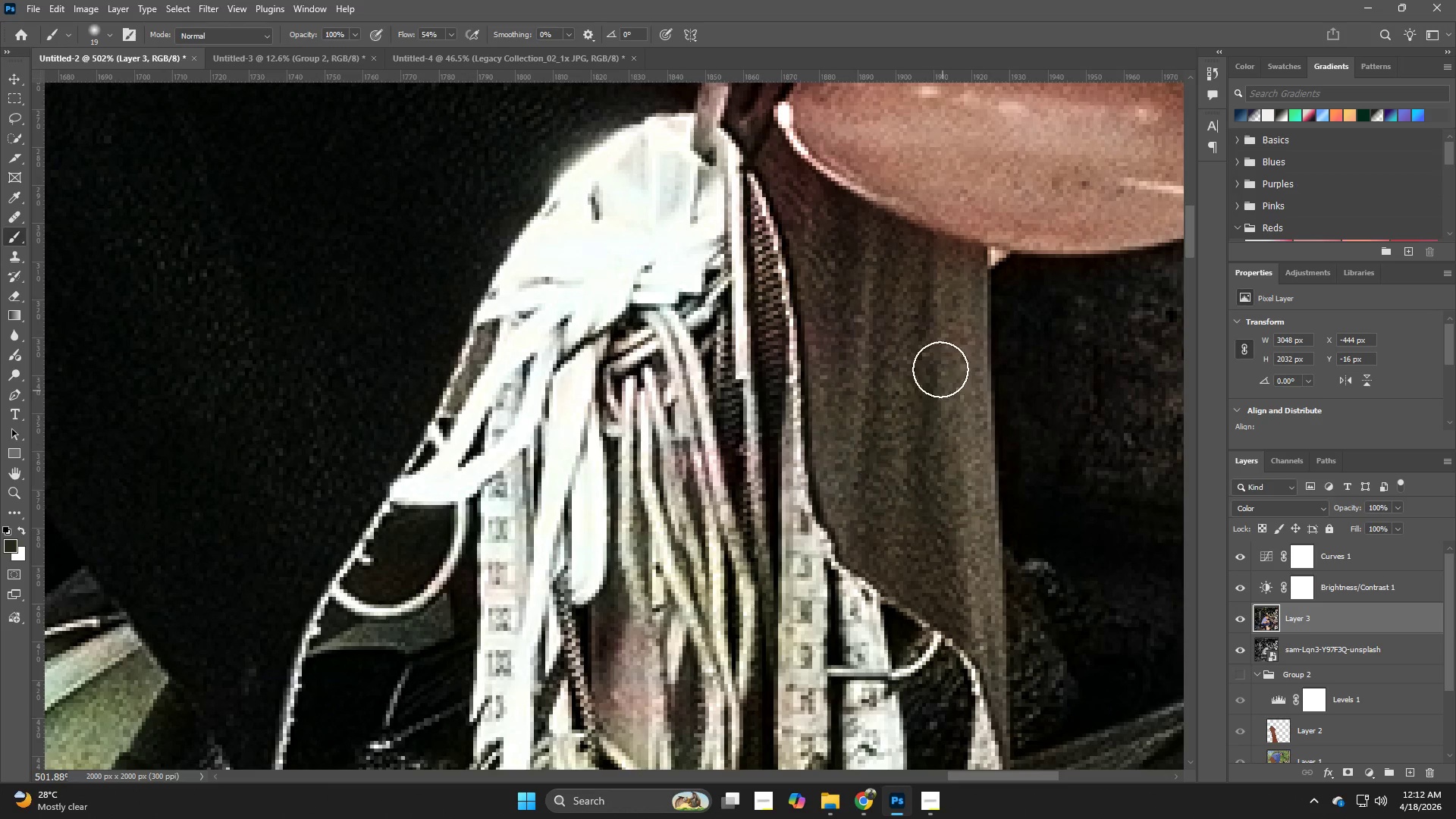 
left_click_drag(start_coordinate=[940, 359], to_coordinate=[976, 310])
 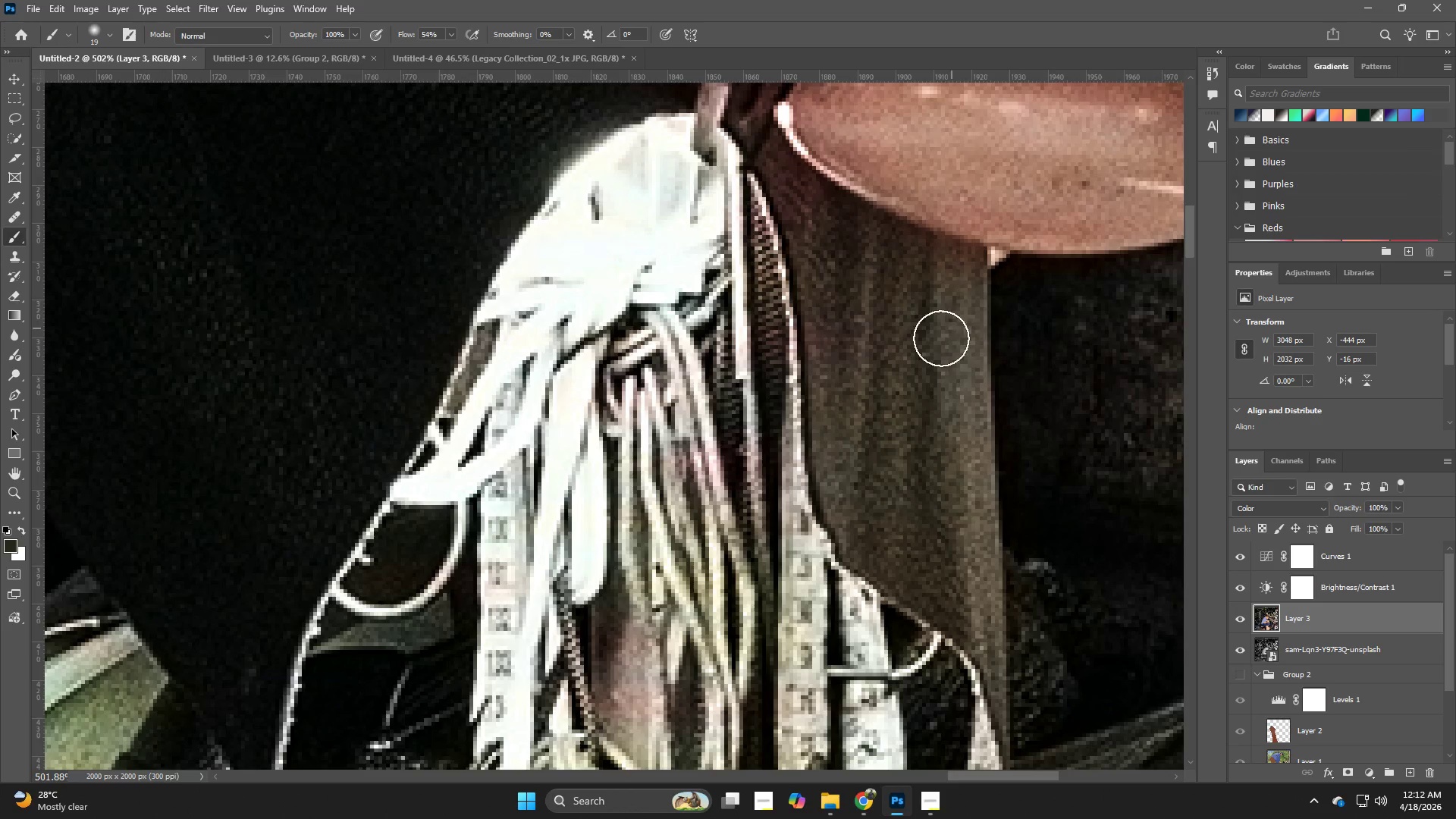 
hold_key(key=AltLeft, duration=0.31)
left_click_drag(start_coordinate=[913, 422], to_coordinate=[901, 410])
 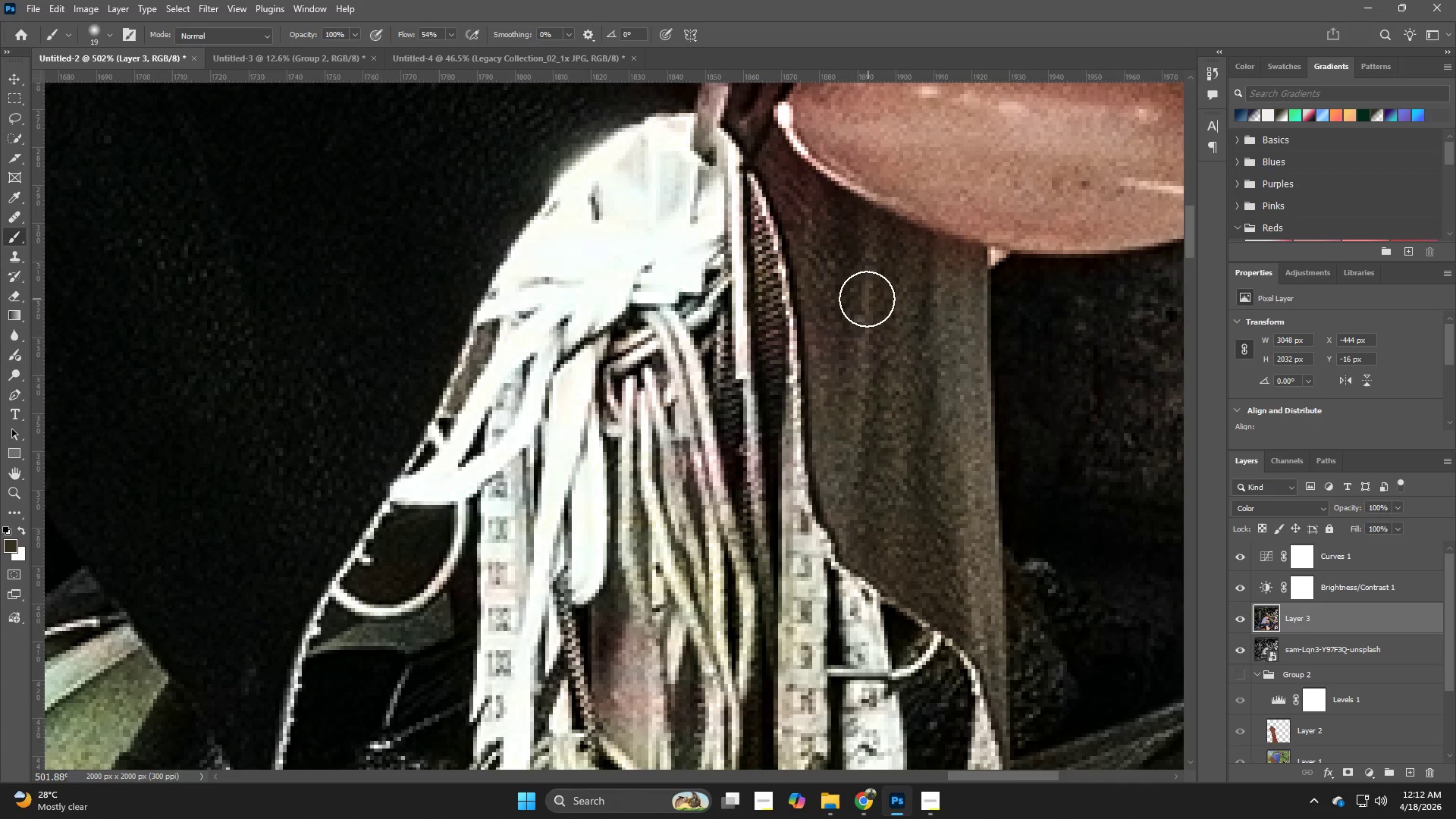 
left_click_drag(start_coordinate=[866, 299], to_coordinate=[828, 228])
 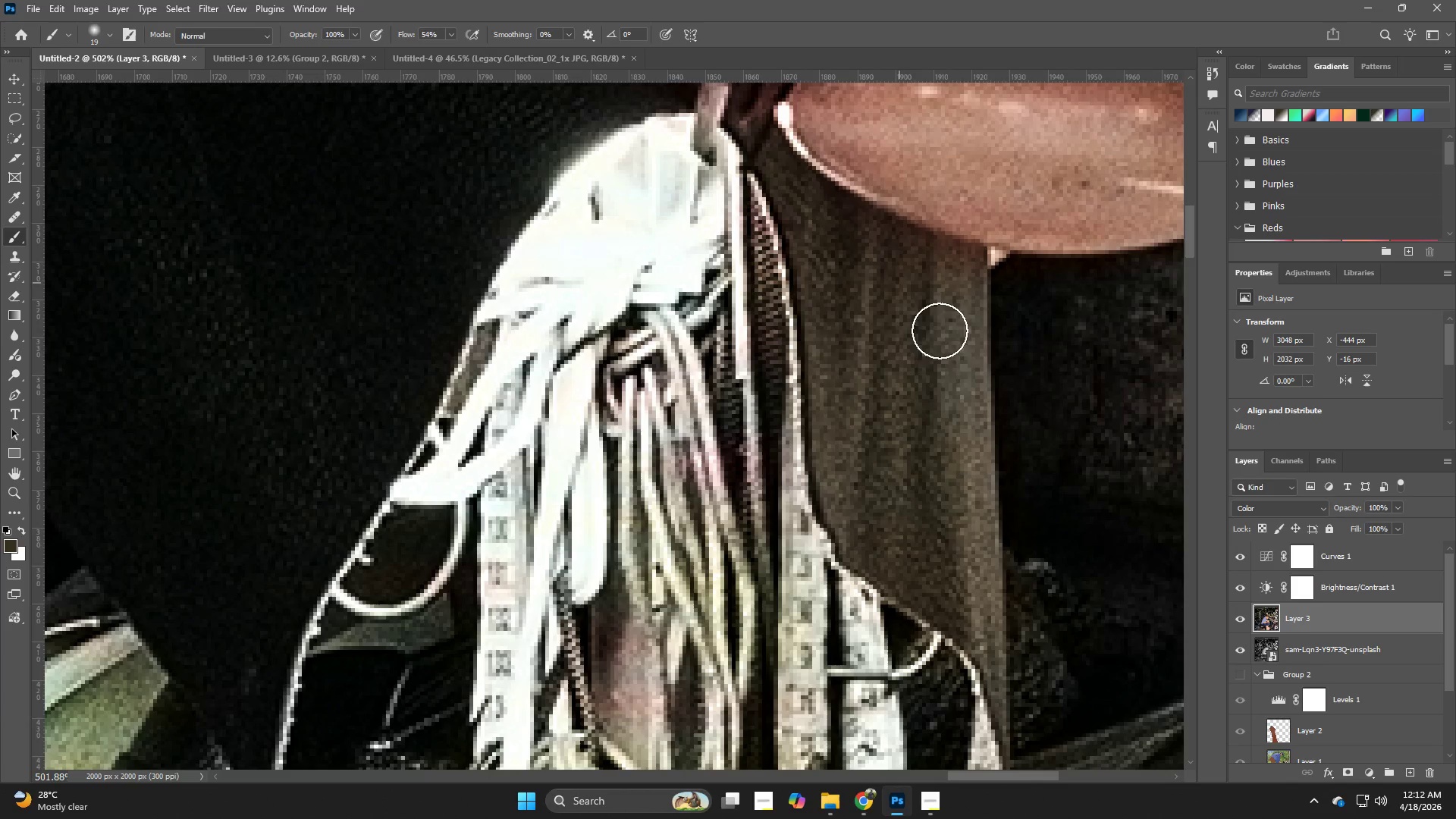 
key(Z)
 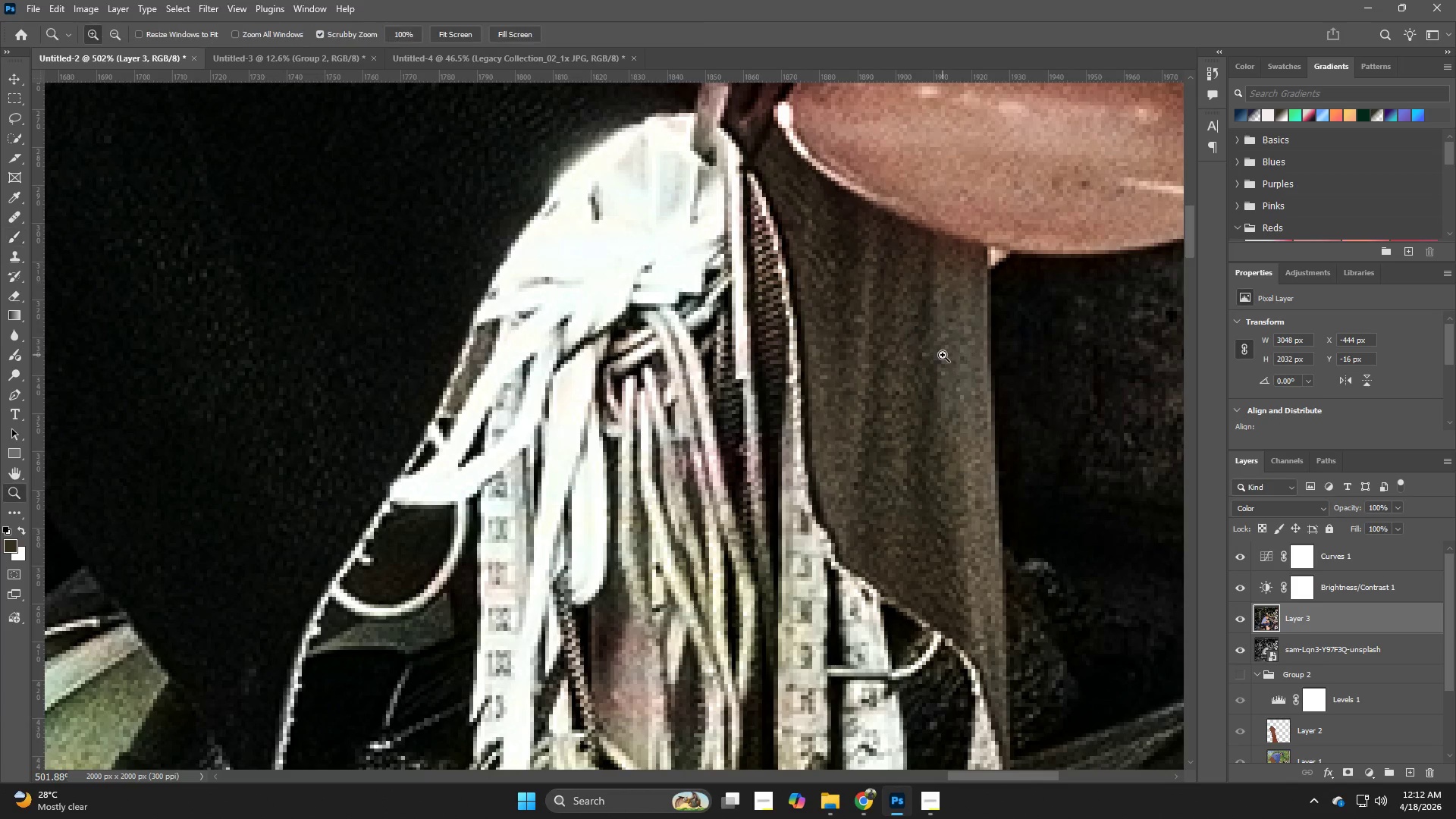 
left_click_drag(start_coordinate=[930, 360], to_coordinate=[850, 385])
 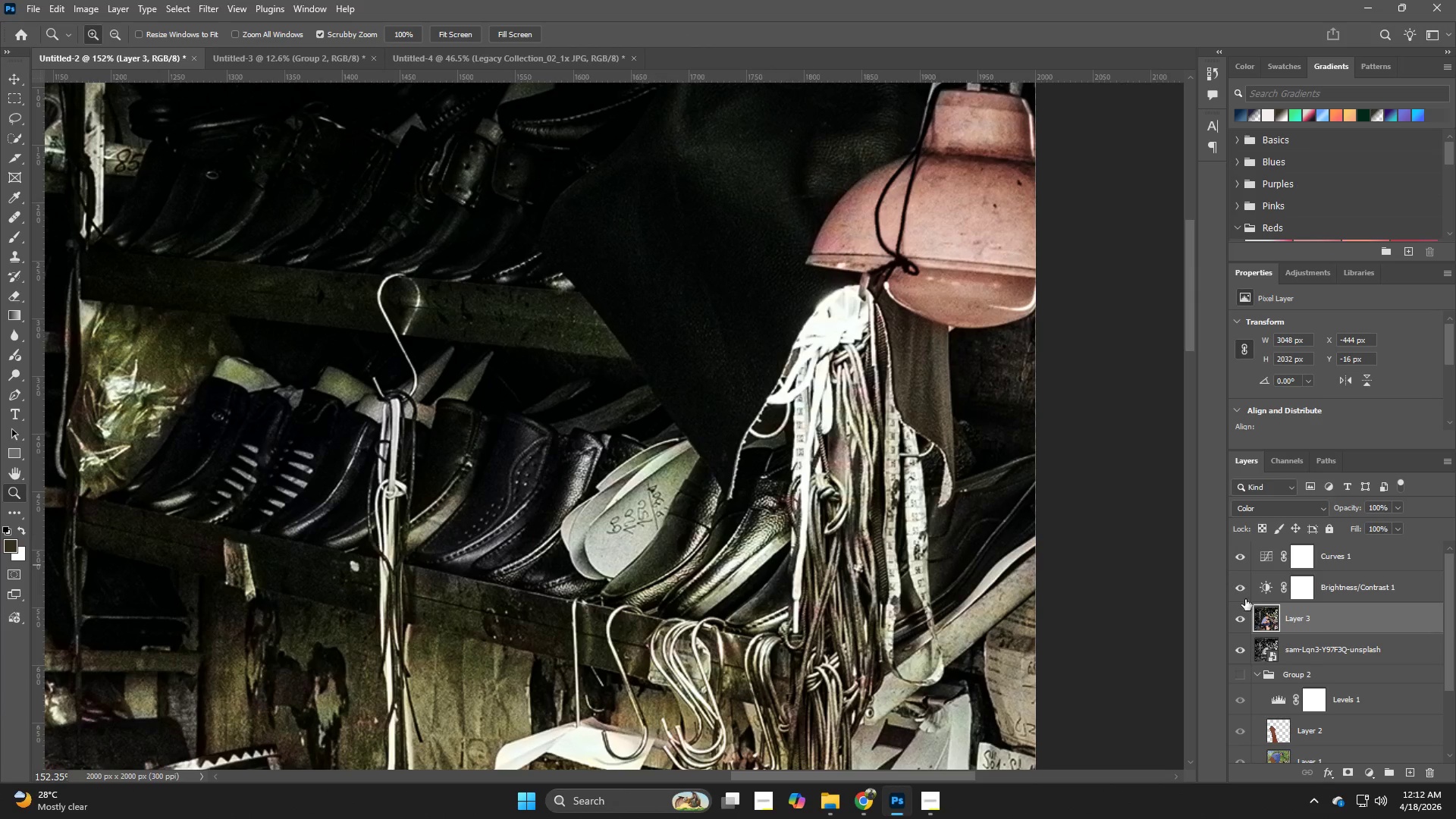 
left_click([1239, 615])
 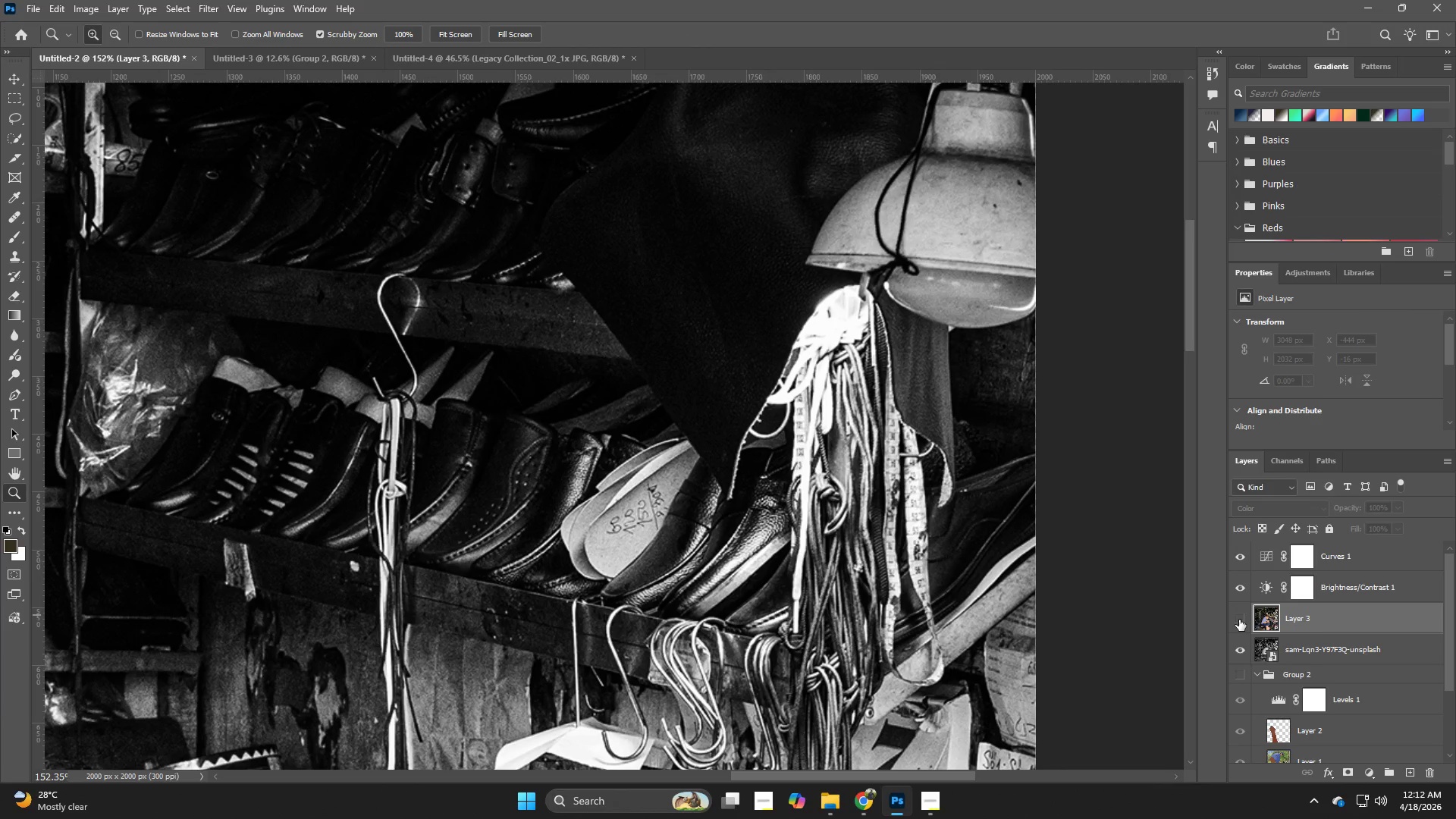 
left_click([1239, 620])
 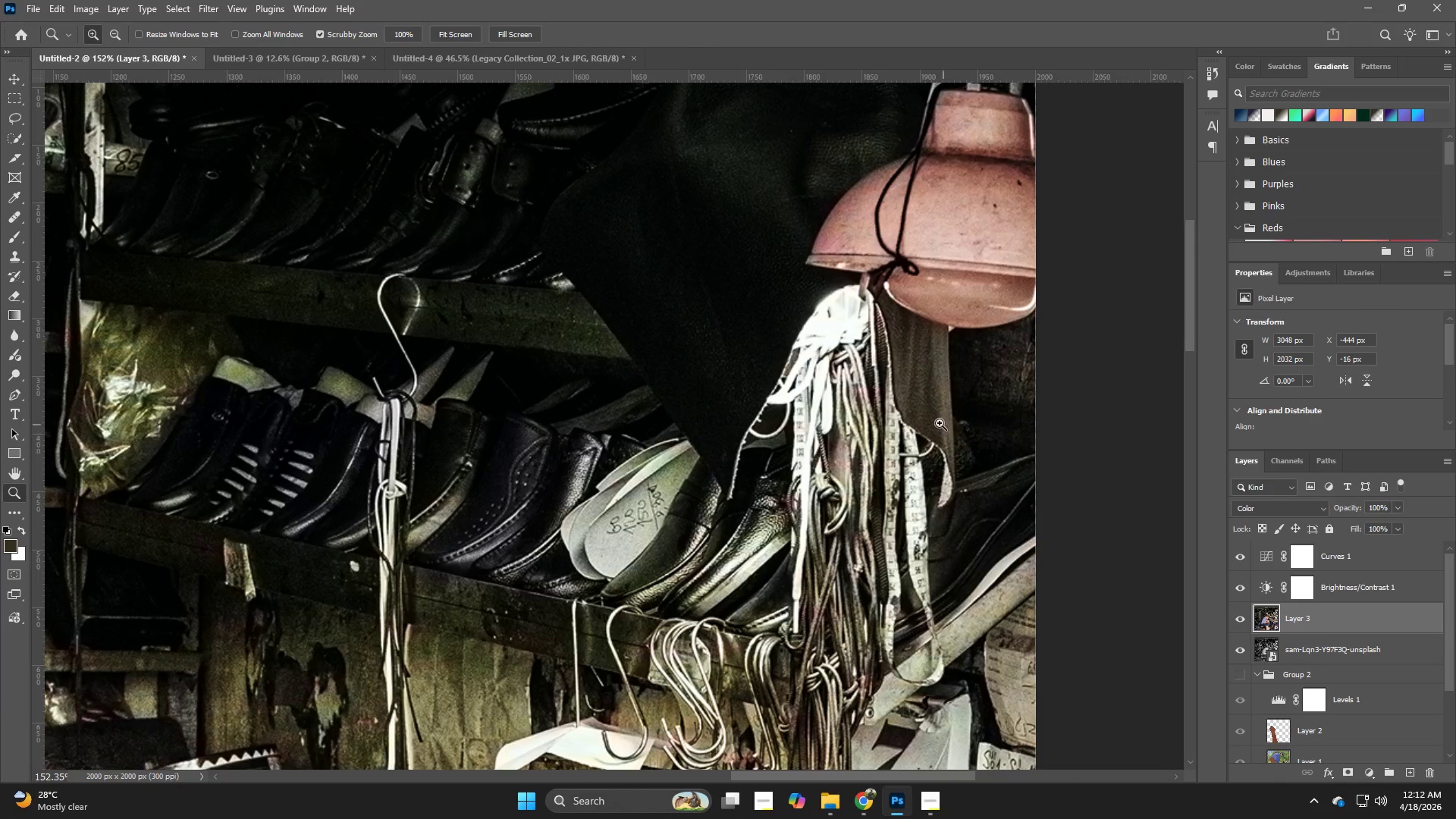 
hold_key(key=Z, duration=0.52)
 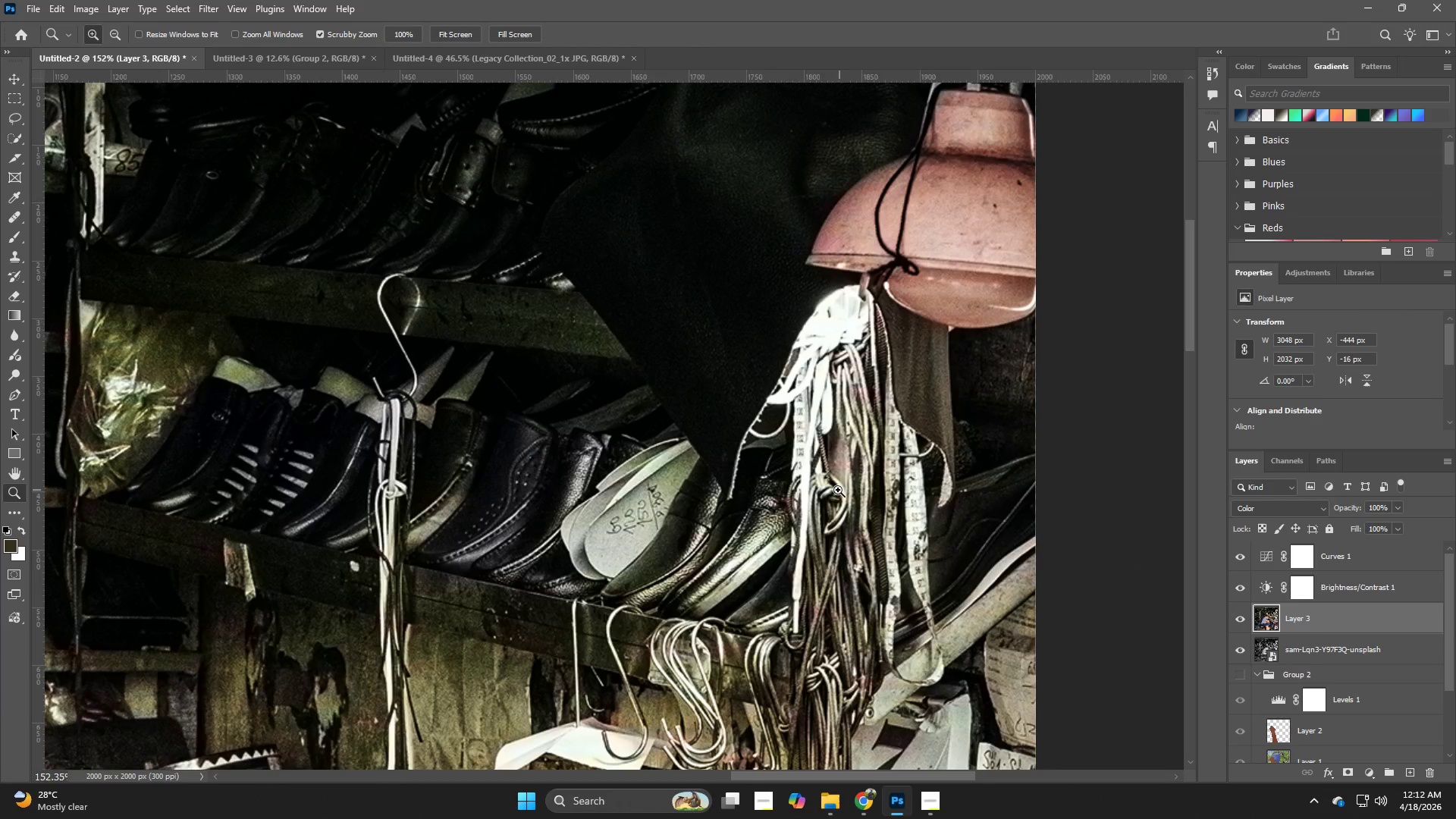 
left_click_drag(start_coordinate=[841, 478], to_coordinate=[916, 524])
 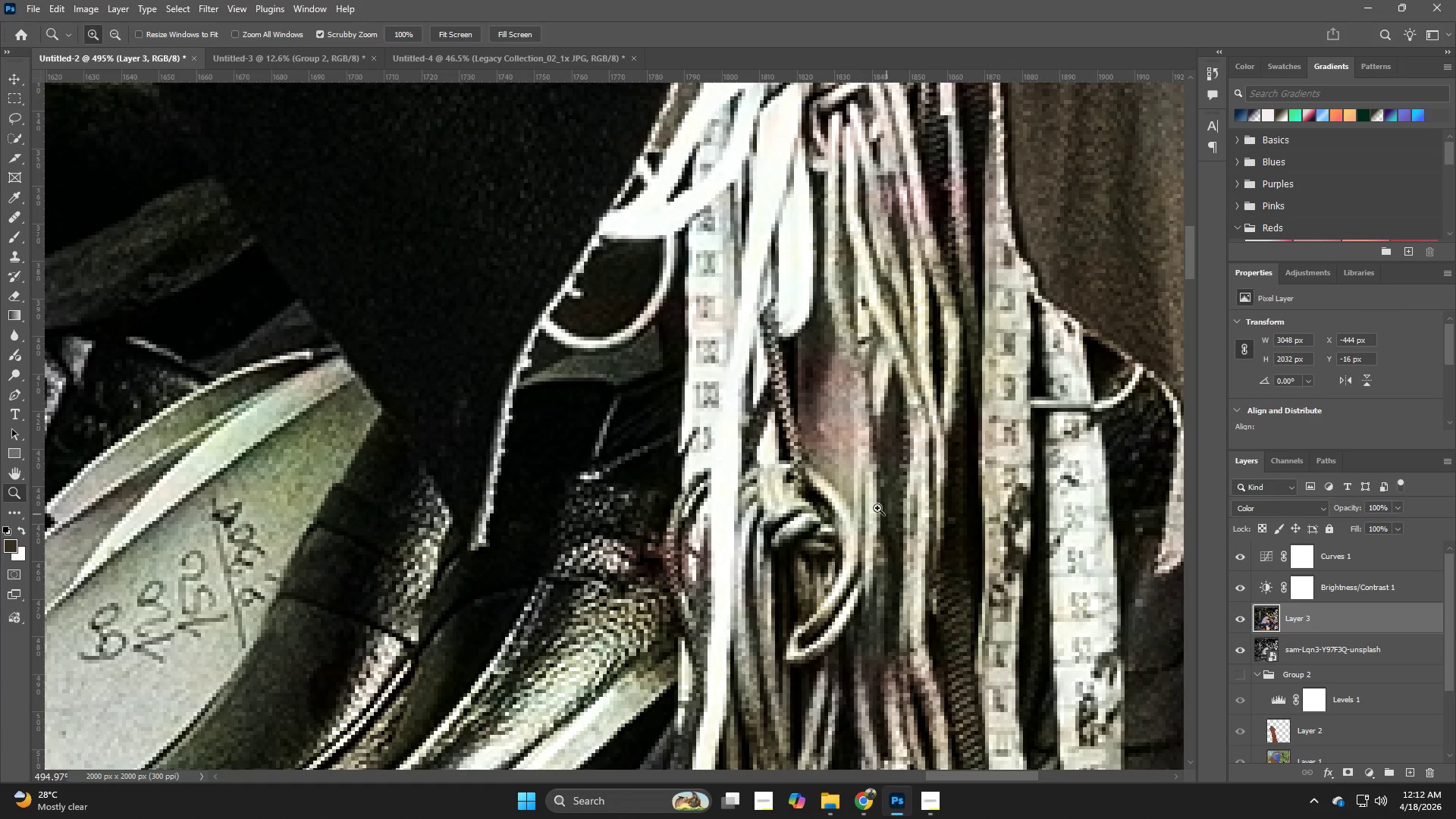 
type(vb)
 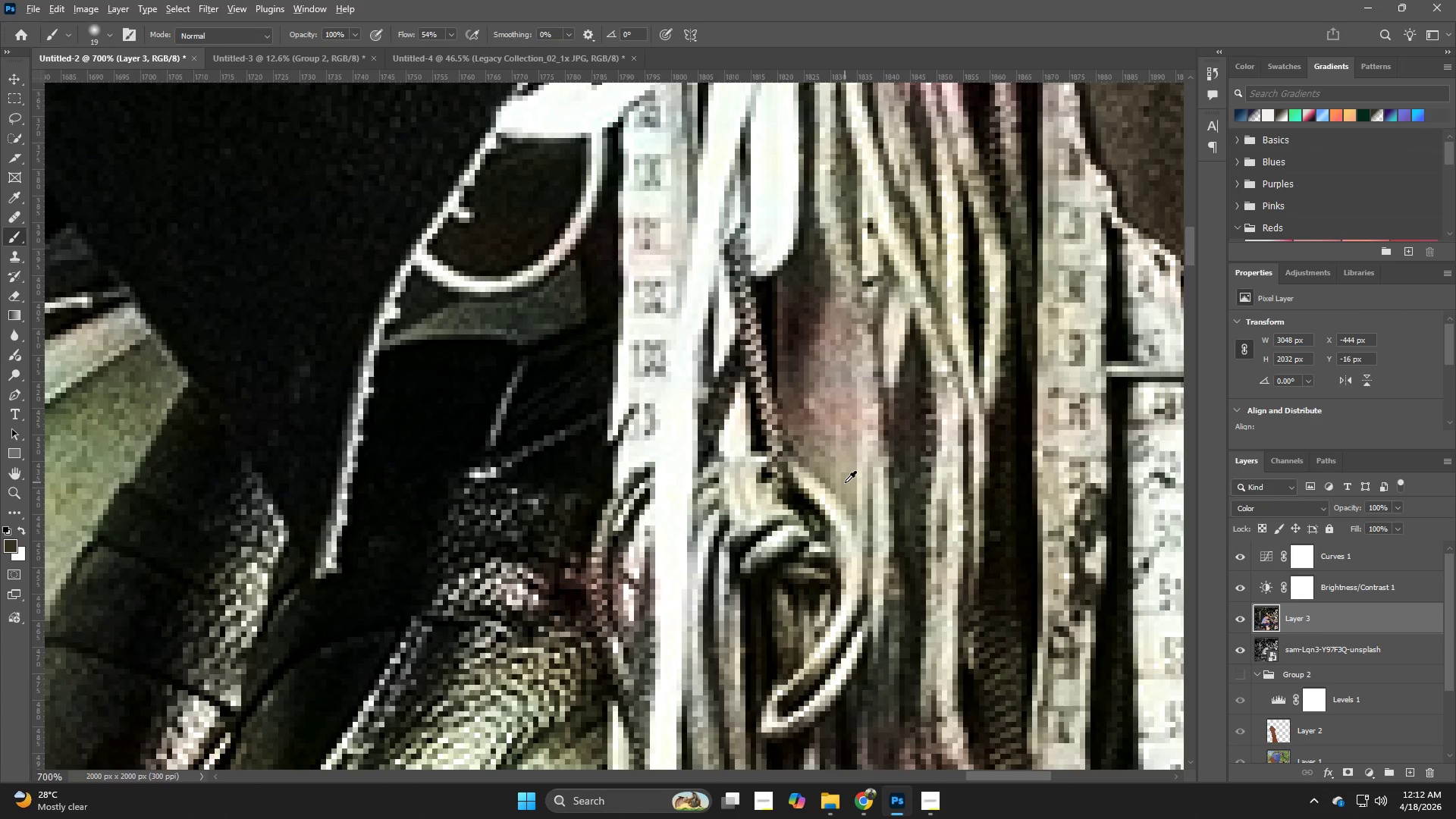 
hold_key(key=Z, duration=0.34)
 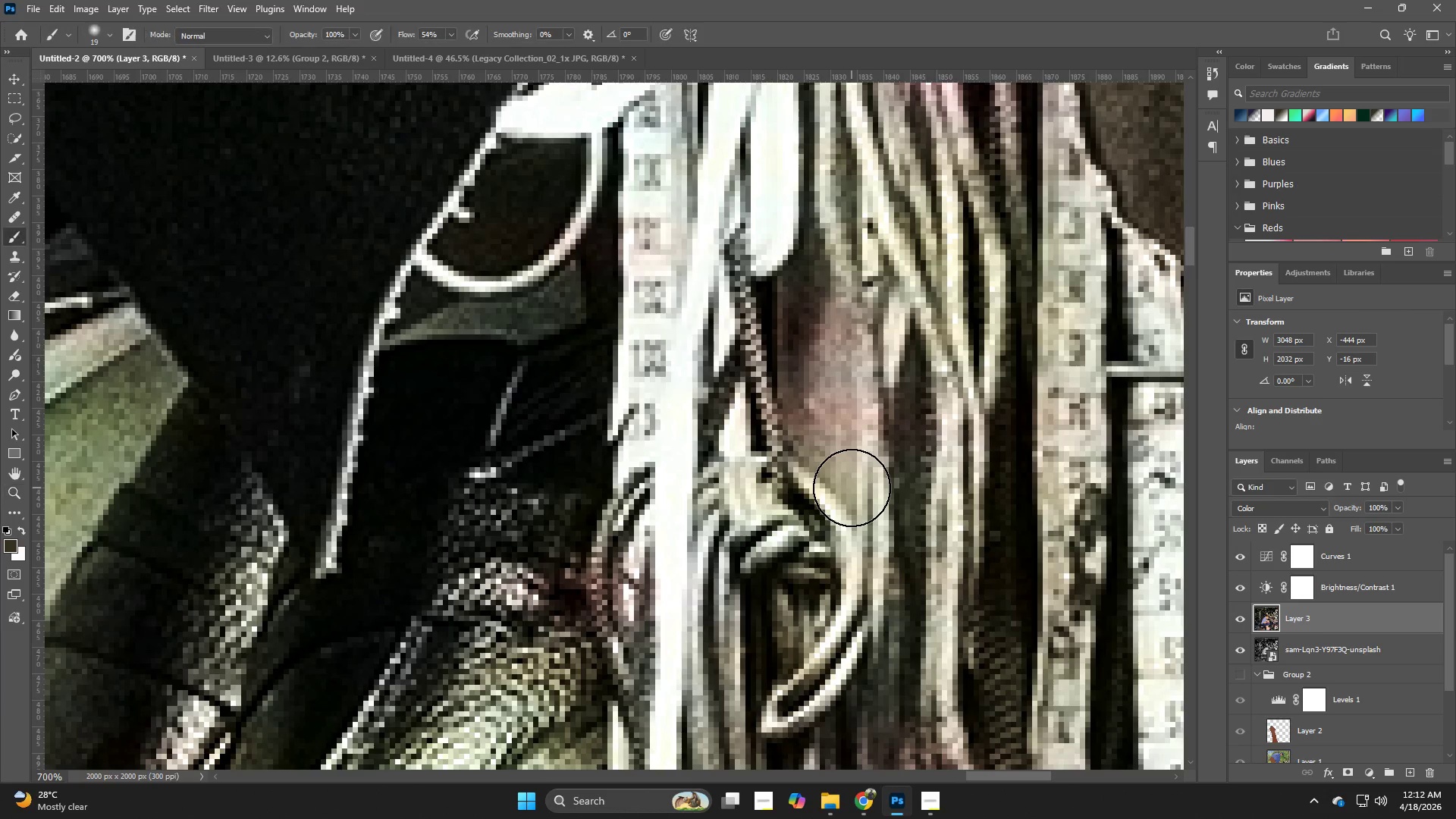 
left_click_drag(start_coordinate=[846, 483], to_coordinate=[876, 497])
 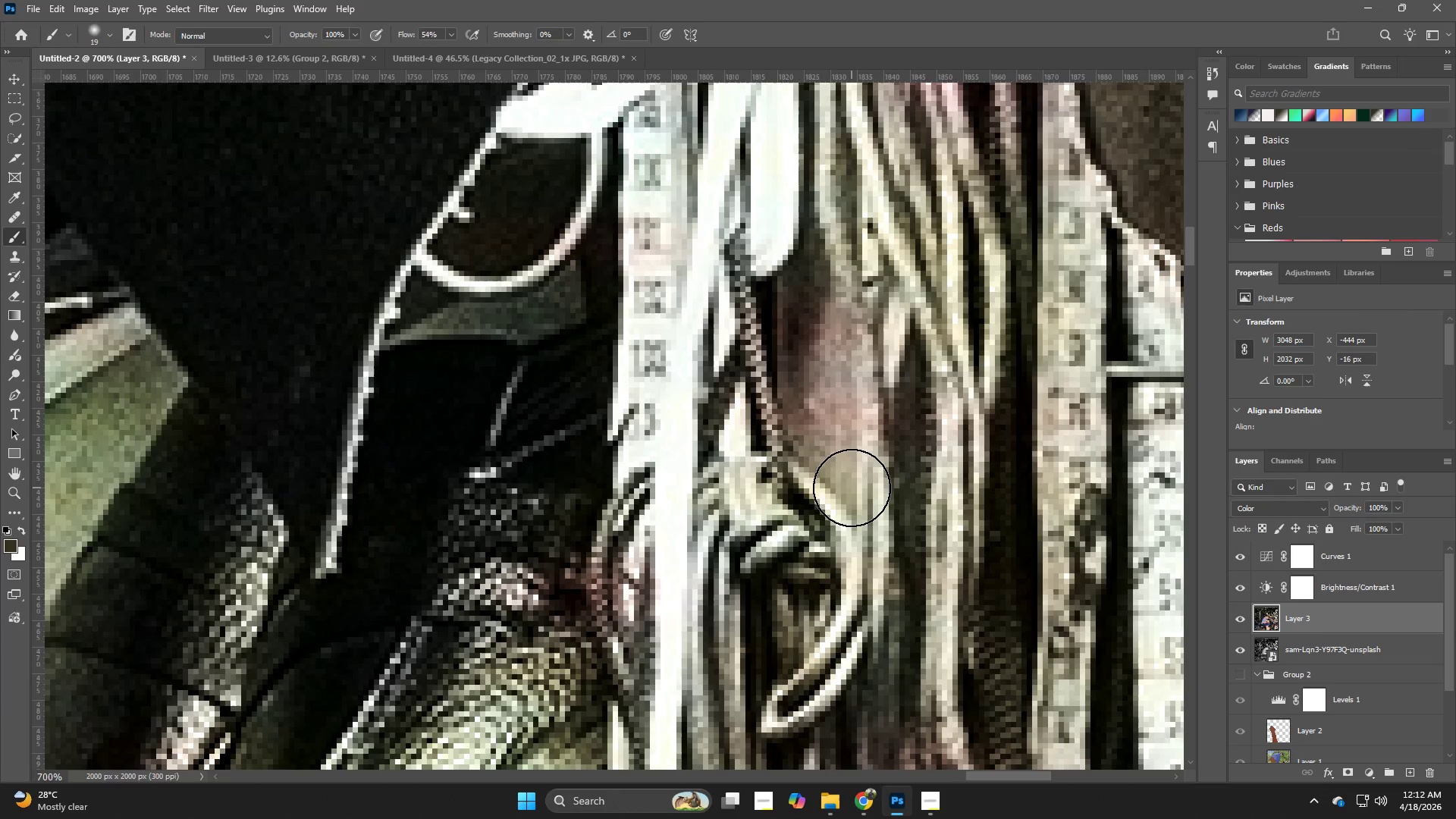 
hold_key(key=AltLeft, duration=0.5)
left_click([845, 482])
 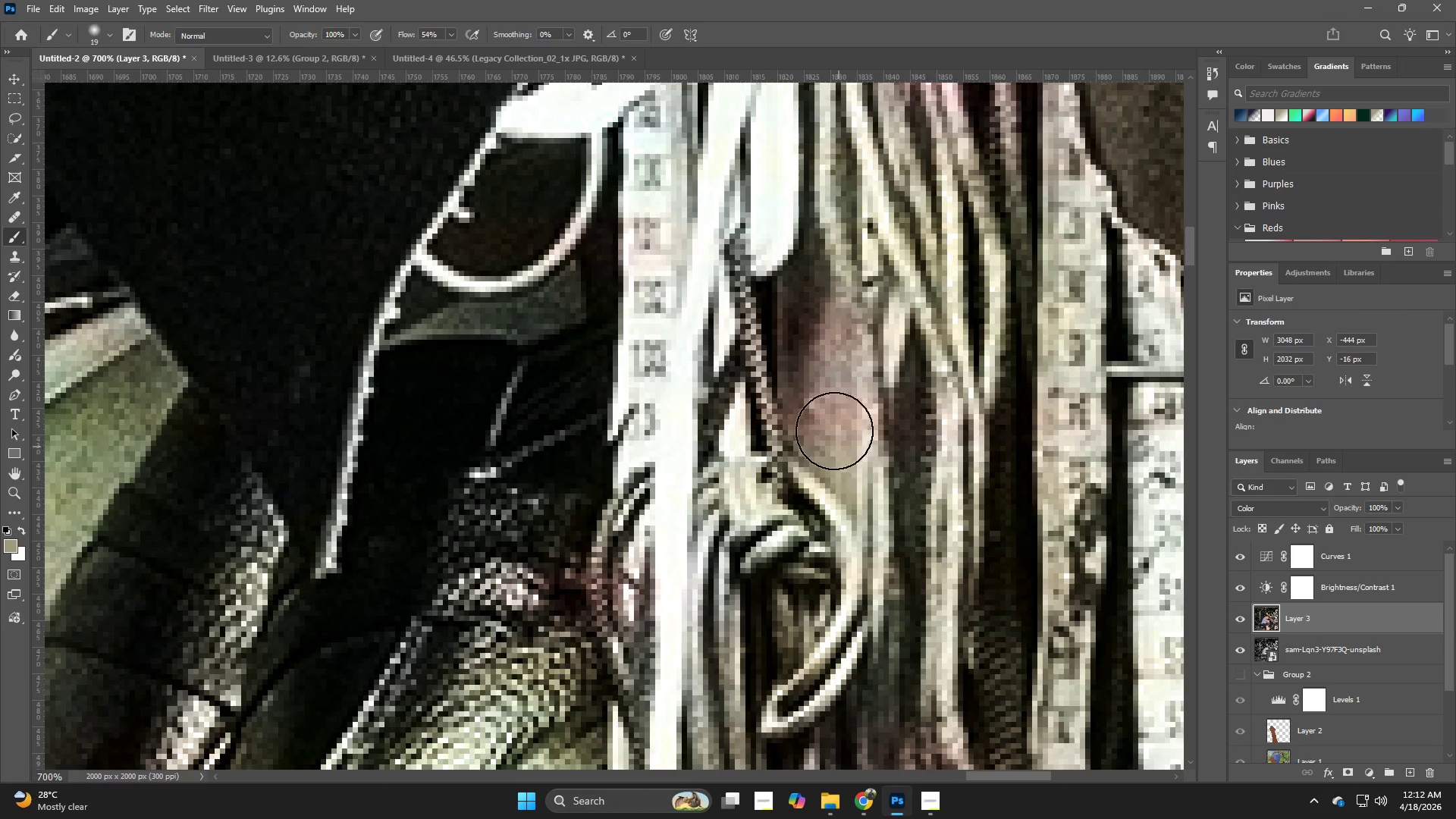 
left_click_drag(start_coordinate=[834, 421], to_coordinate=[849, 402])
 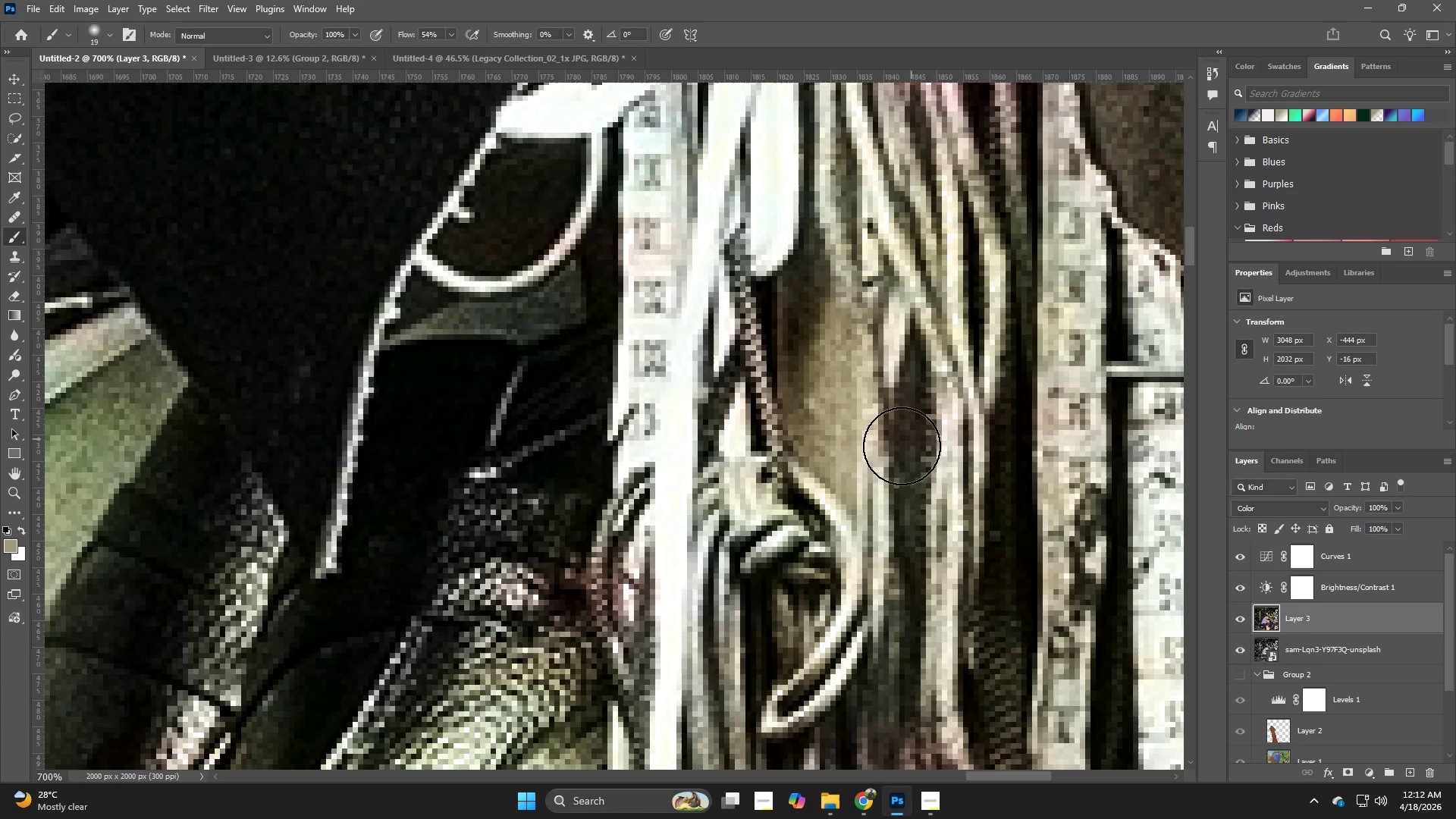 
hold_key(key=AltLeft, duration=0.33)
 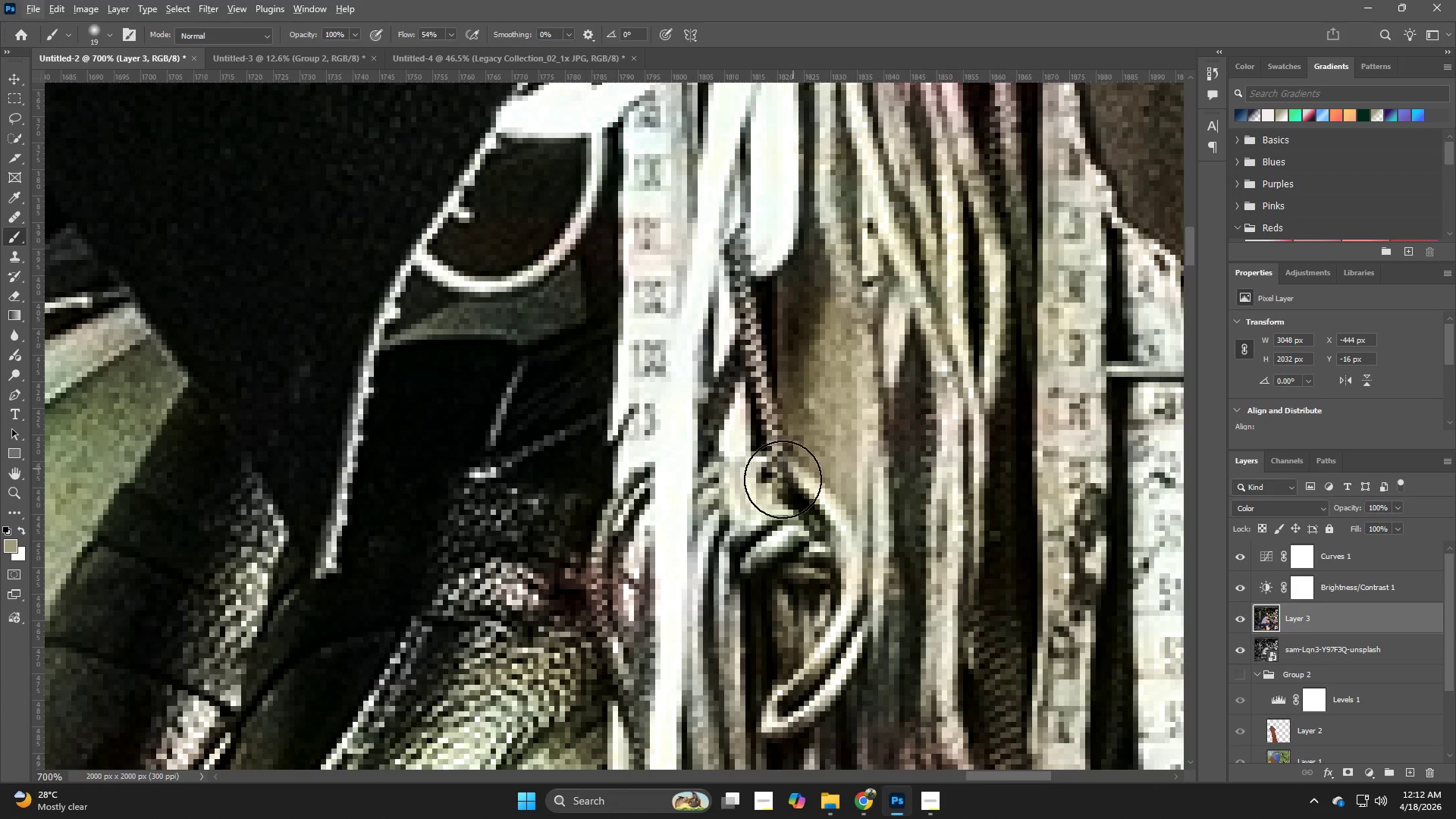 
hold_key(key=Space, duration=0.53)
 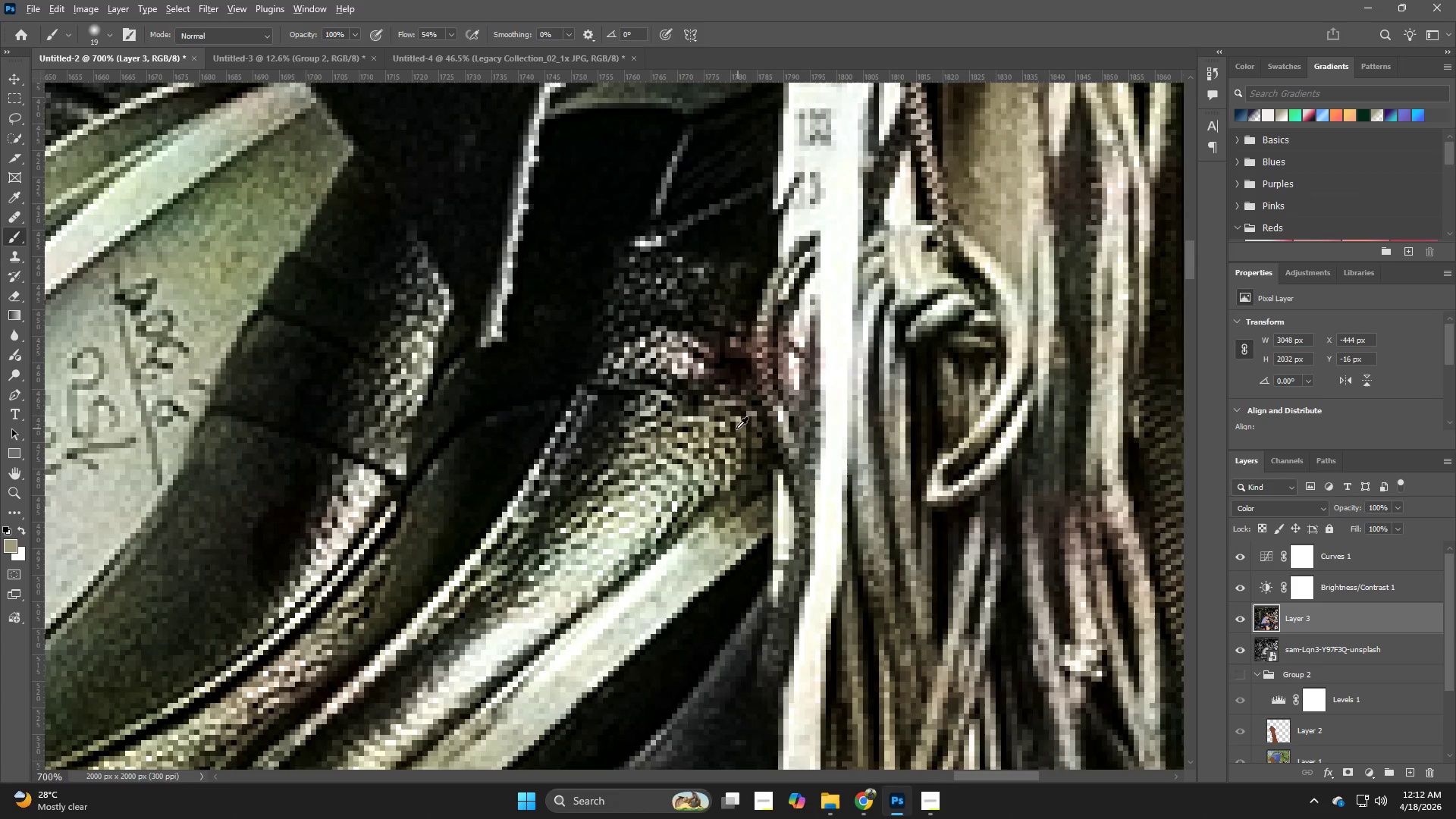 
left_click_drag(start_coordinate=[770, 507], to_coordinate=[935, 276])
 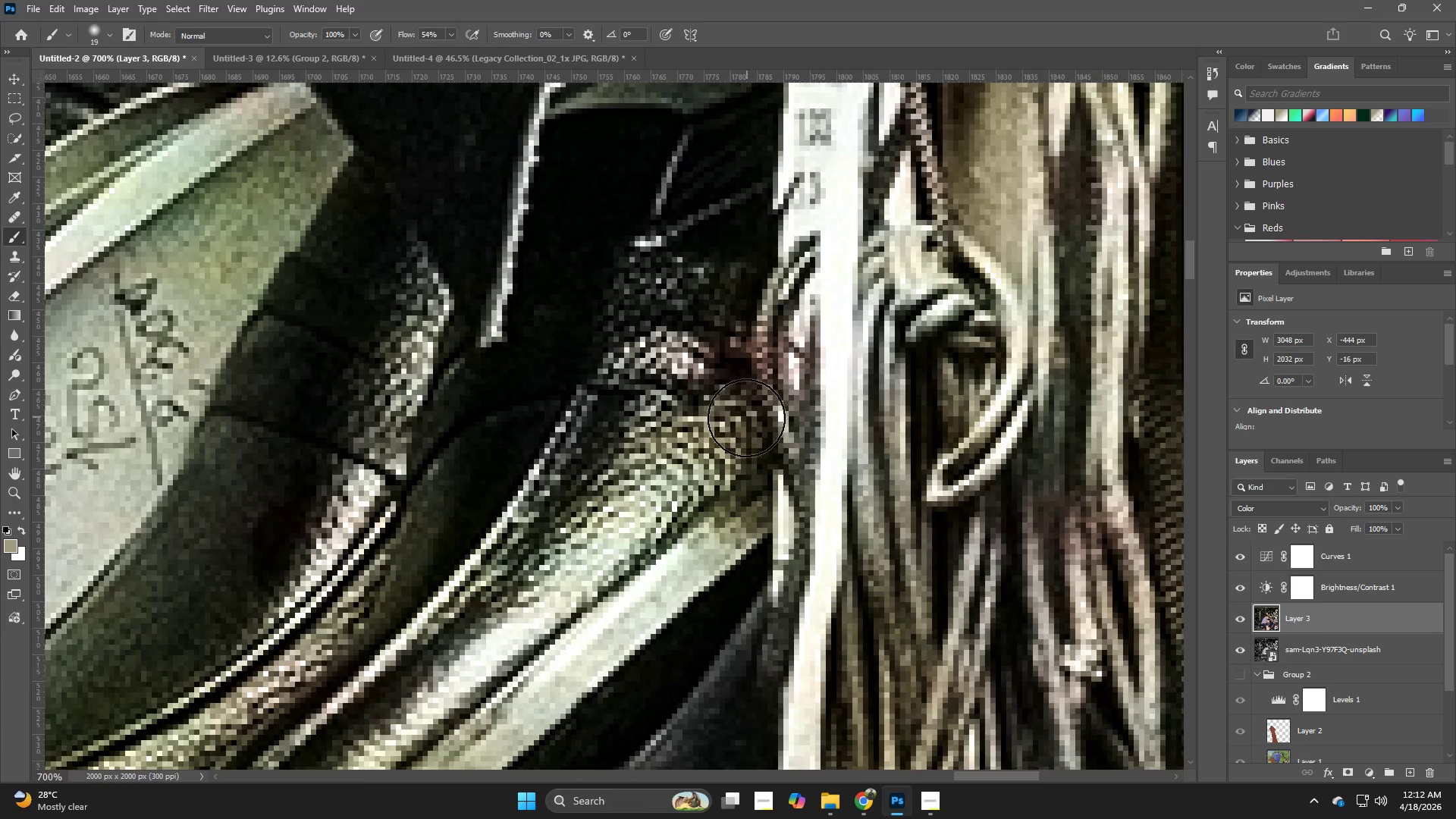 
hold_key(key=AltLeft, duration=0.53)
left_click([734, 424])
 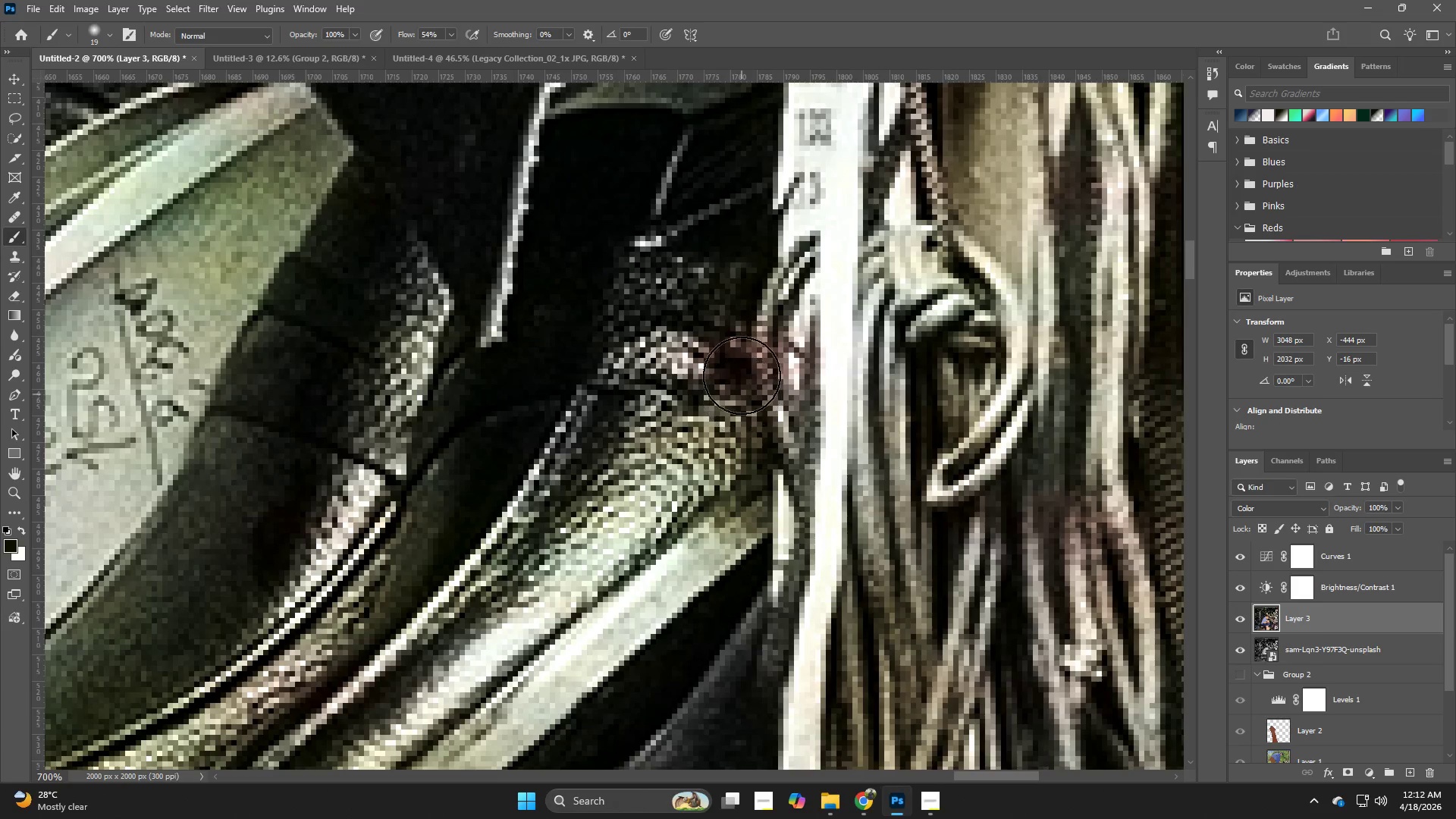 
left_click_drag(start_coordinate=[739, 334], to_coordinate=[804, 397])
 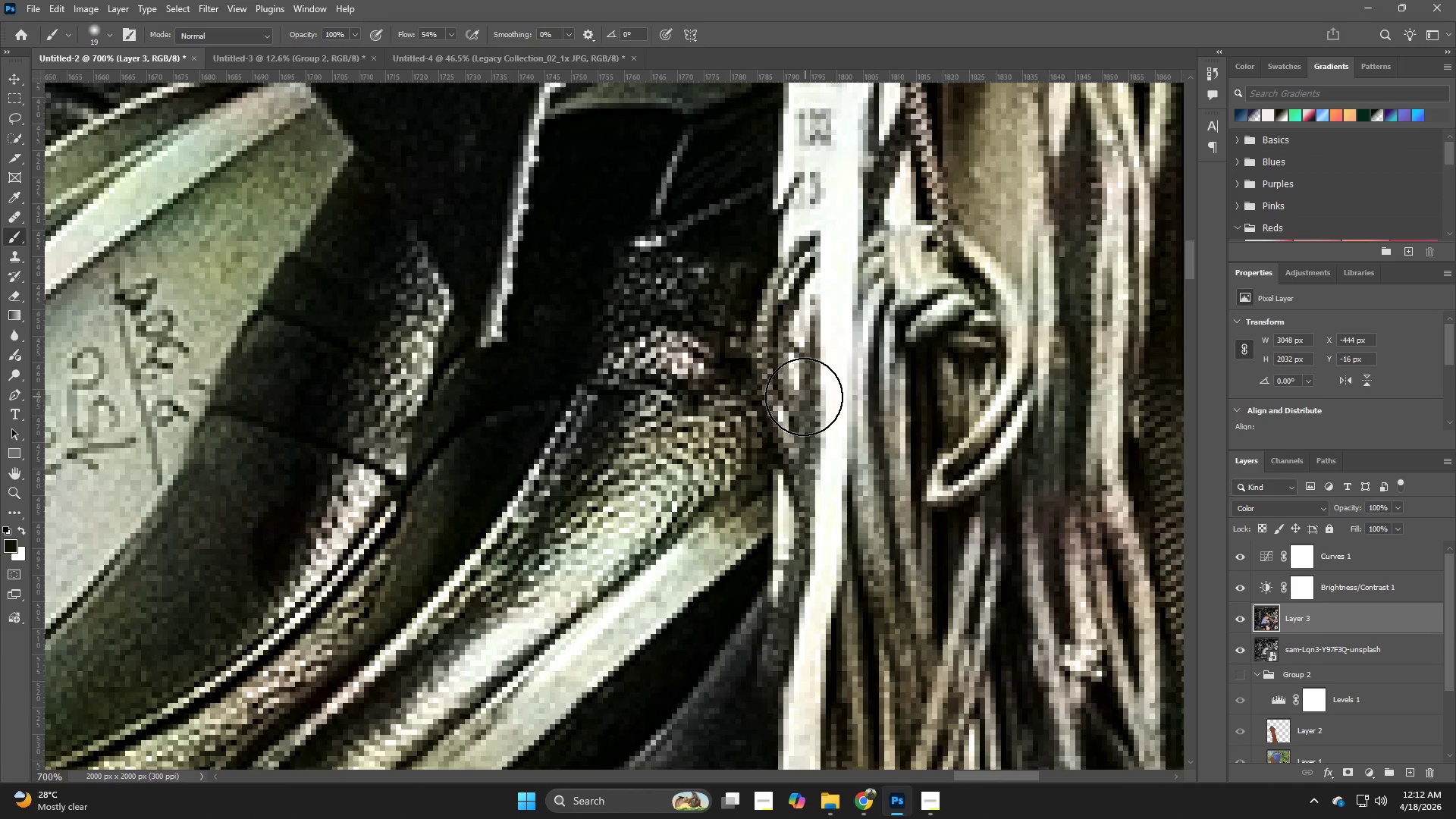 
key(Z)
 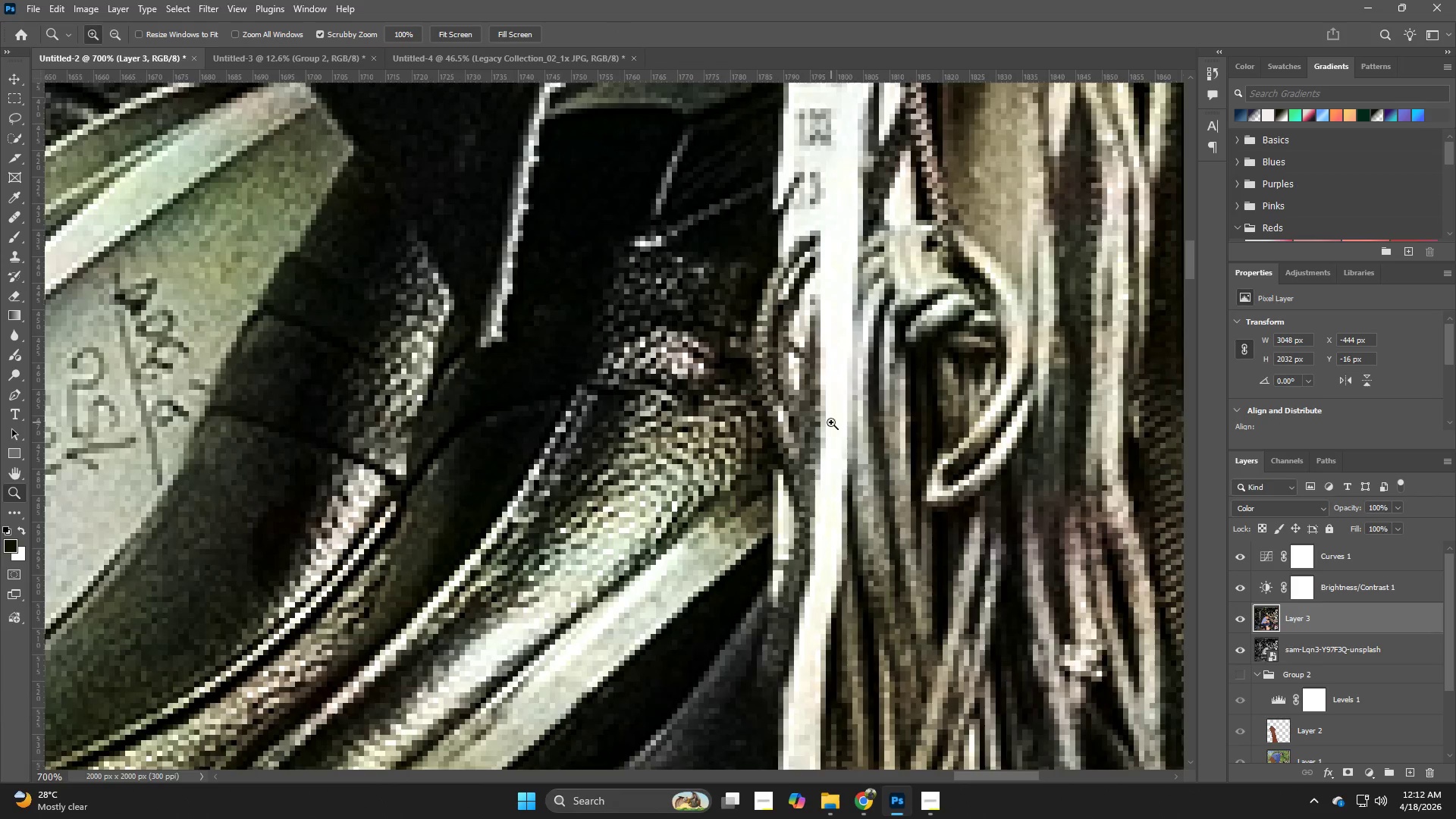 
left_click_drag(start_coordinate=[821, 427], to_coordinate=[736, 454])
 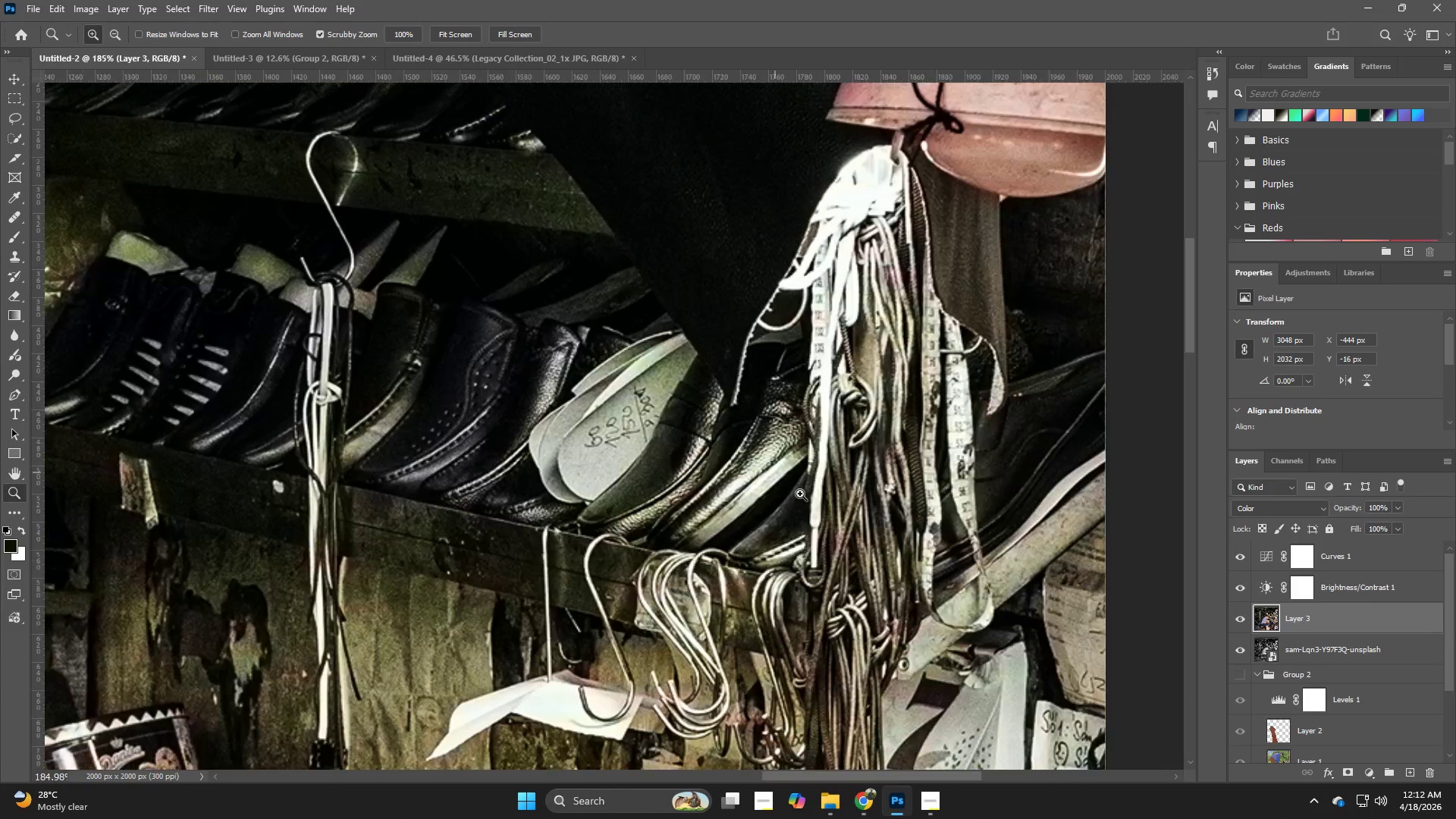 
hold_key(key=Space, duration=0.7)
 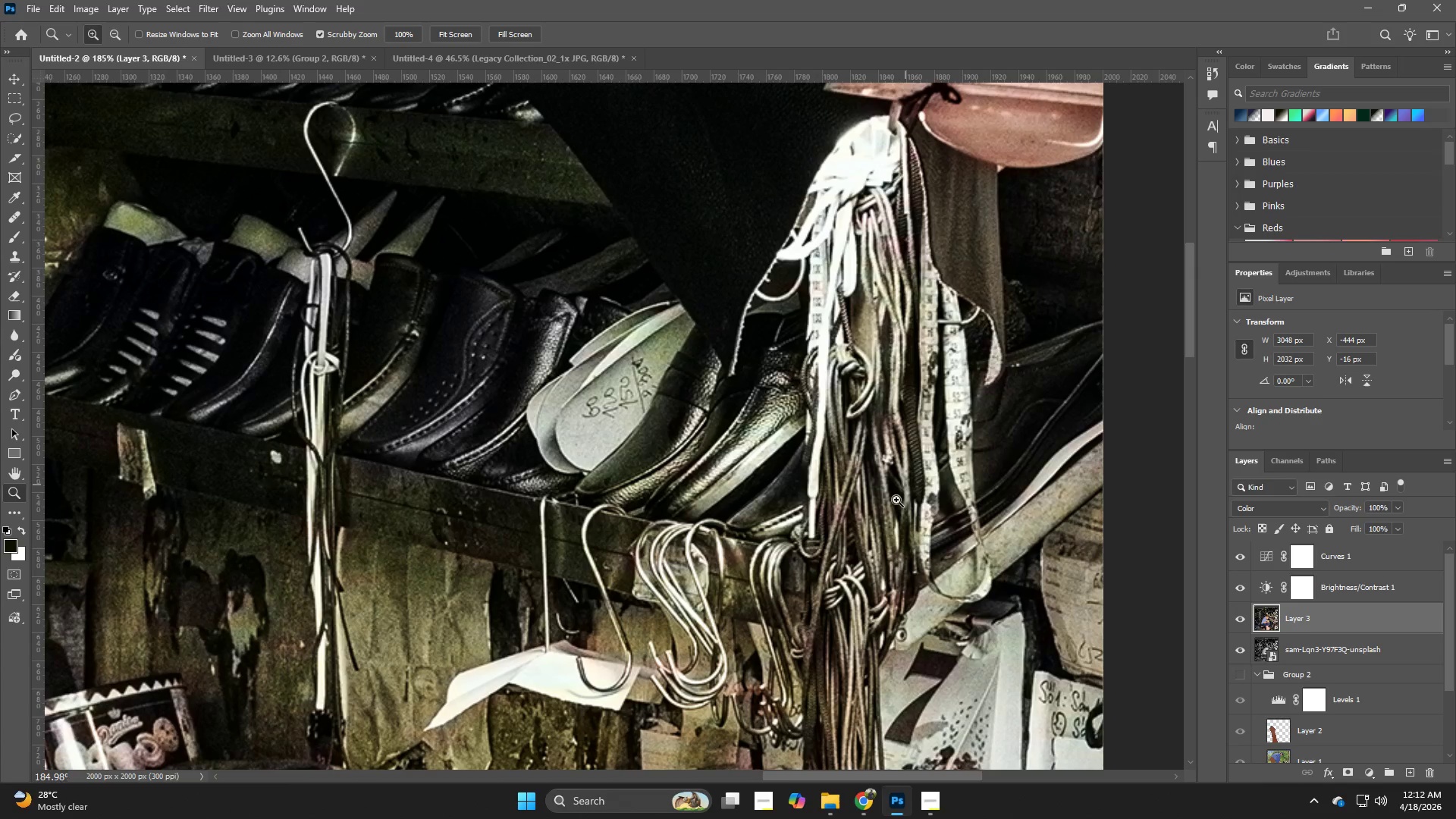 
left_click_drag(start_coordinate=[806, 520], to_coordinate=[804, 491])
 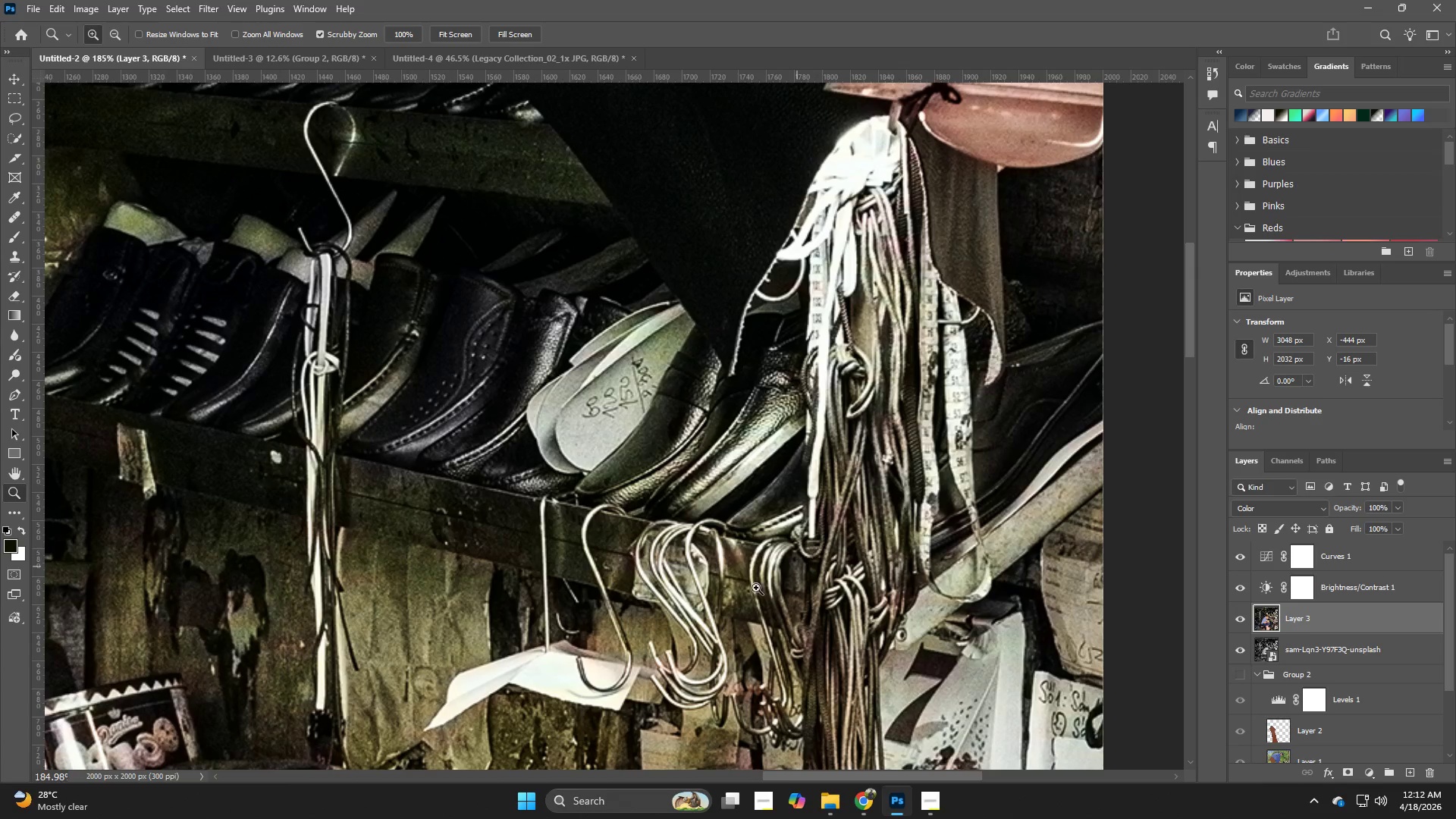 
hold_key(key=Space, duration=0.56)
 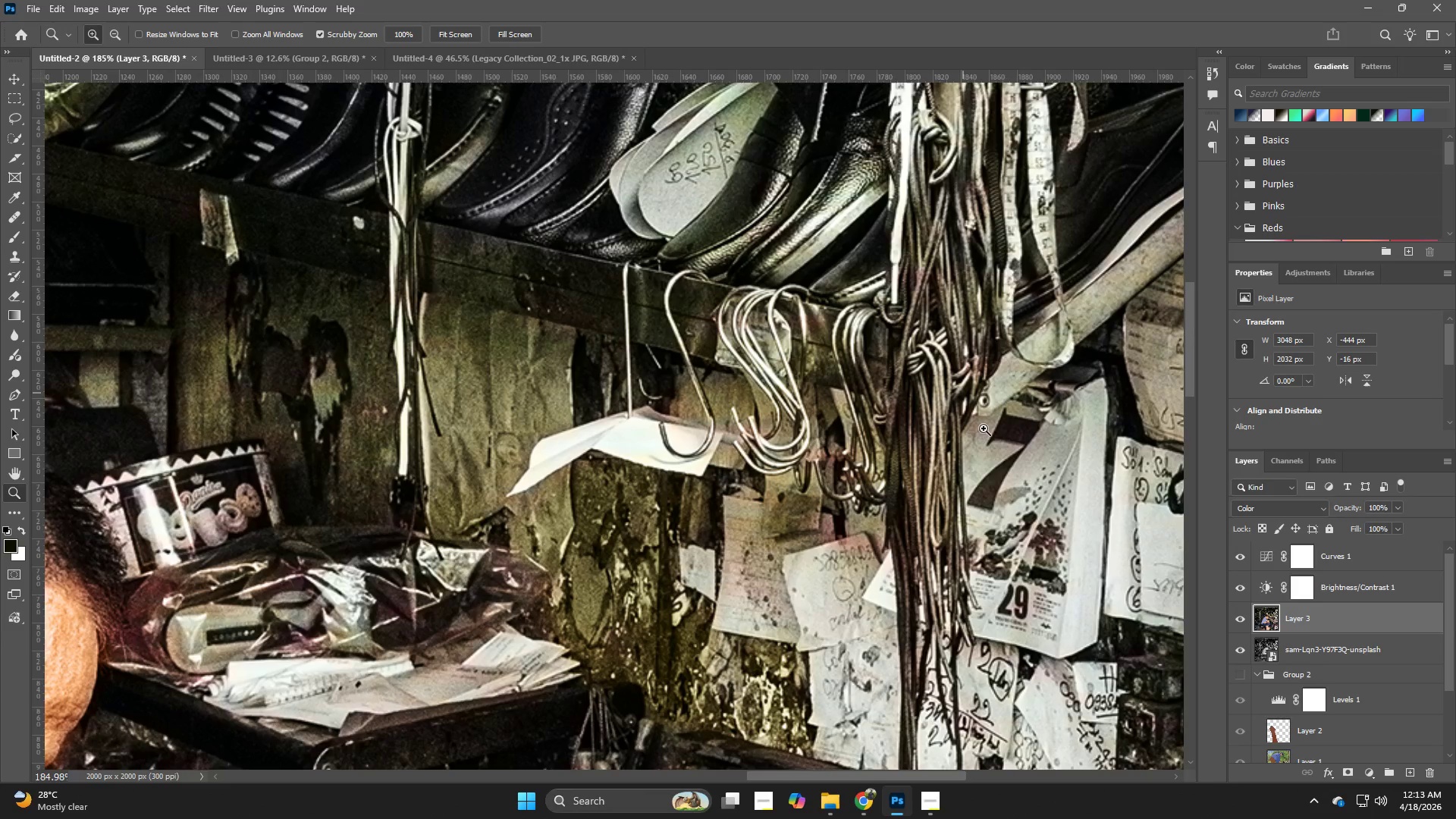 
left_click_drag(start_coordinate=[736, 622], to_coordinate=[818, 388])
 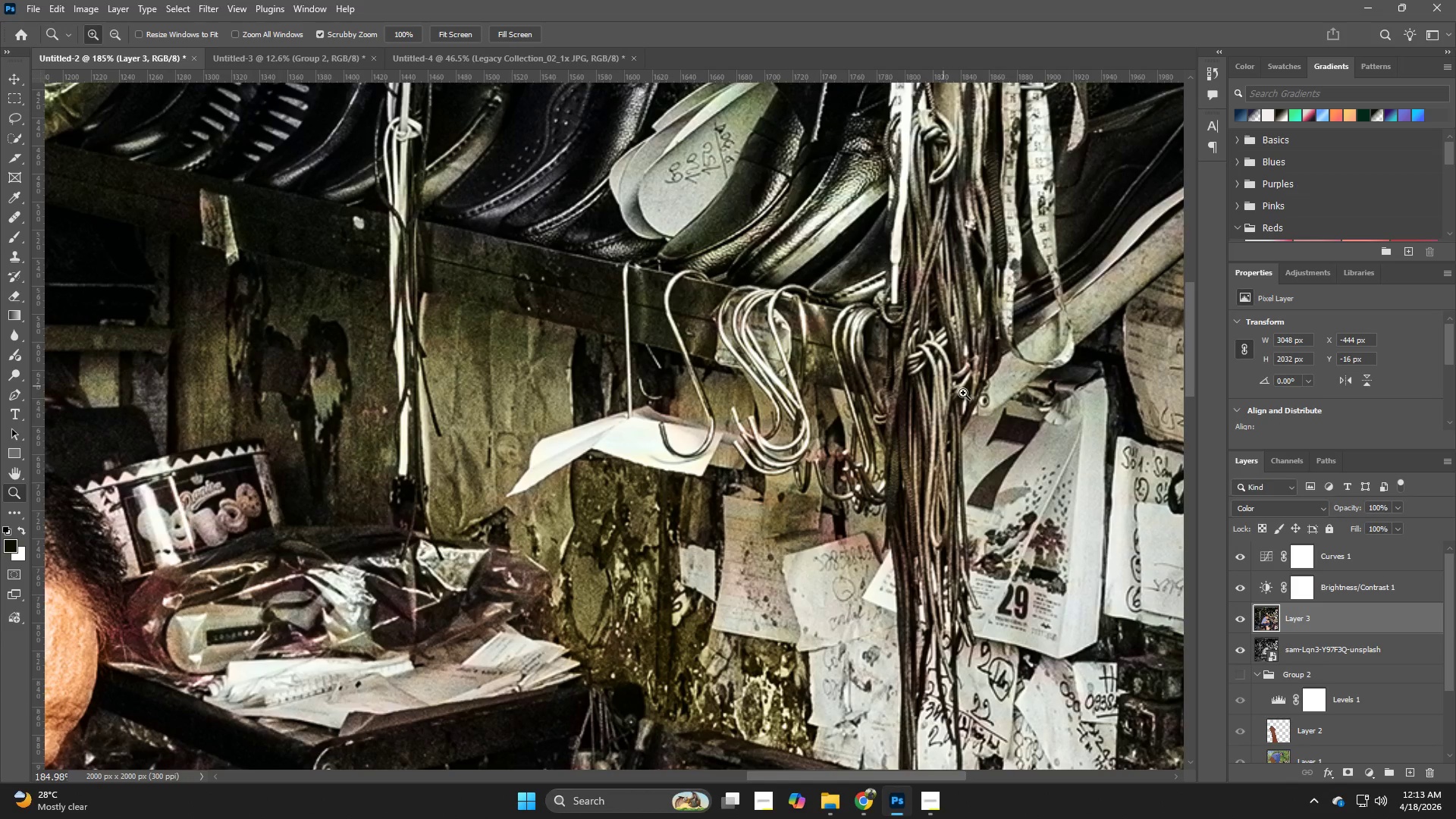 
hold_key(key=Space, duration=0.94)
 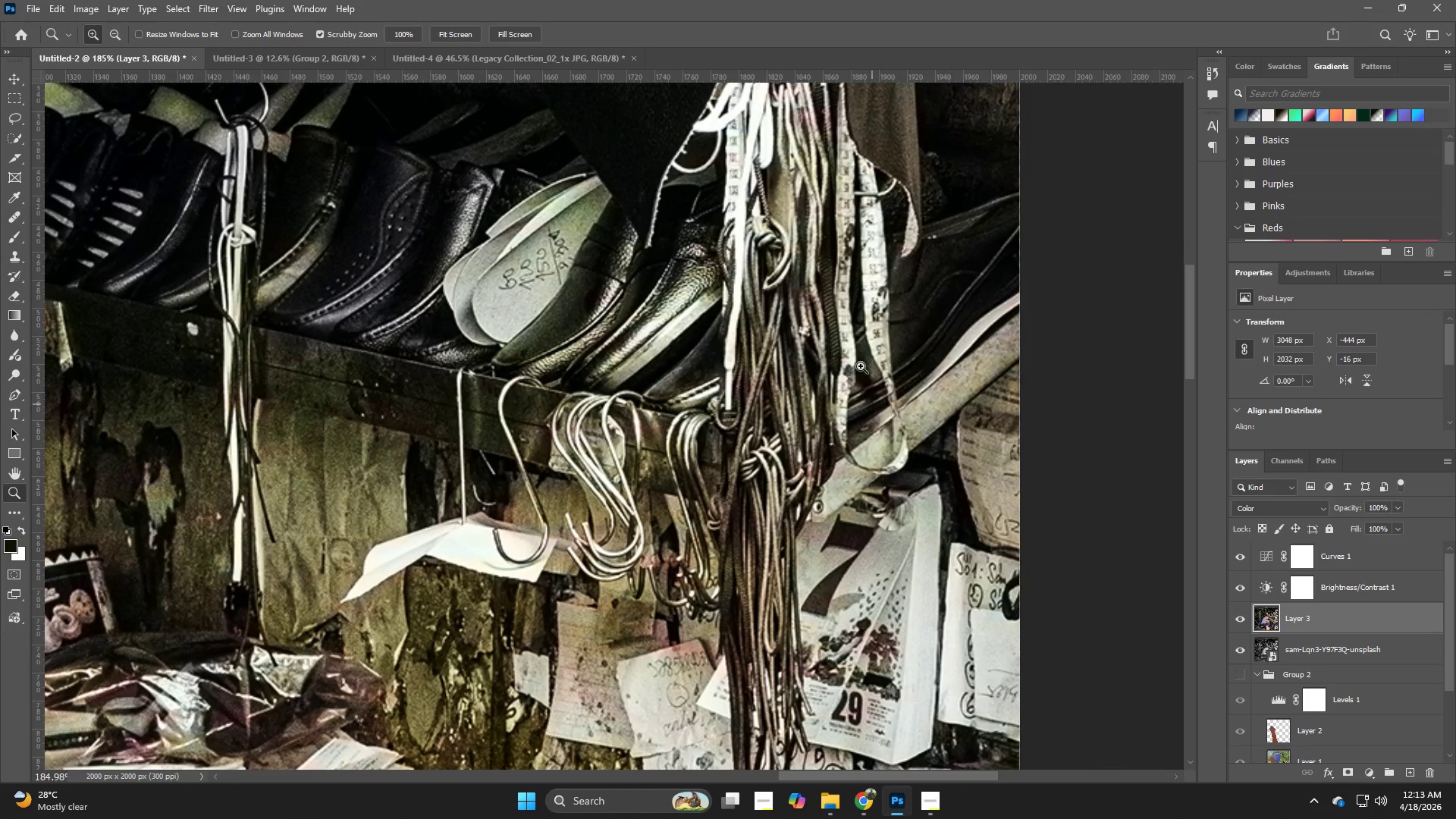 
left_click_drag(start_coordinate=[993, 476], to_coordinate=[827, 582])
 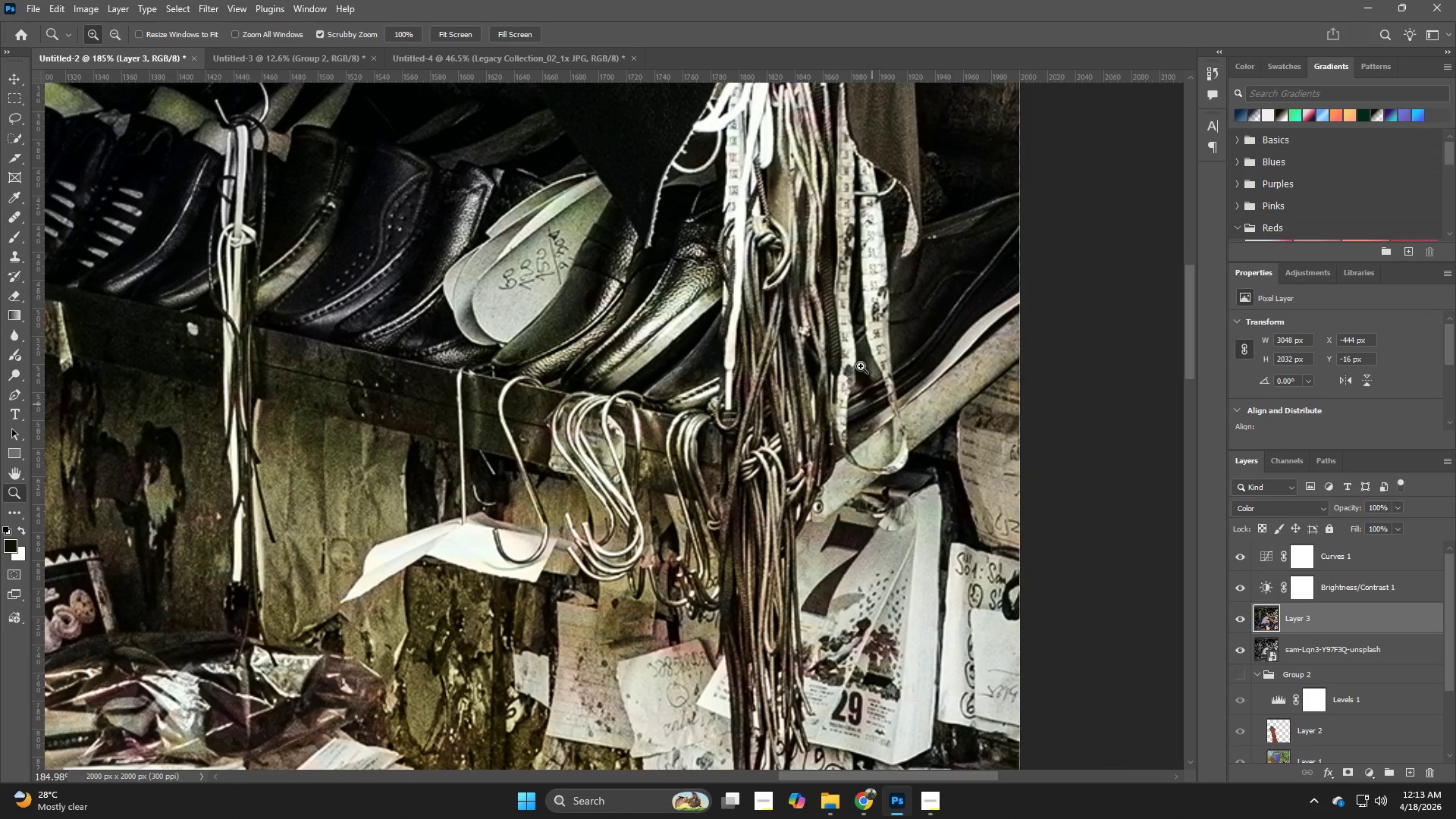 
hold_key(key=Z, duration=0.36)
 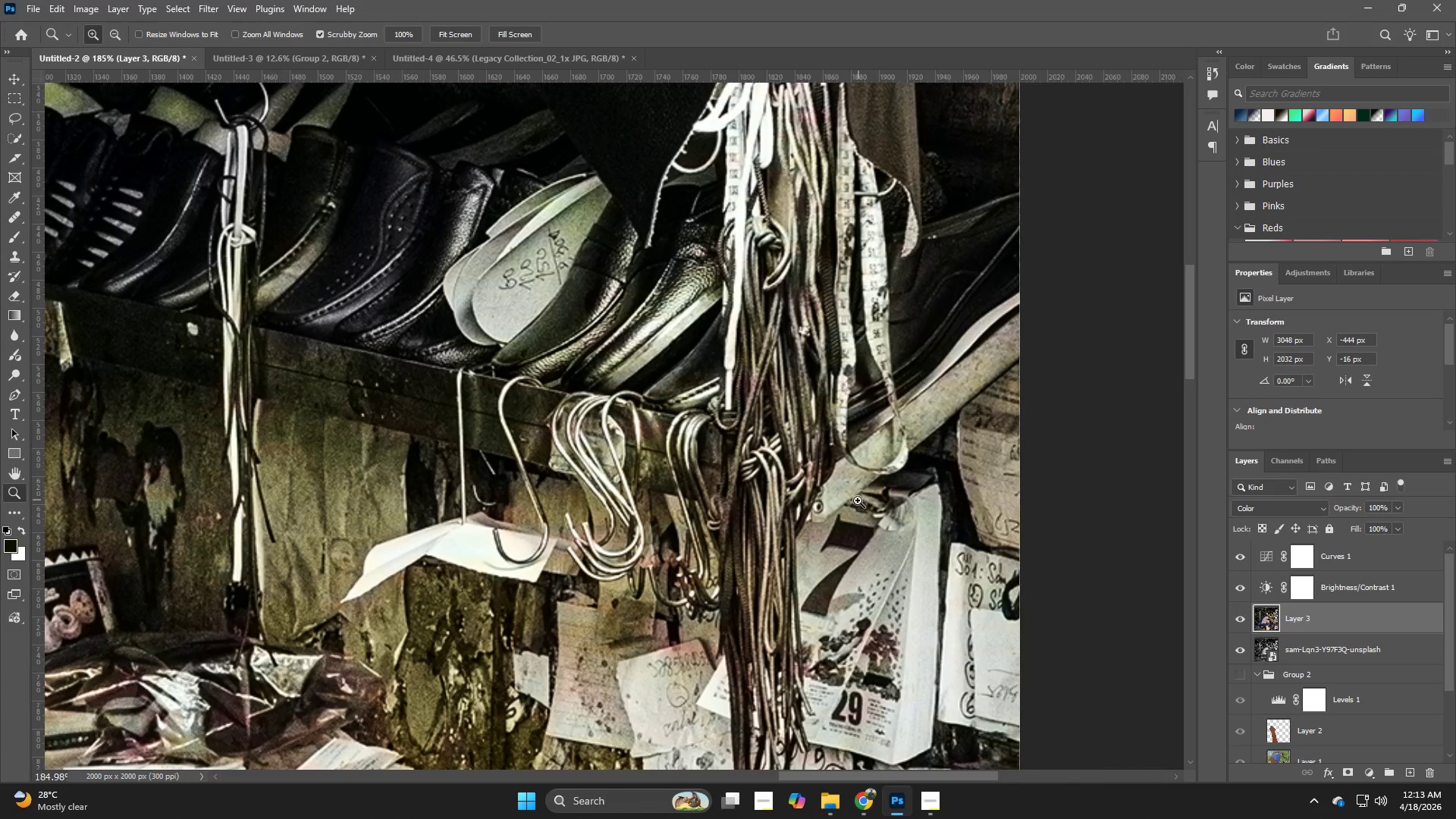 
hold_key(key=Z, duration=0.66)
 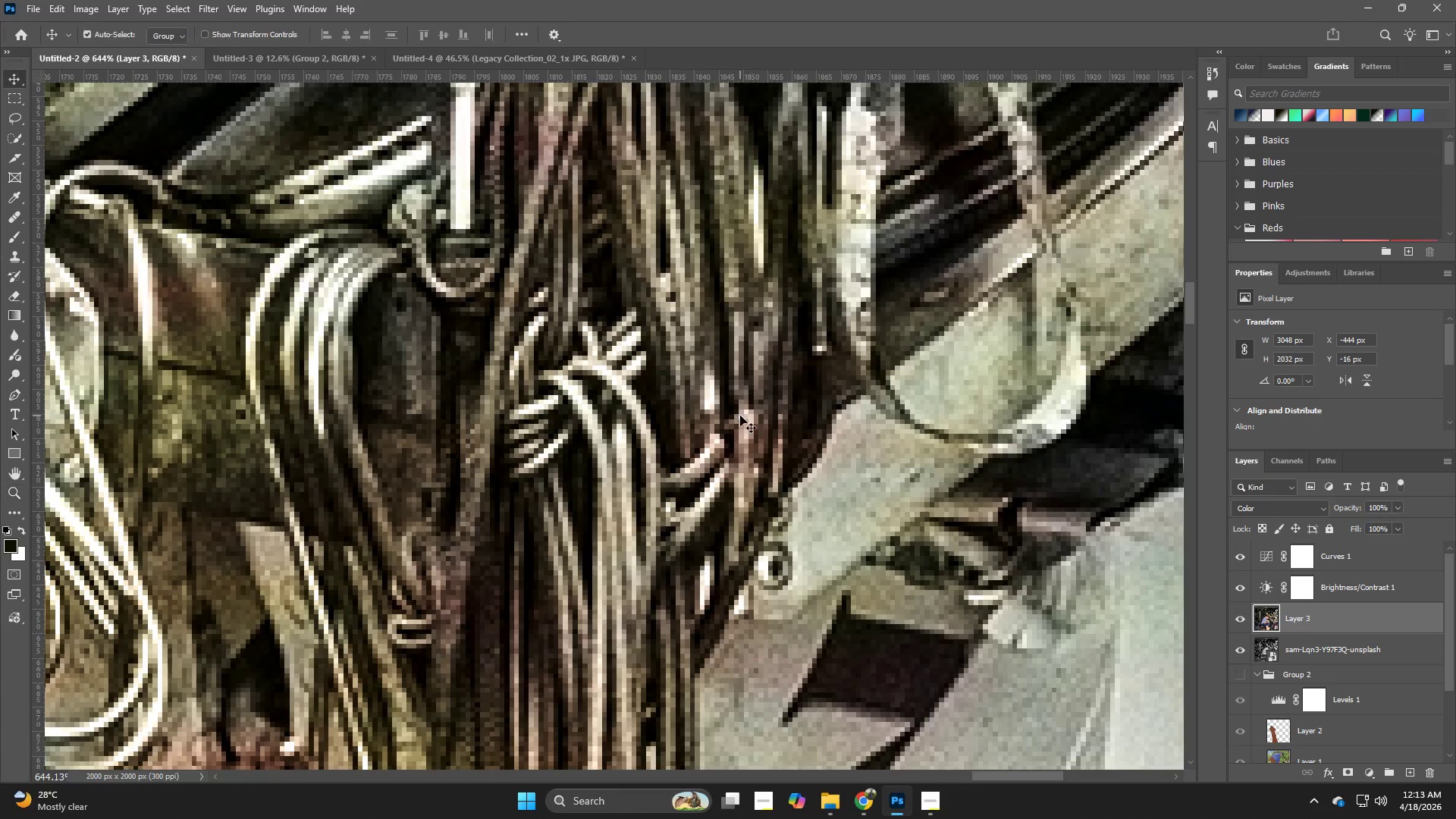 
left_click_drag(start_coordinate=[836, 482], to_coordinate=[917, 520])
 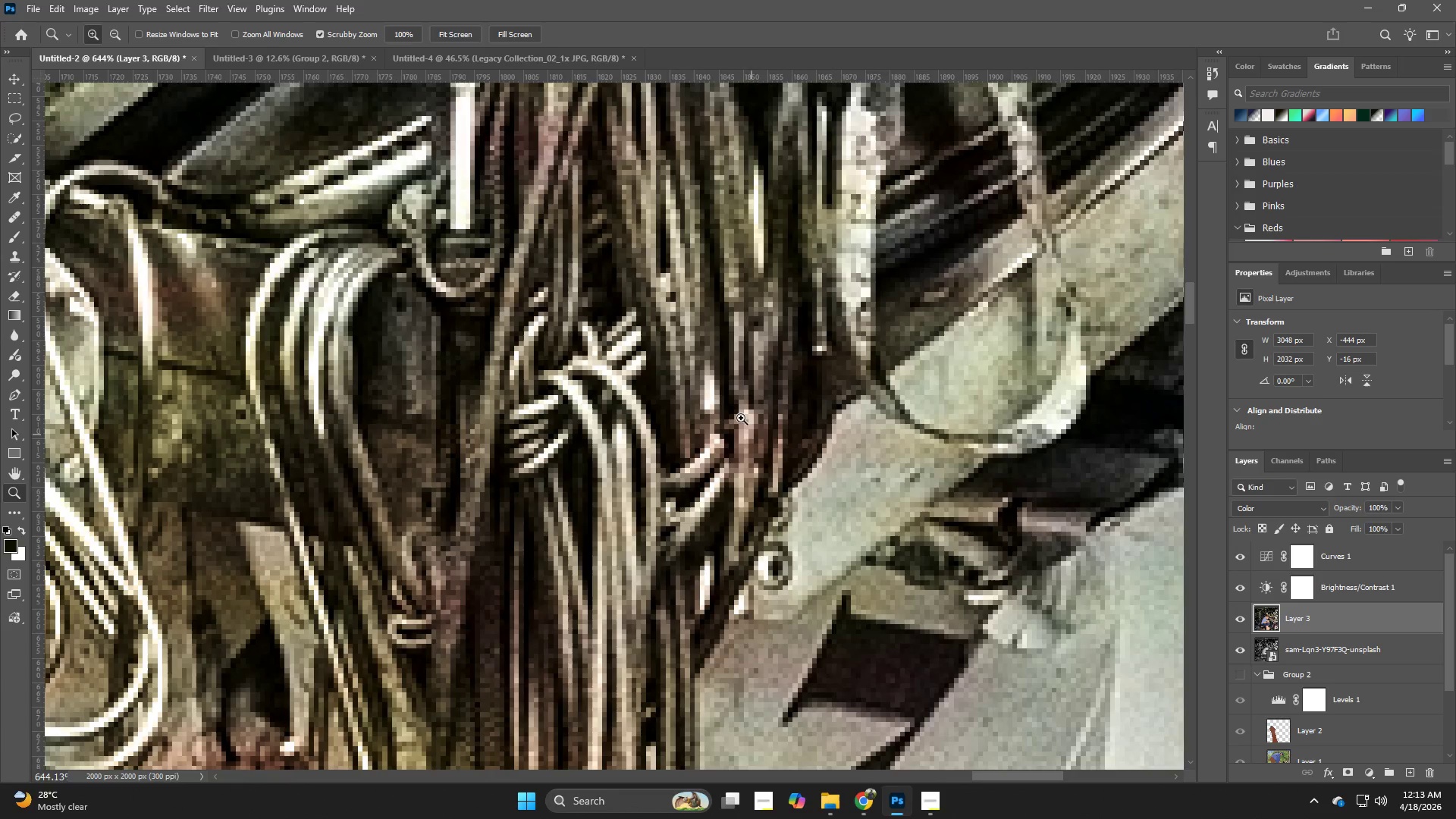 
type(vb)
 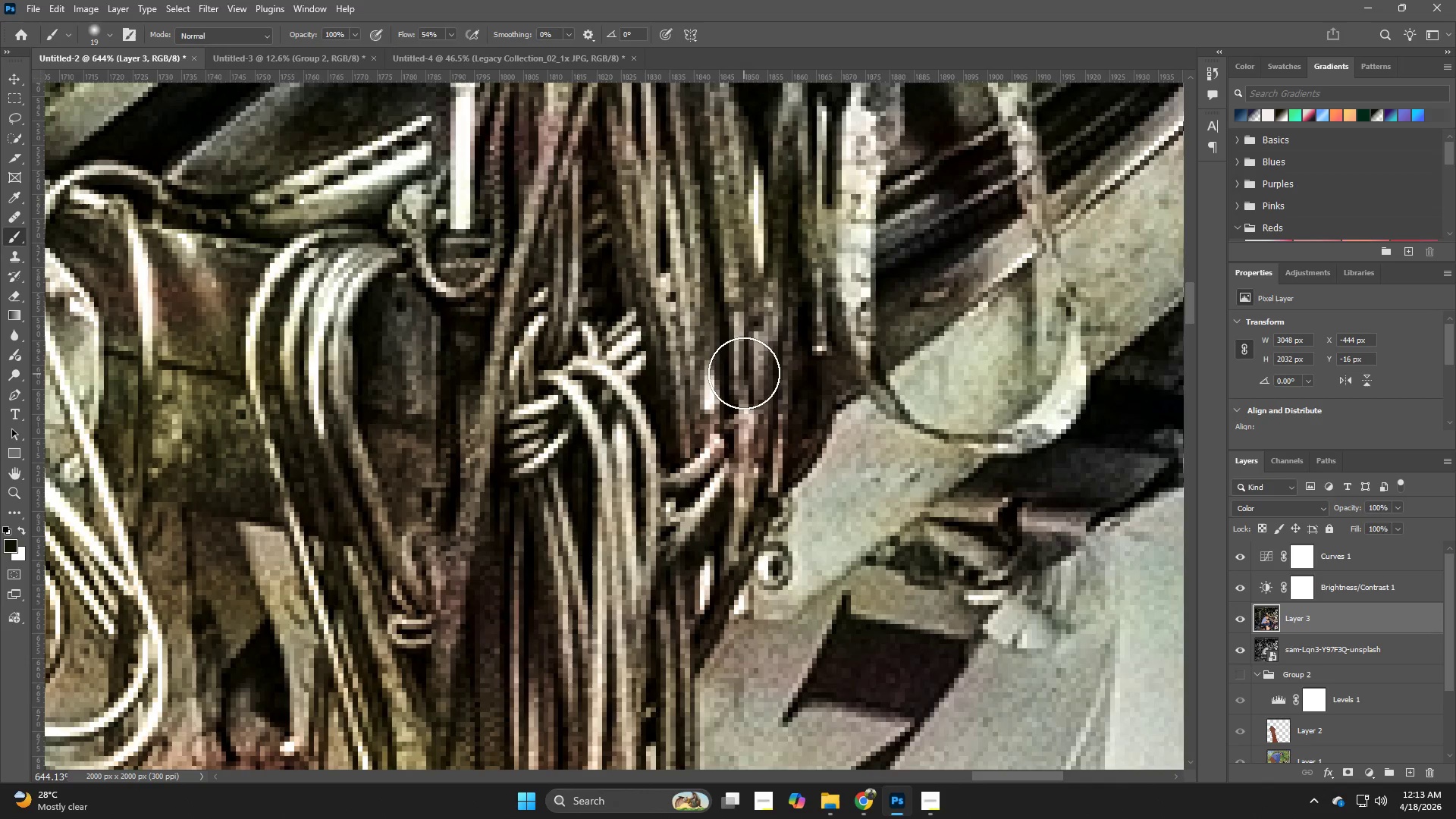 
hold_key(key=AltLeft, duration=0.69)
left_click([739, 381])
 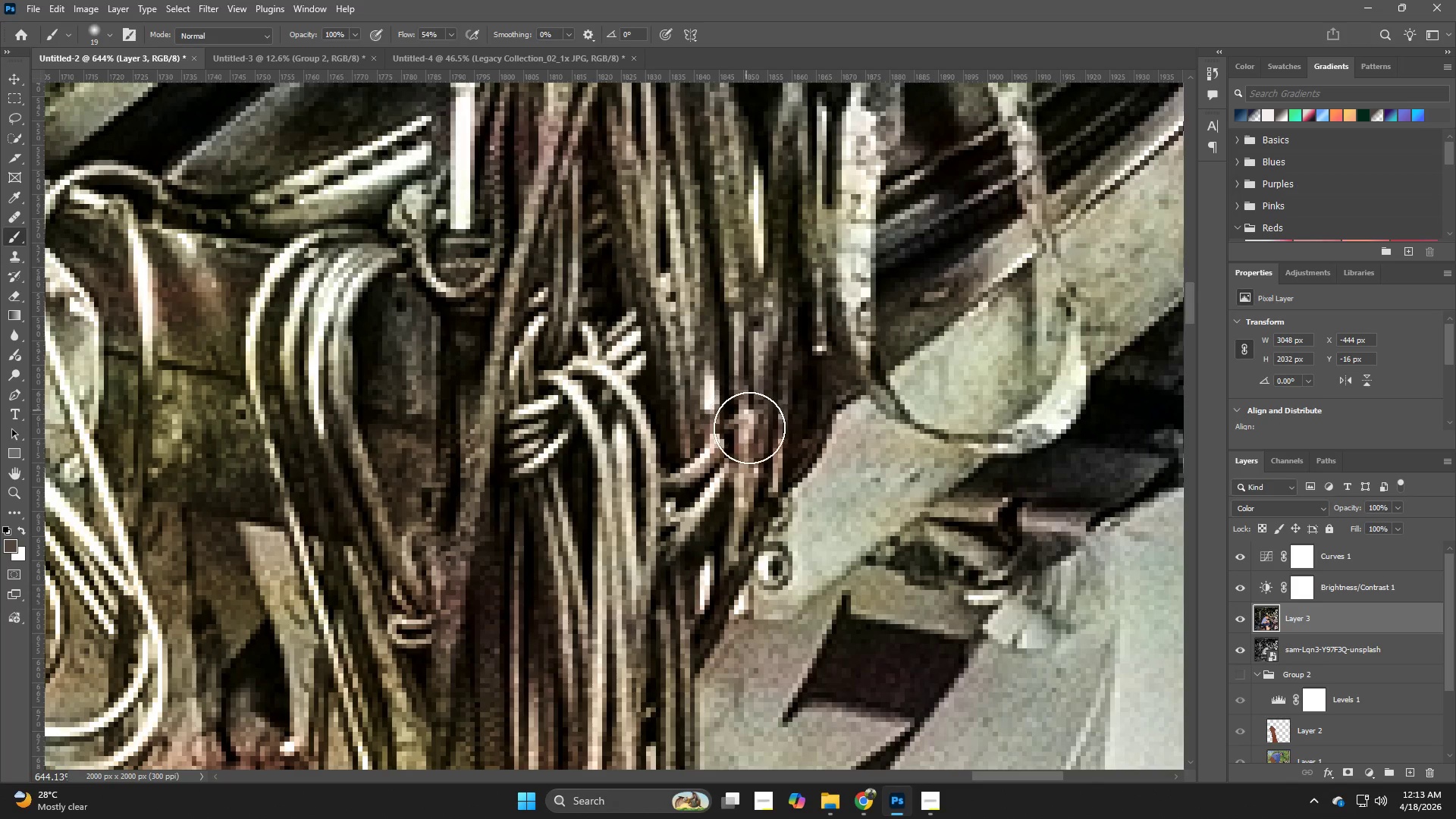 
left_click_drag(start_coordinate=[749, 428], to_coordinate=[747, 463])
 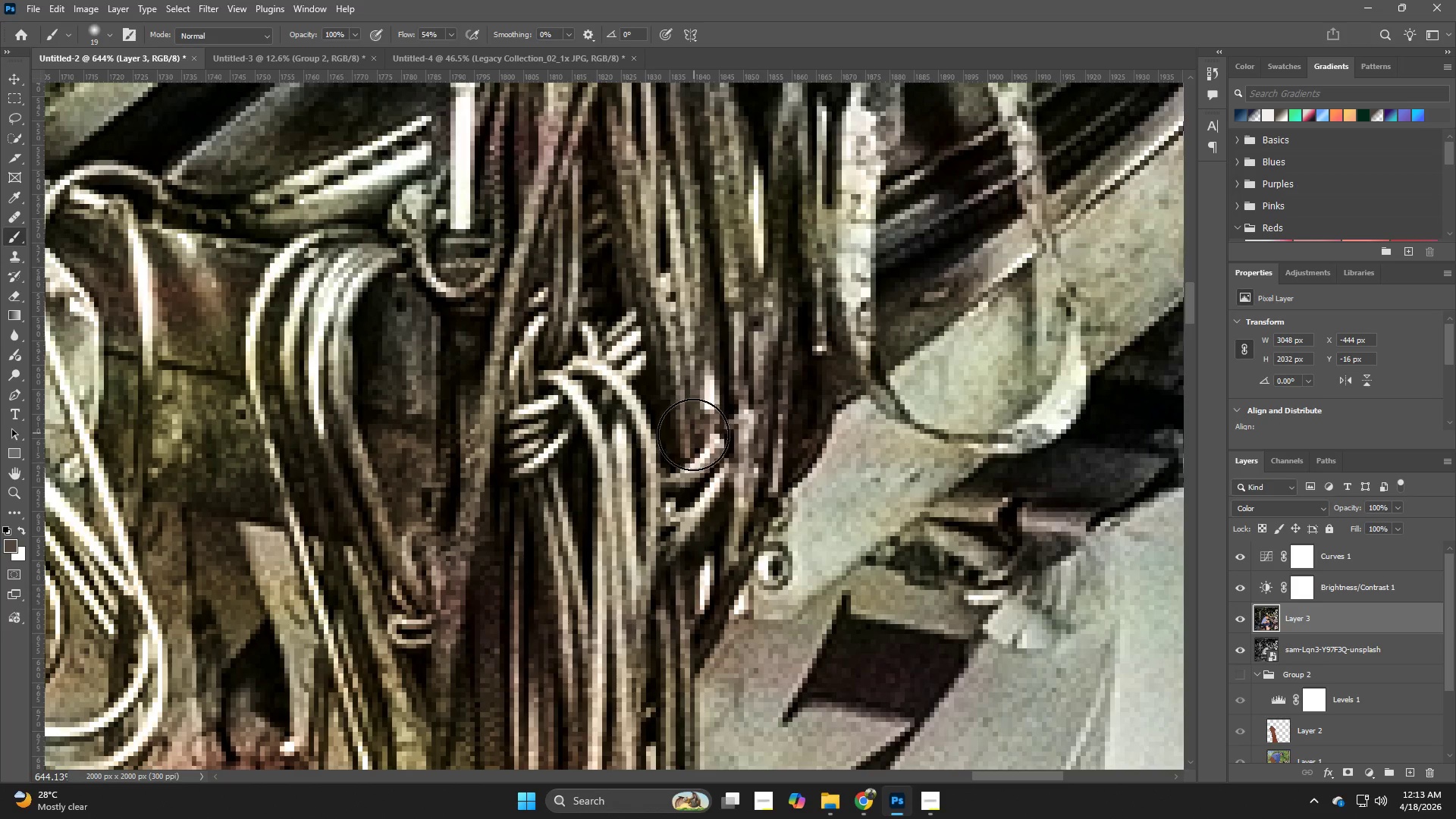 
left_click_drag(start_coordinate=[694, 433], to_coordinate=[711, 447])
 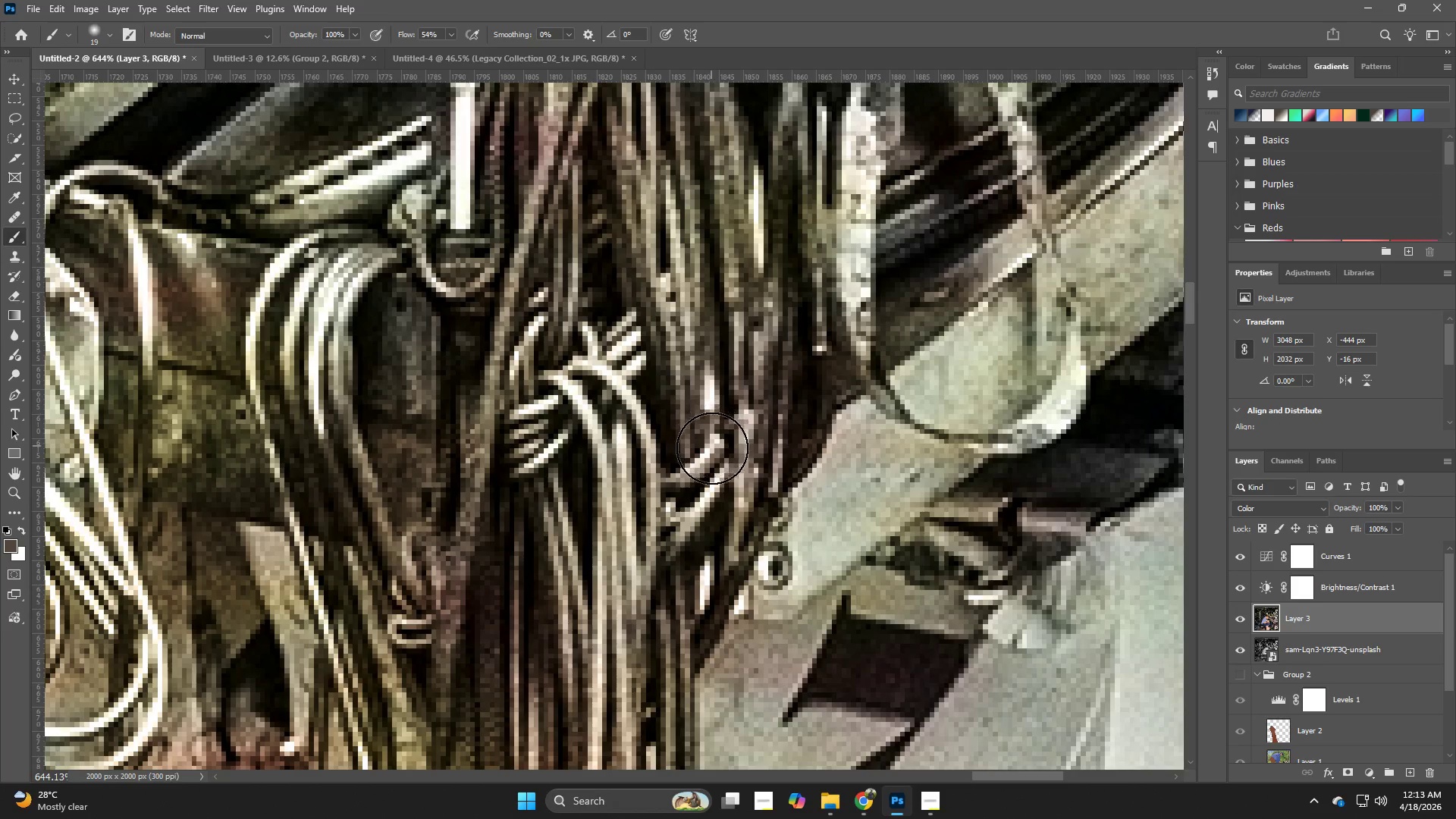 
key(Z)
 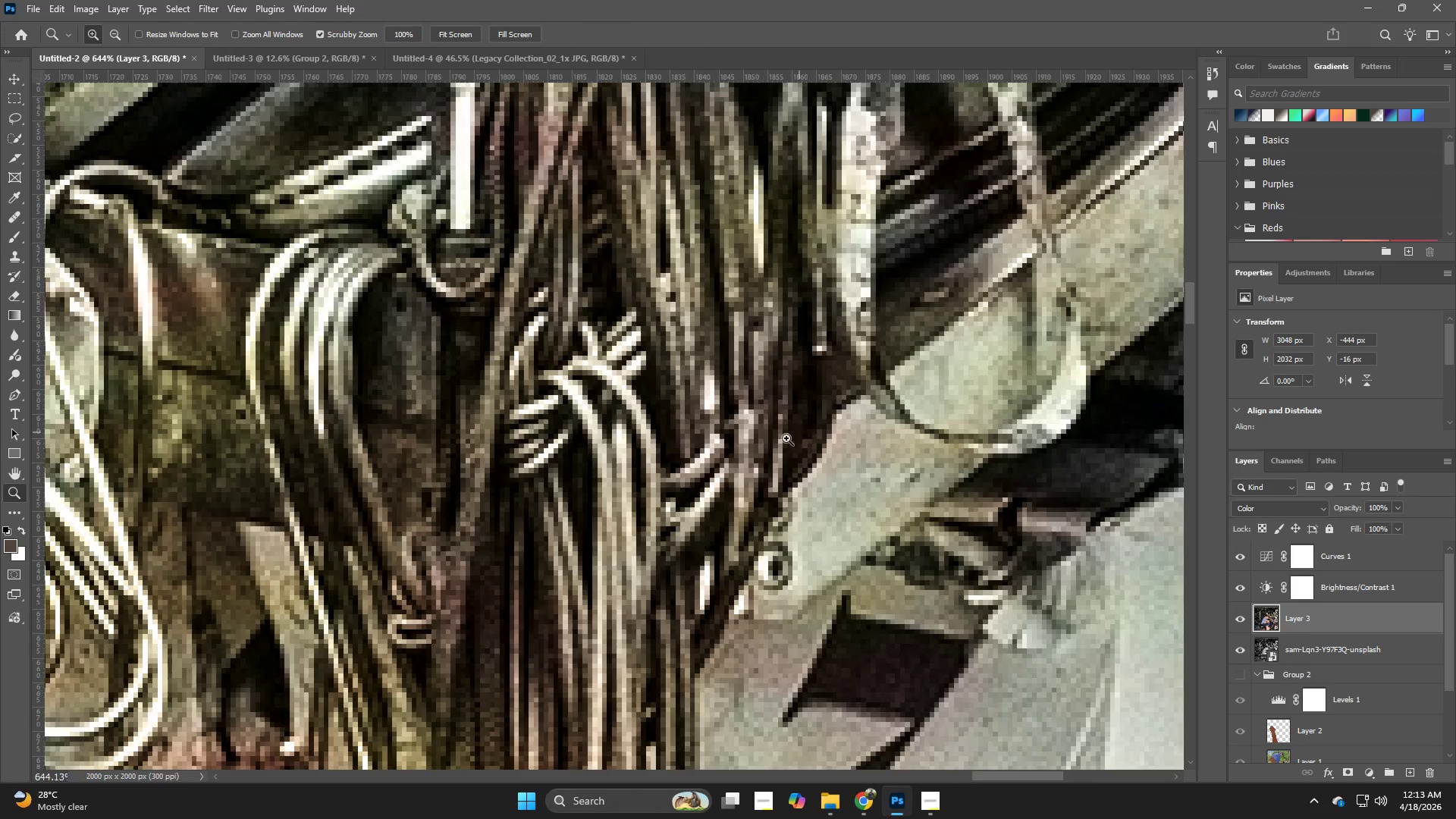 
left_click_drag(start_coordinate=[790, 436], to_coordinate=[709, 457])
 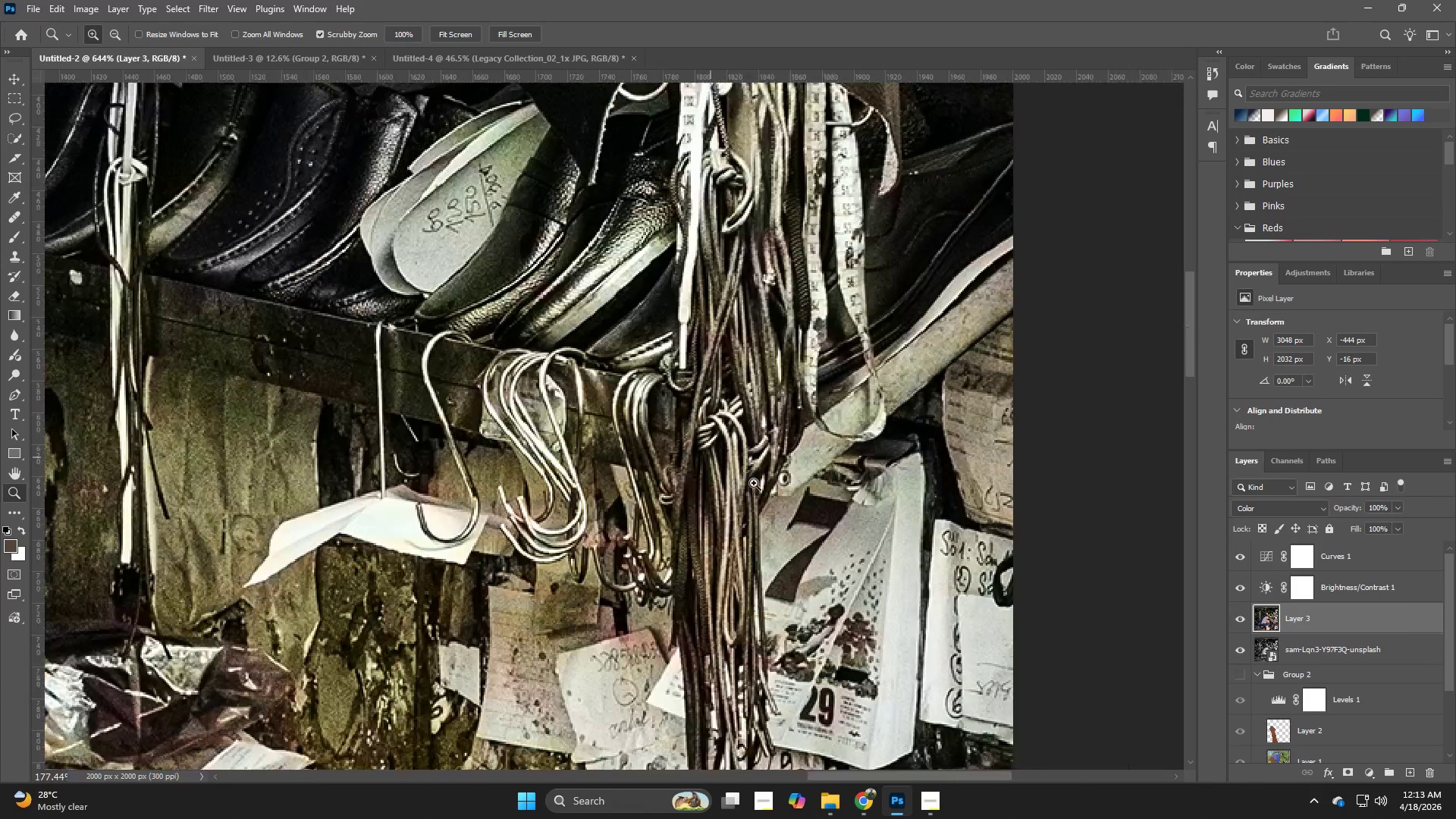 
hold_key(key=Space, duration=0.7)
 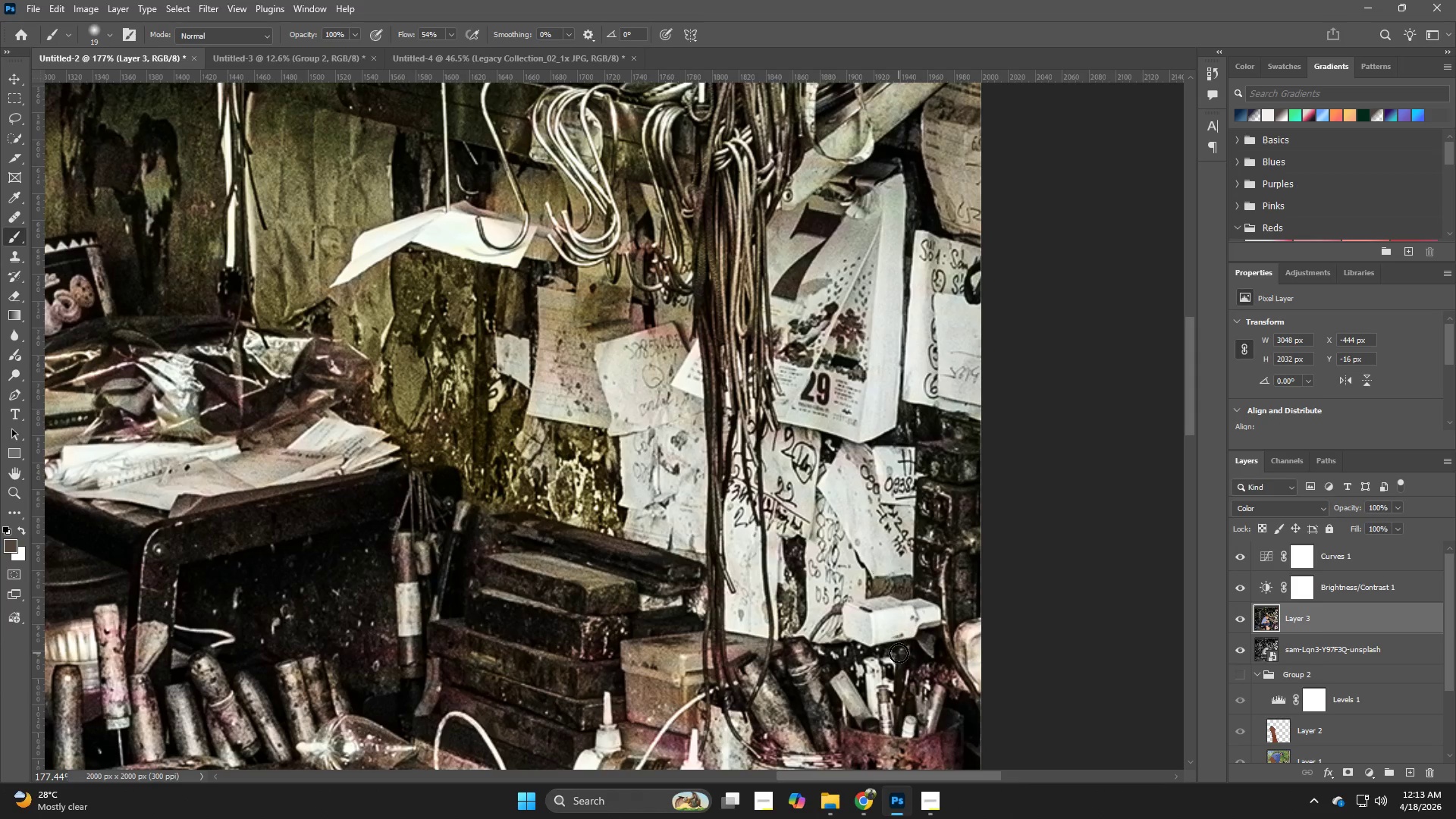 
left_click_drag(start_coordinate=[845, 576], to_coordinate=[847, 300])
 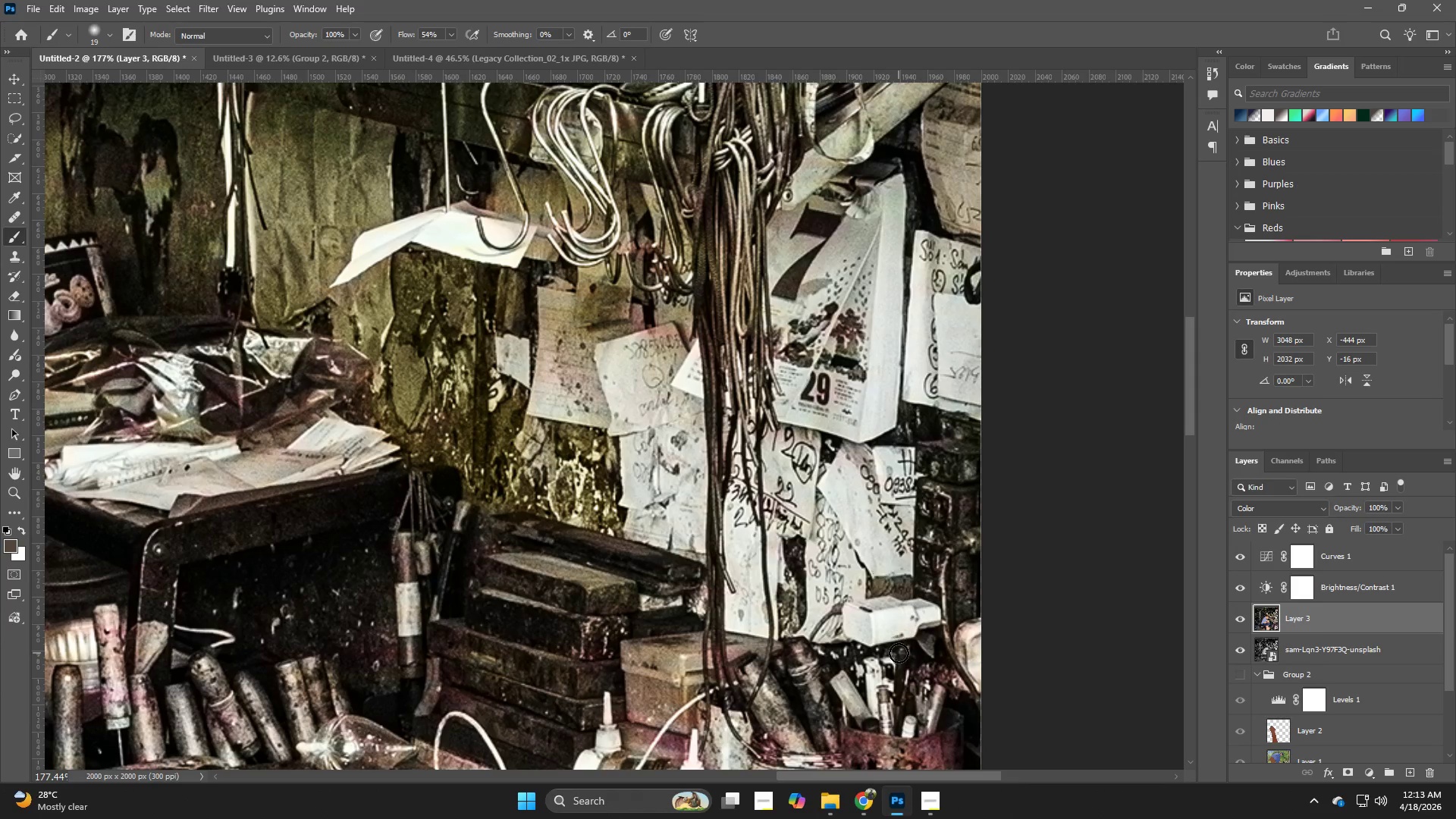 
key(Space)
 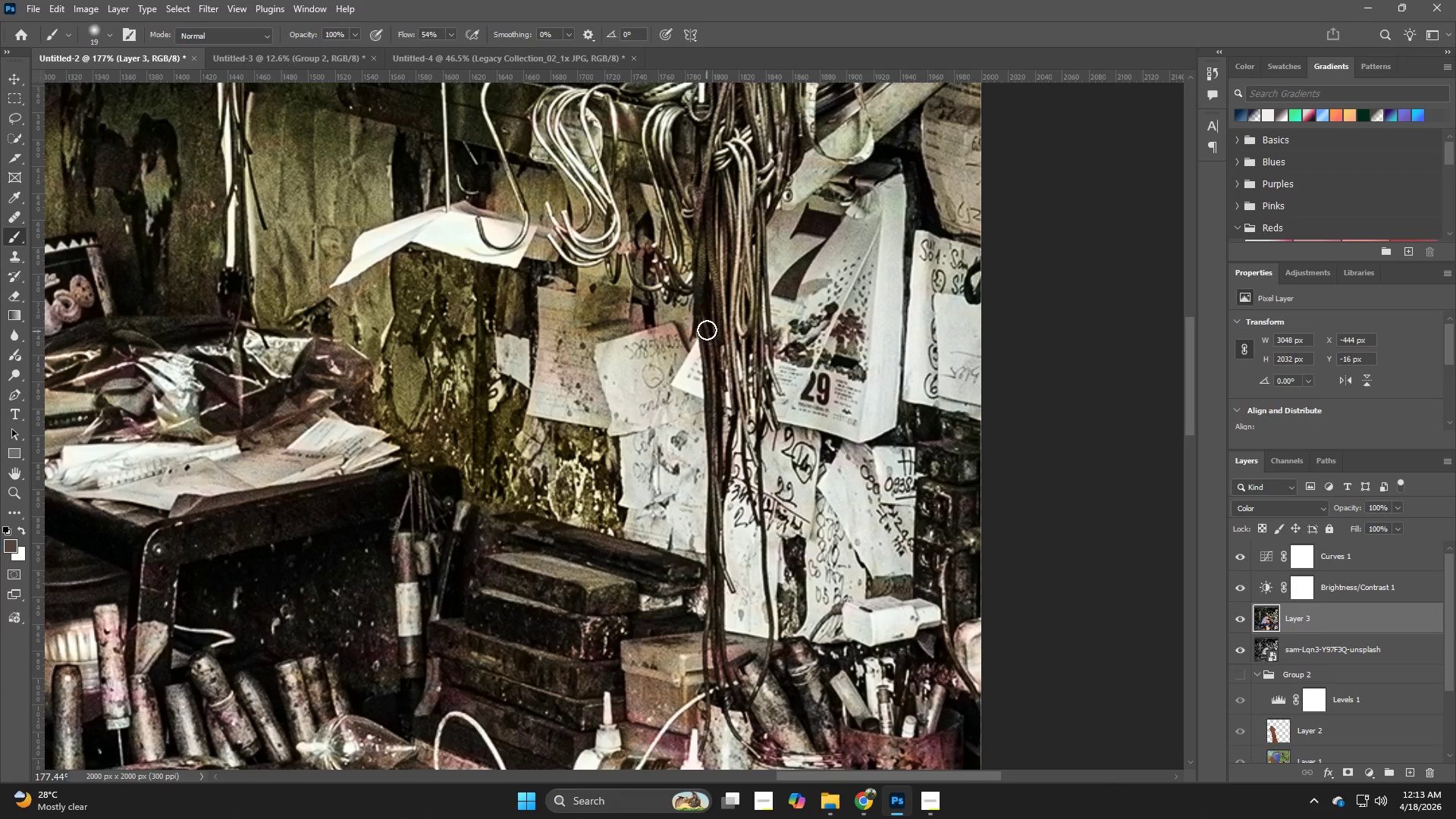 
hold_key(key=Z, duration=0.81)
 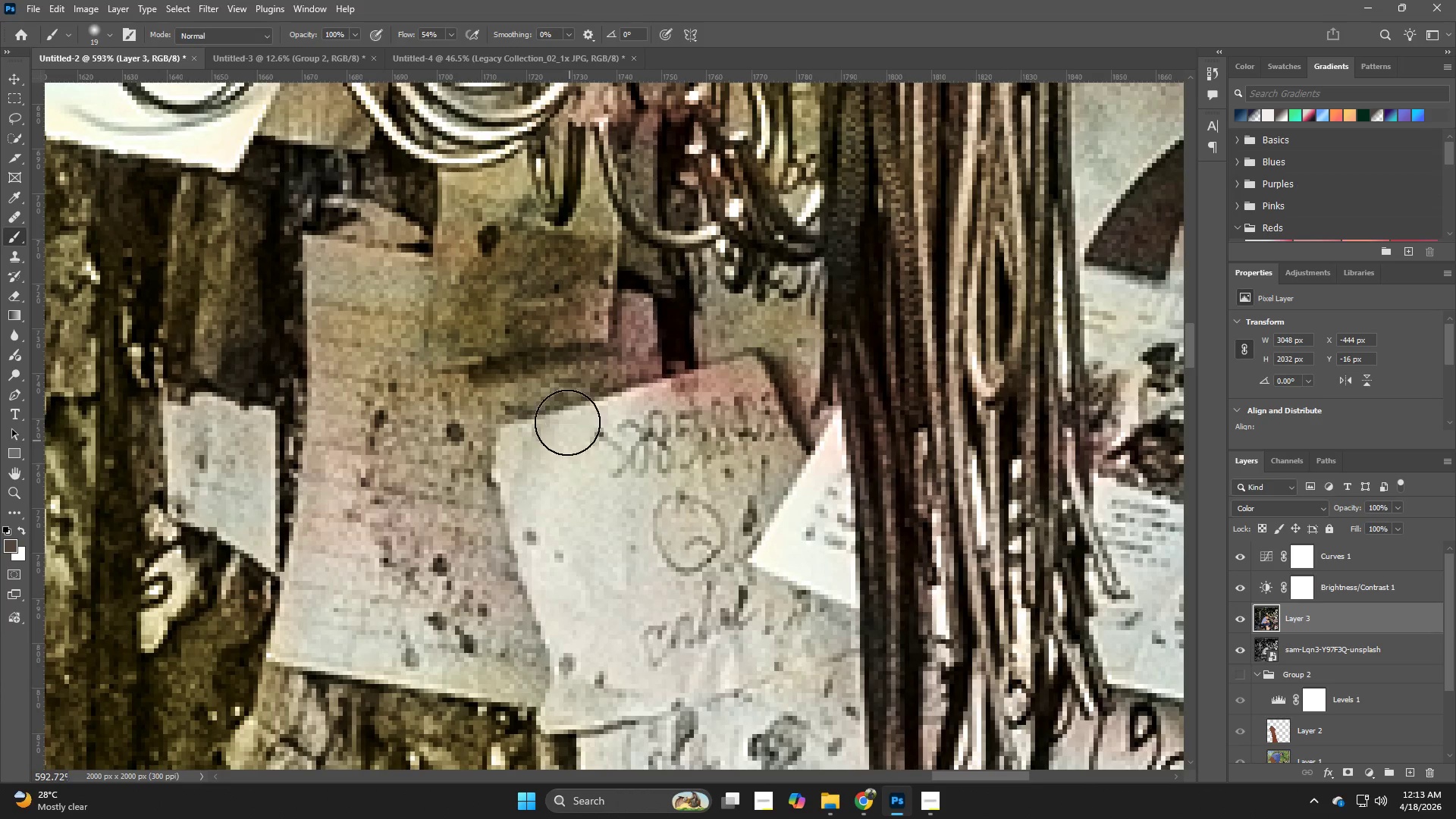 
left_click_drag(start_coordinate=[638, 309], to_coordinate=[714, 345])
 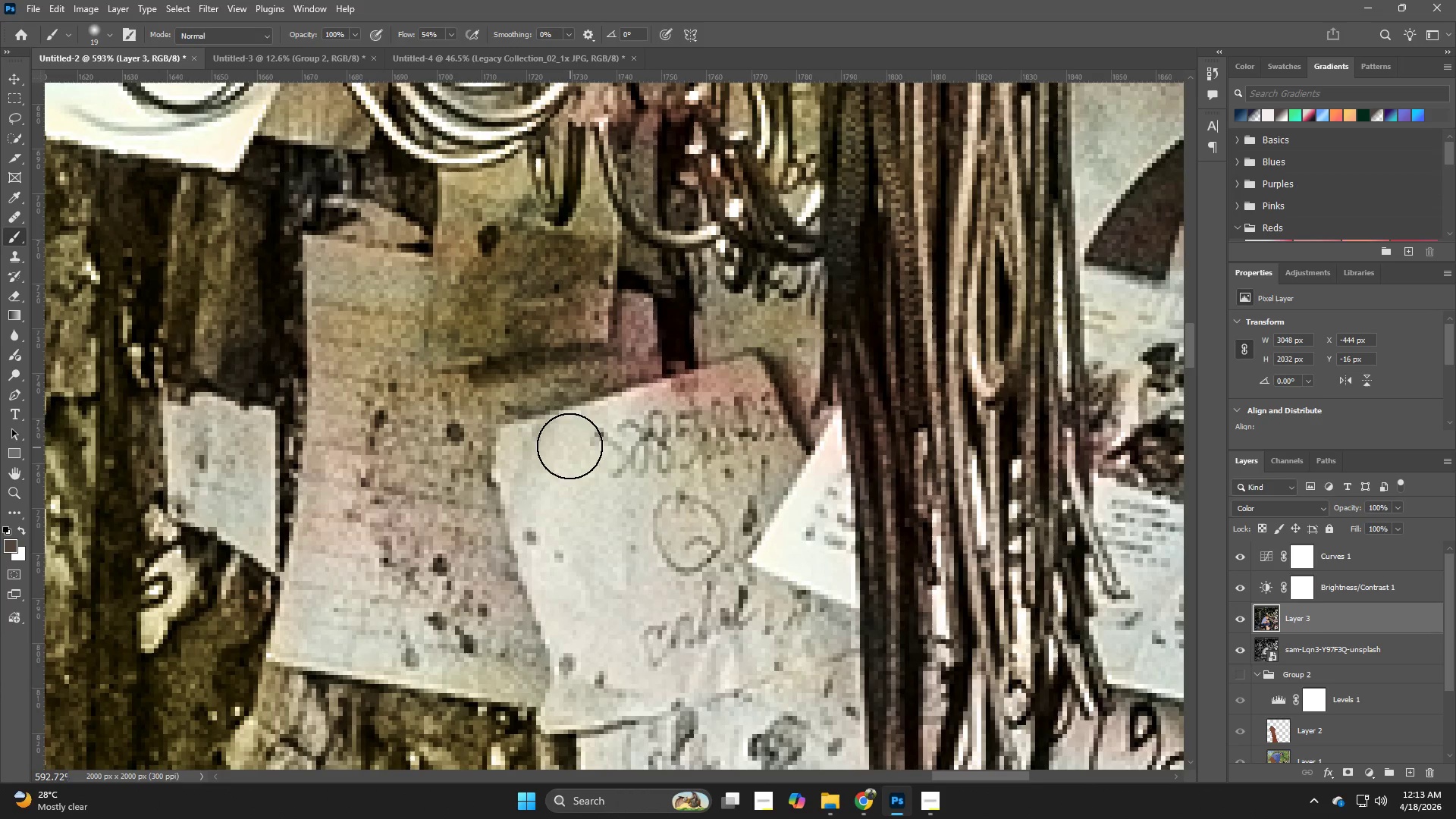 
key(V)
 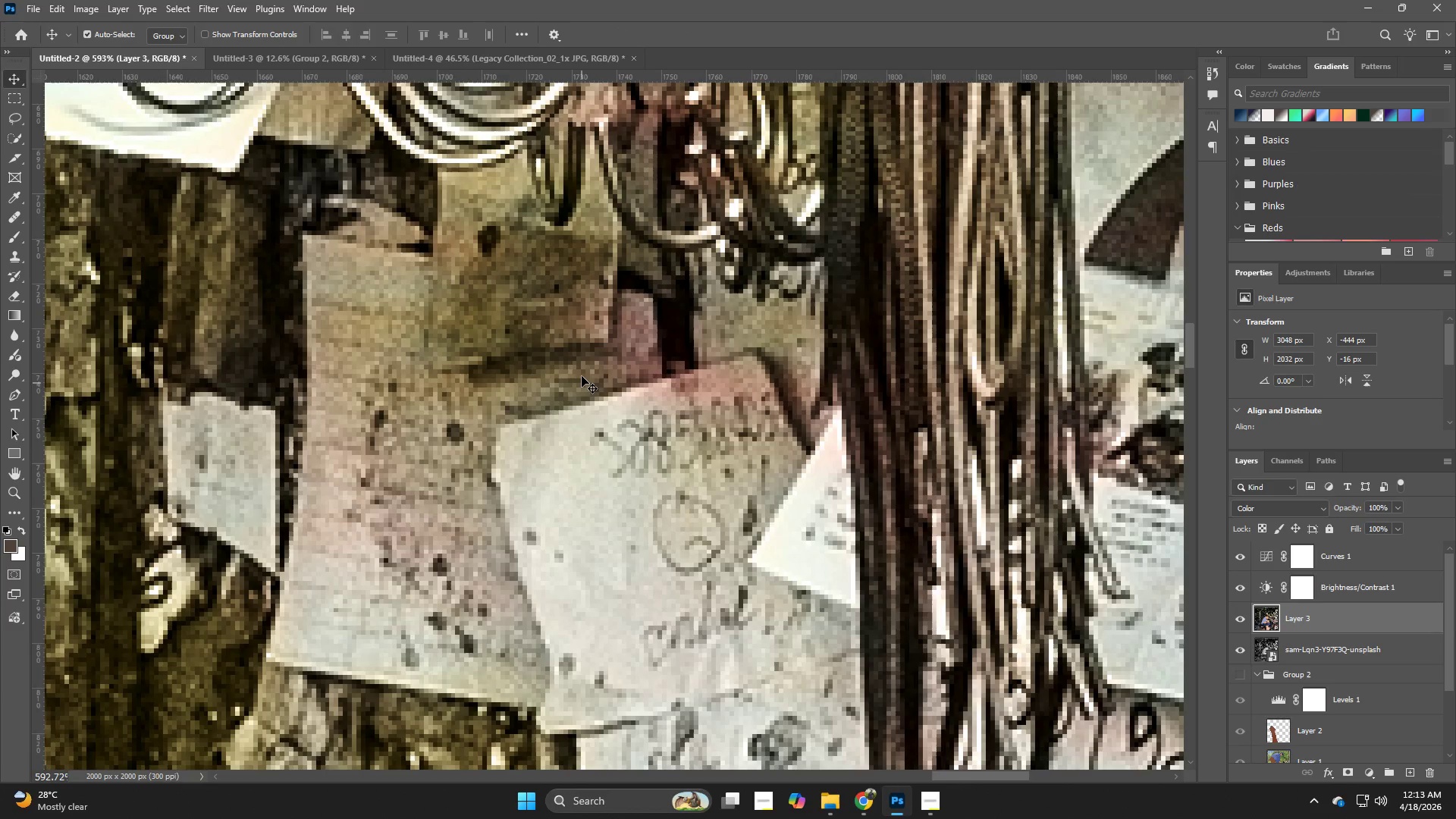 
key(Alt+AltLeft)
 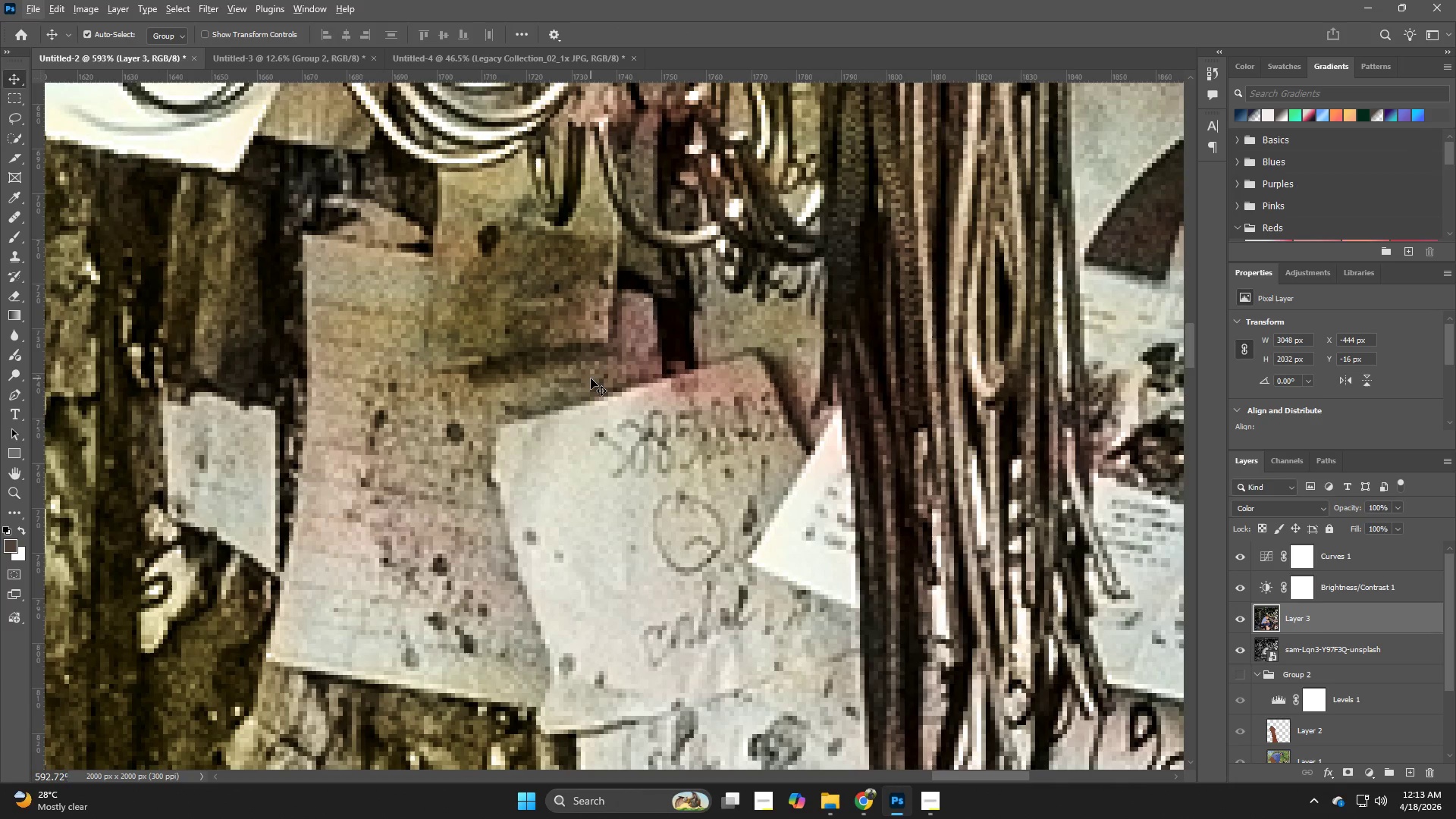 
hold_key(key=Z, duration=0.41)
 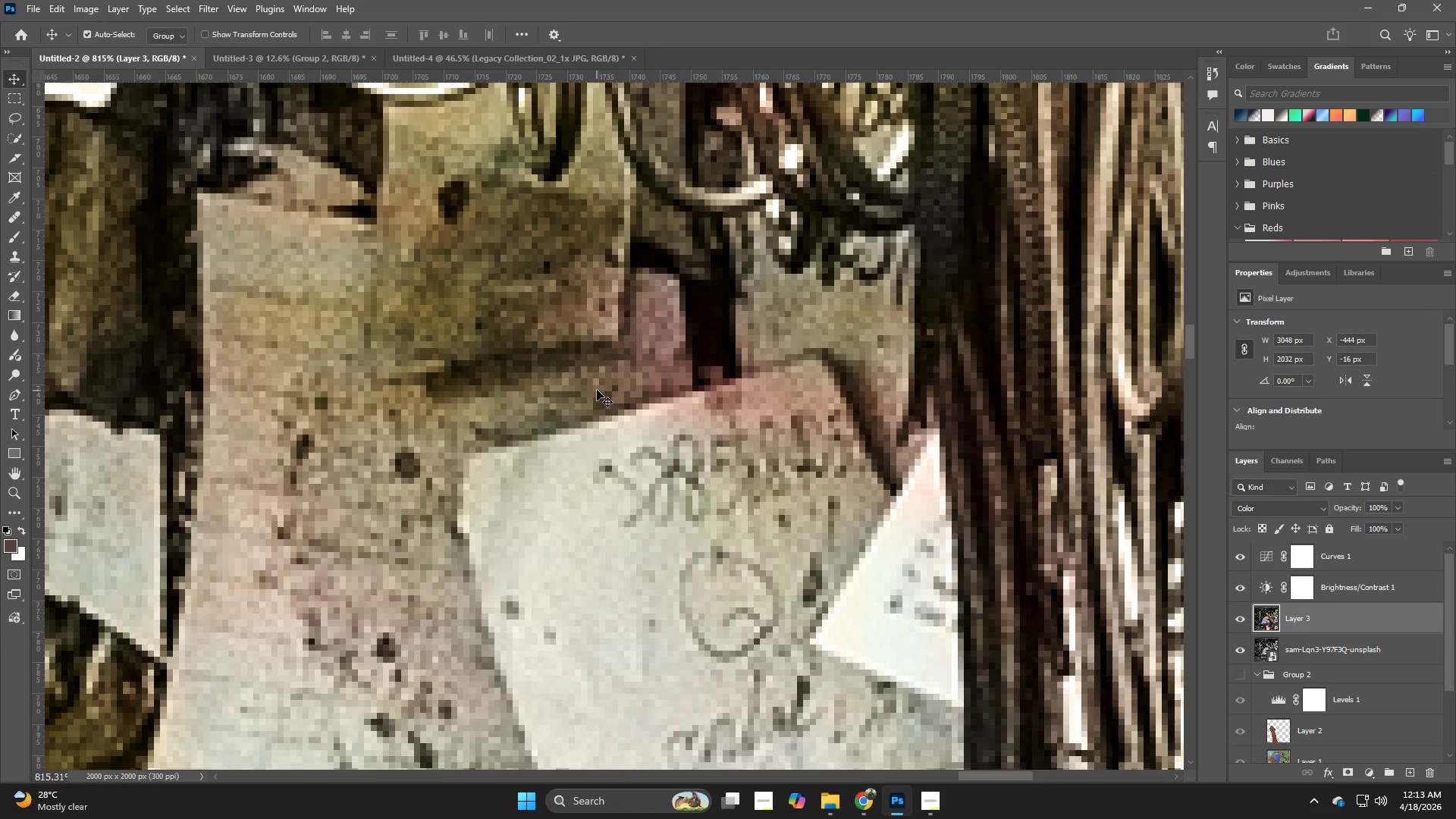 
left_click_drag(start_coordinate=[583, 345], to_coordinate=[612, 362])
 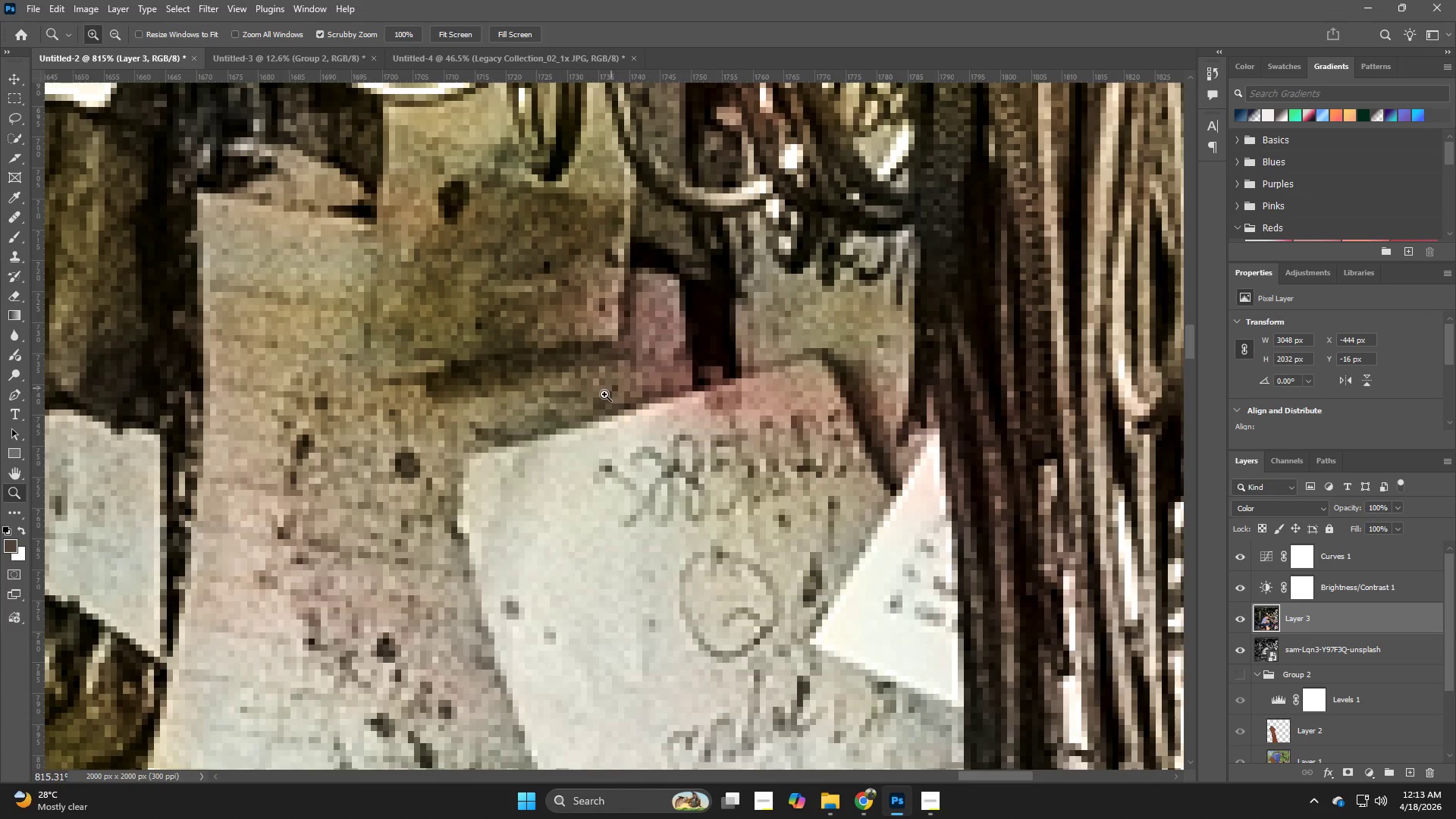 
type(vb)
 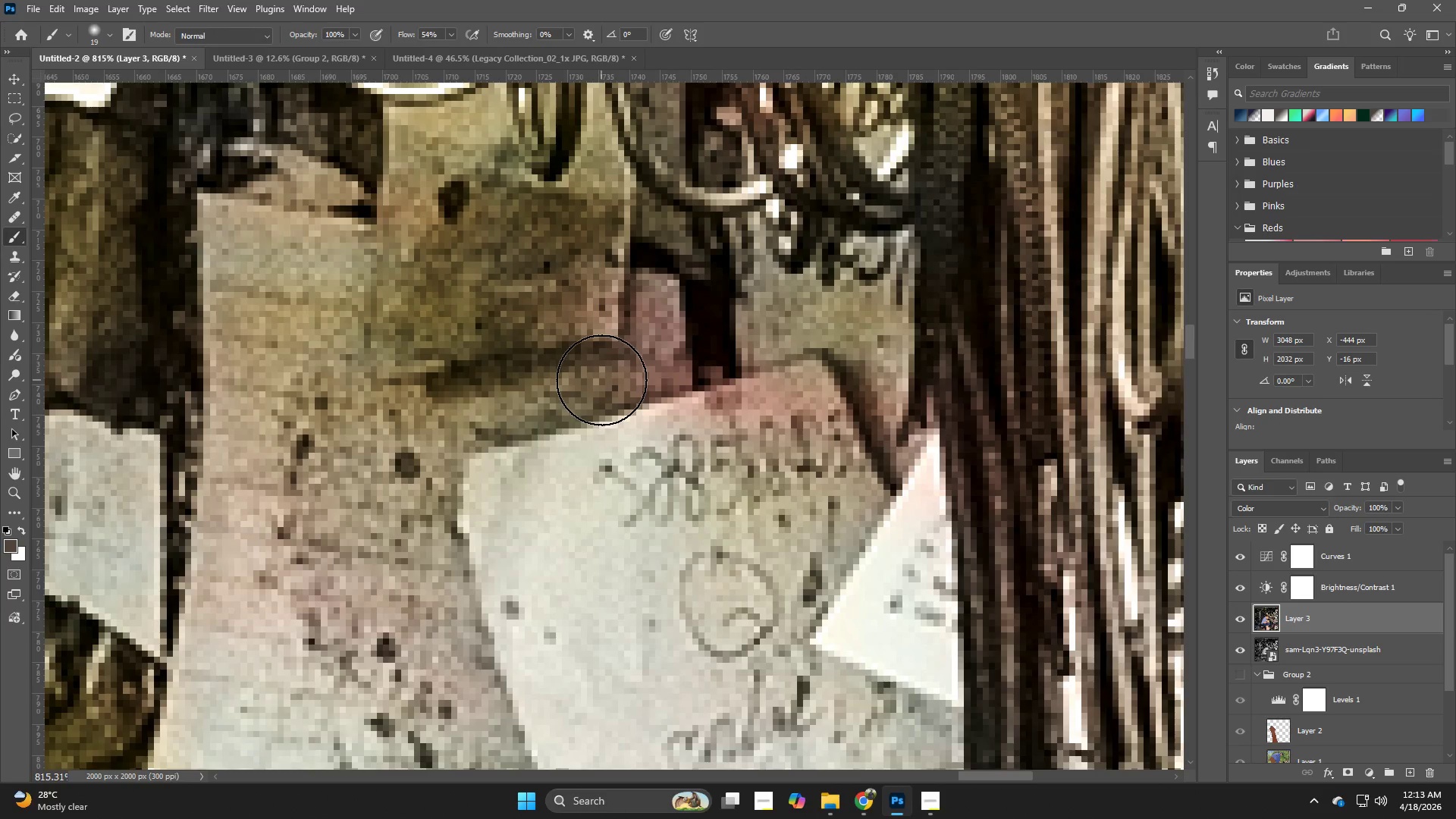 
hold_key(key=AltLeft, duration=0.67)
left_click([601, 380])
 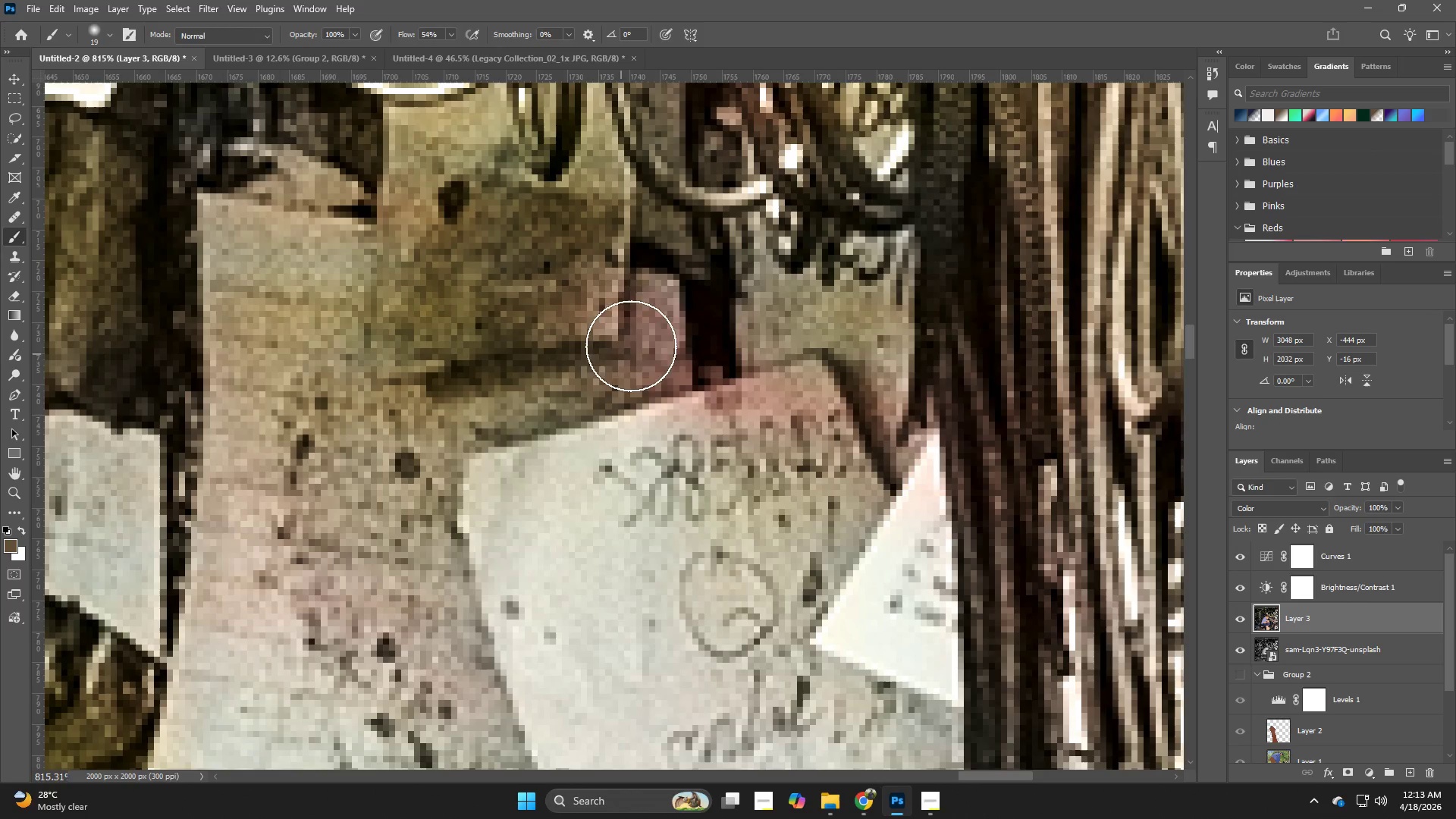 
left_click_drag(start_coordinate=[639, 312], to_coordinate=[663, 355])
 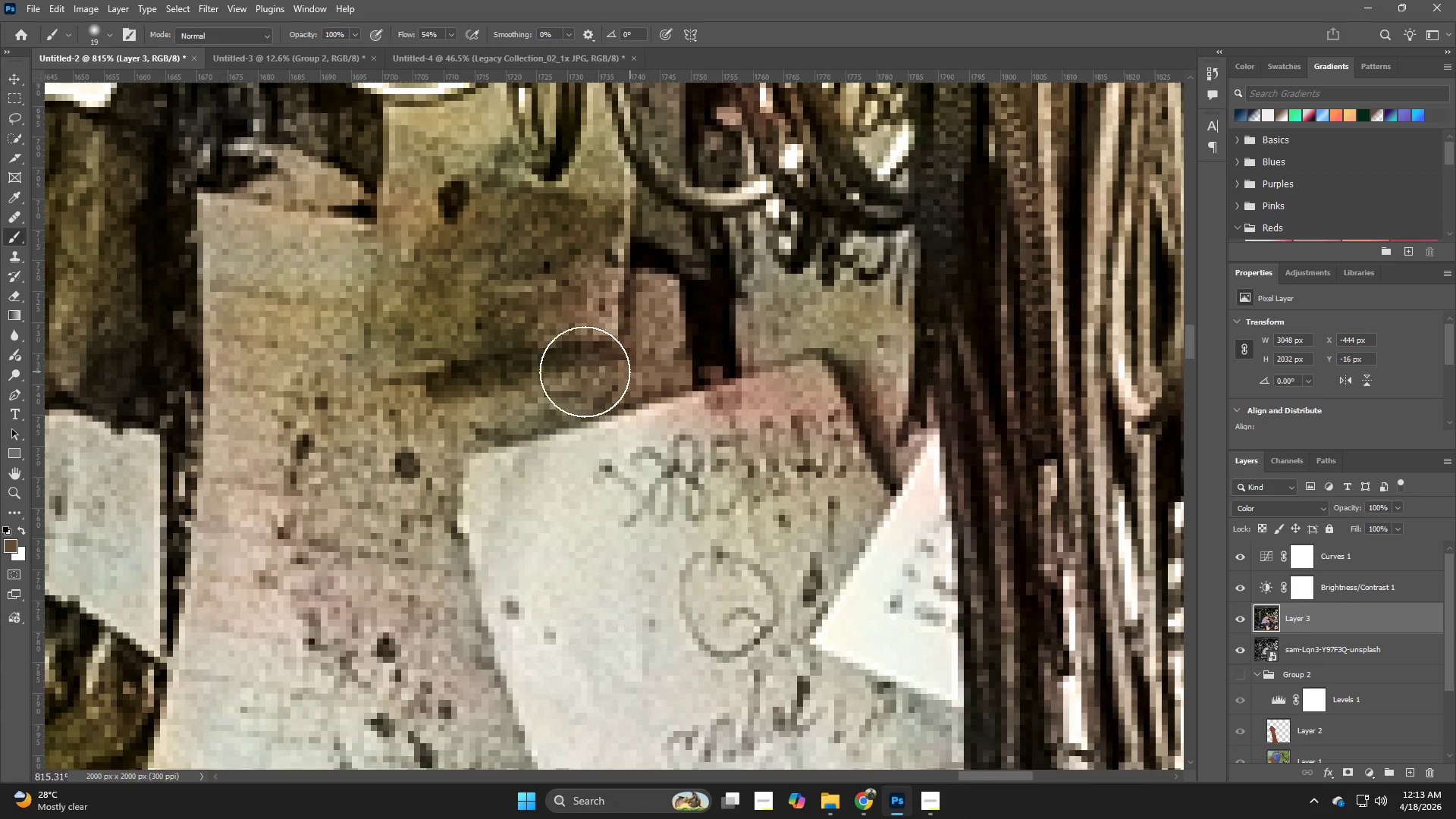 
hold_key(key=AltLeft, duration=0.59)
left_click_drag(start_coordinate=[511, 310], to_coordinate=[519, 318])
 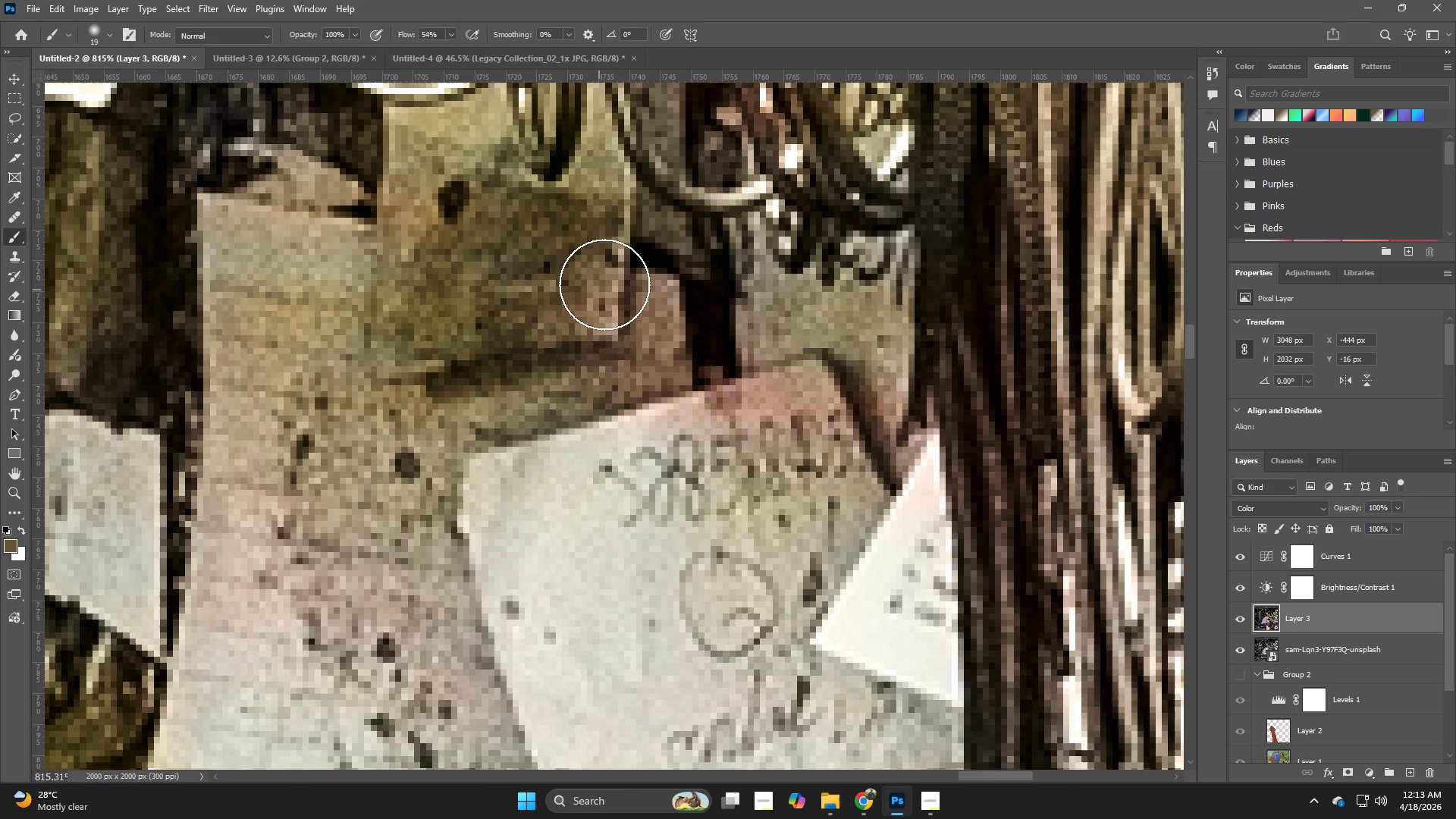 
left_click_drag(start_coordinate=[604, 284], to_coordinate=[639, 380])
 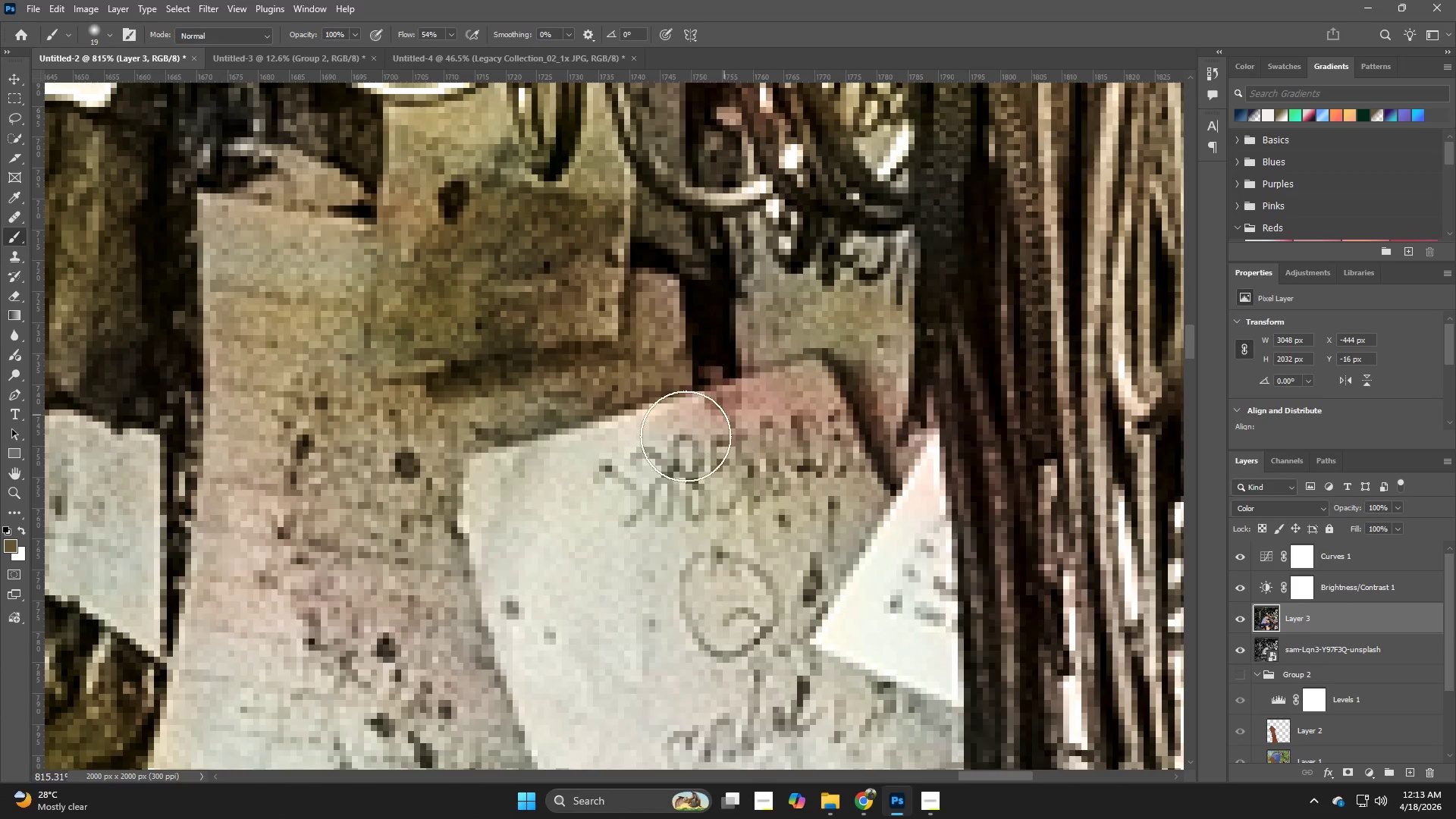 
hold_key(key=AltLeft, duration=0.81)
left_click([618, 440])
 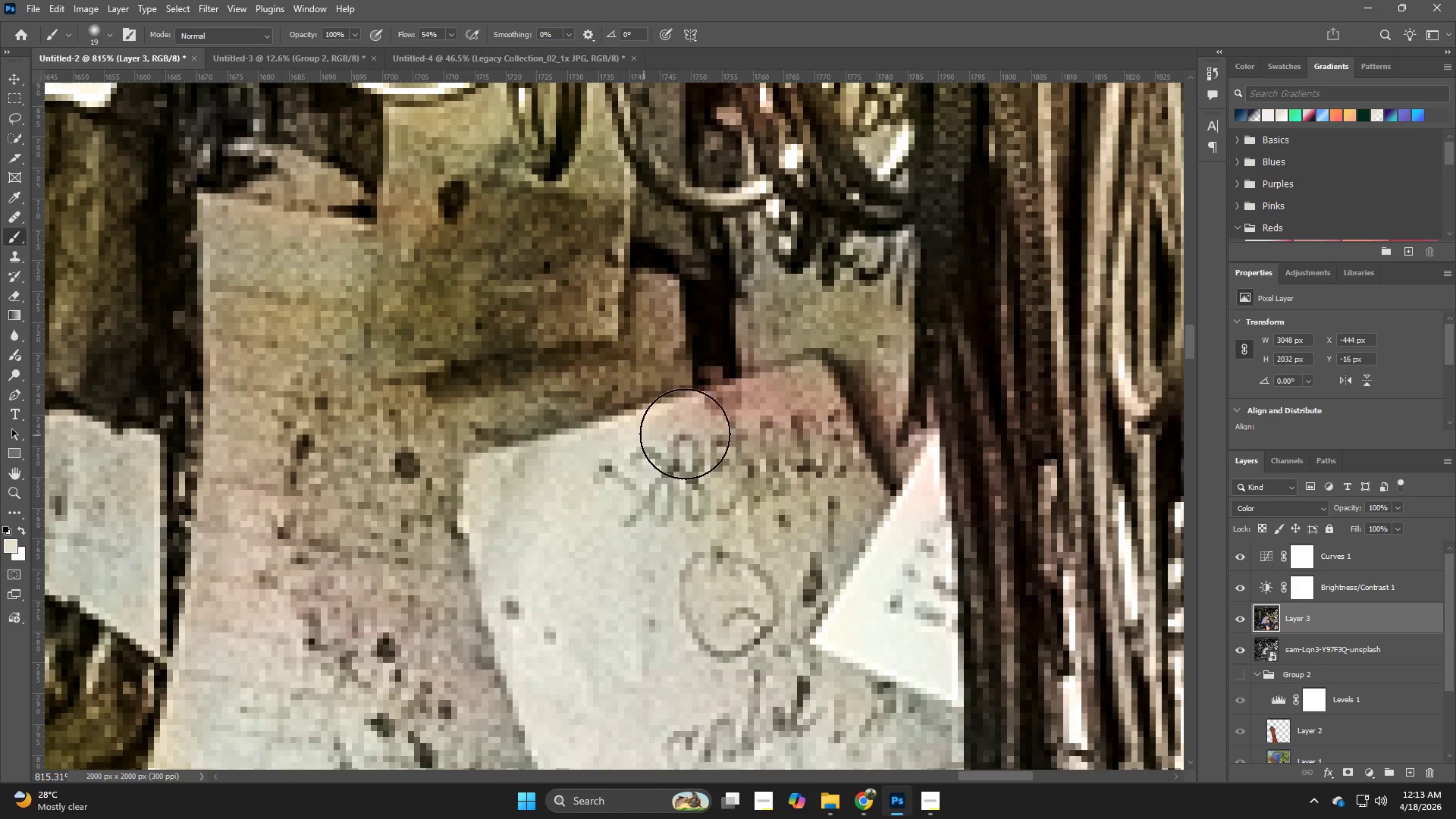 
left_click_drag(start_coordinate=[693, 429], to_coordinate=[604, 431])
 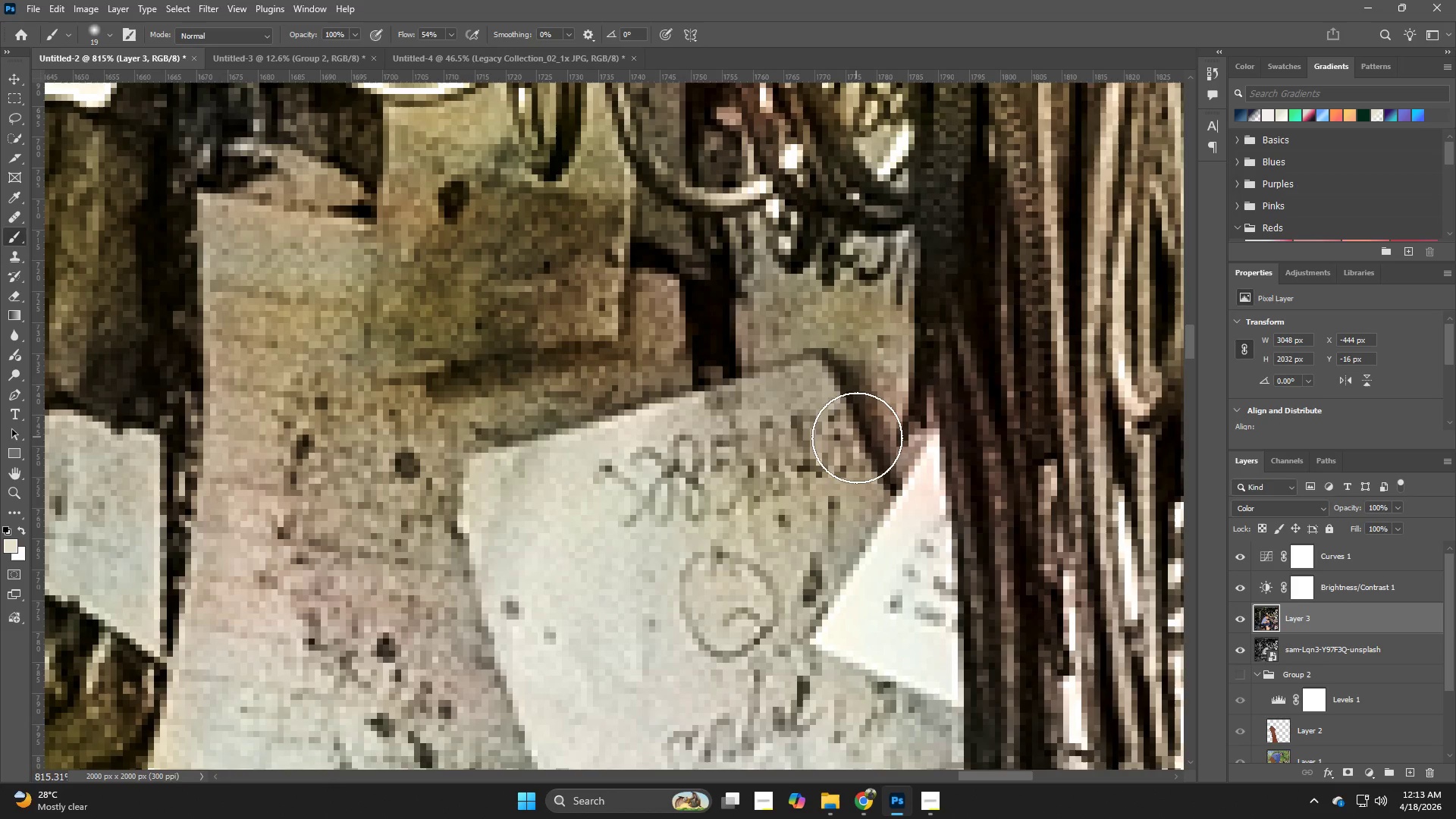 
key(Z)
 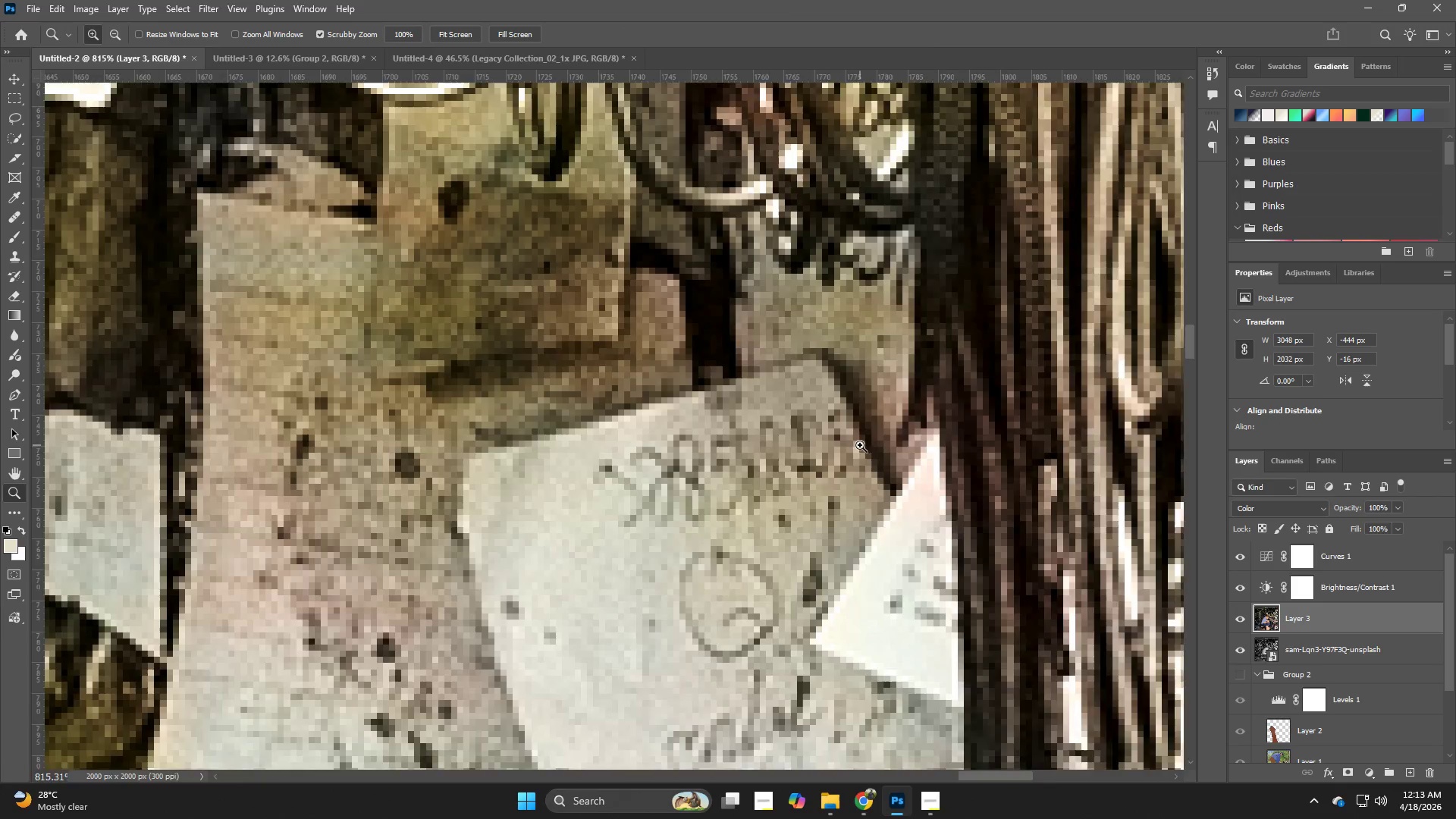 
left_click_drag(start_coordinate=[855, 445], to_coordinate=[780, 472])
 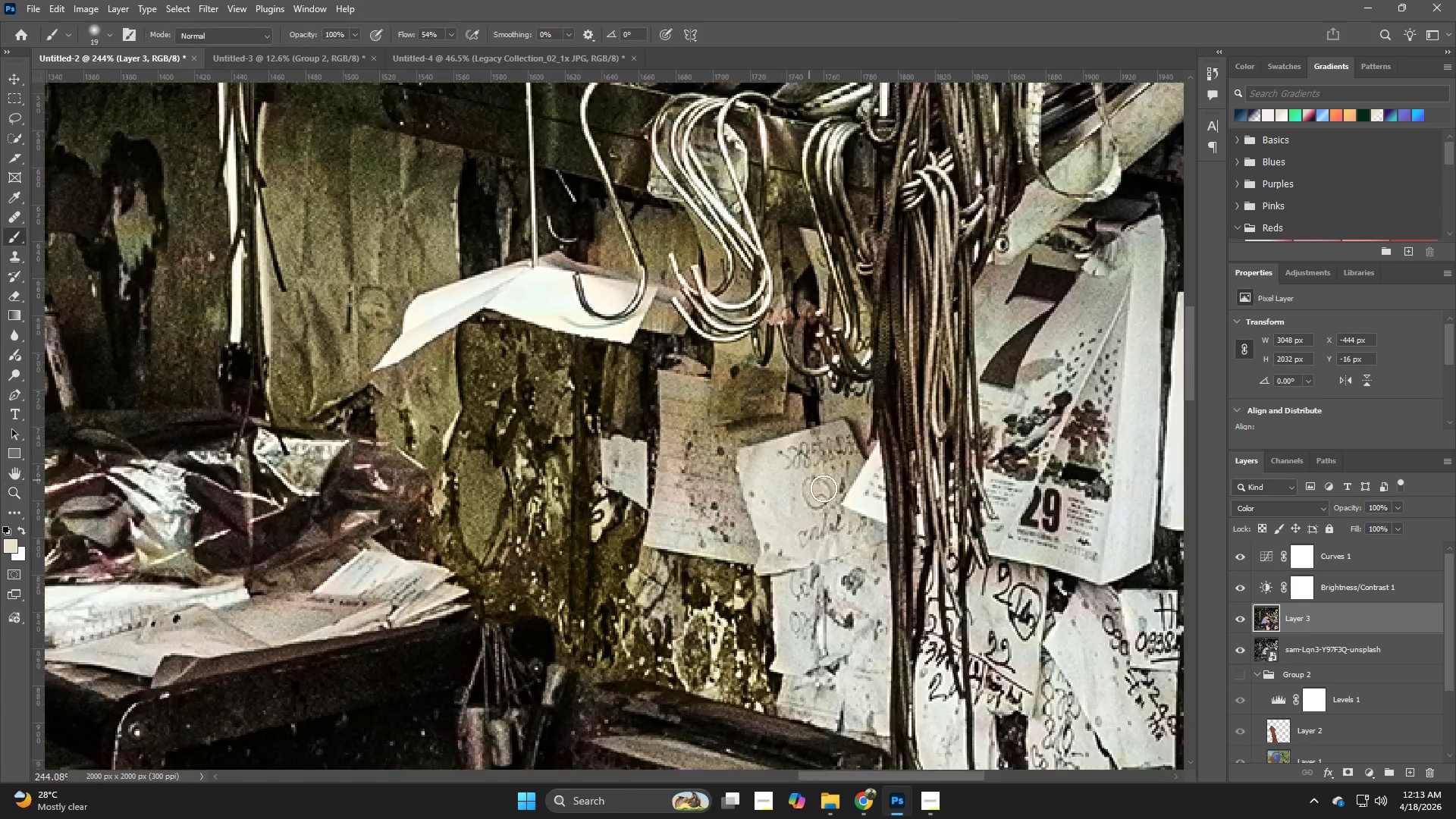 
hold_key(key=Space, duration=0.58)
 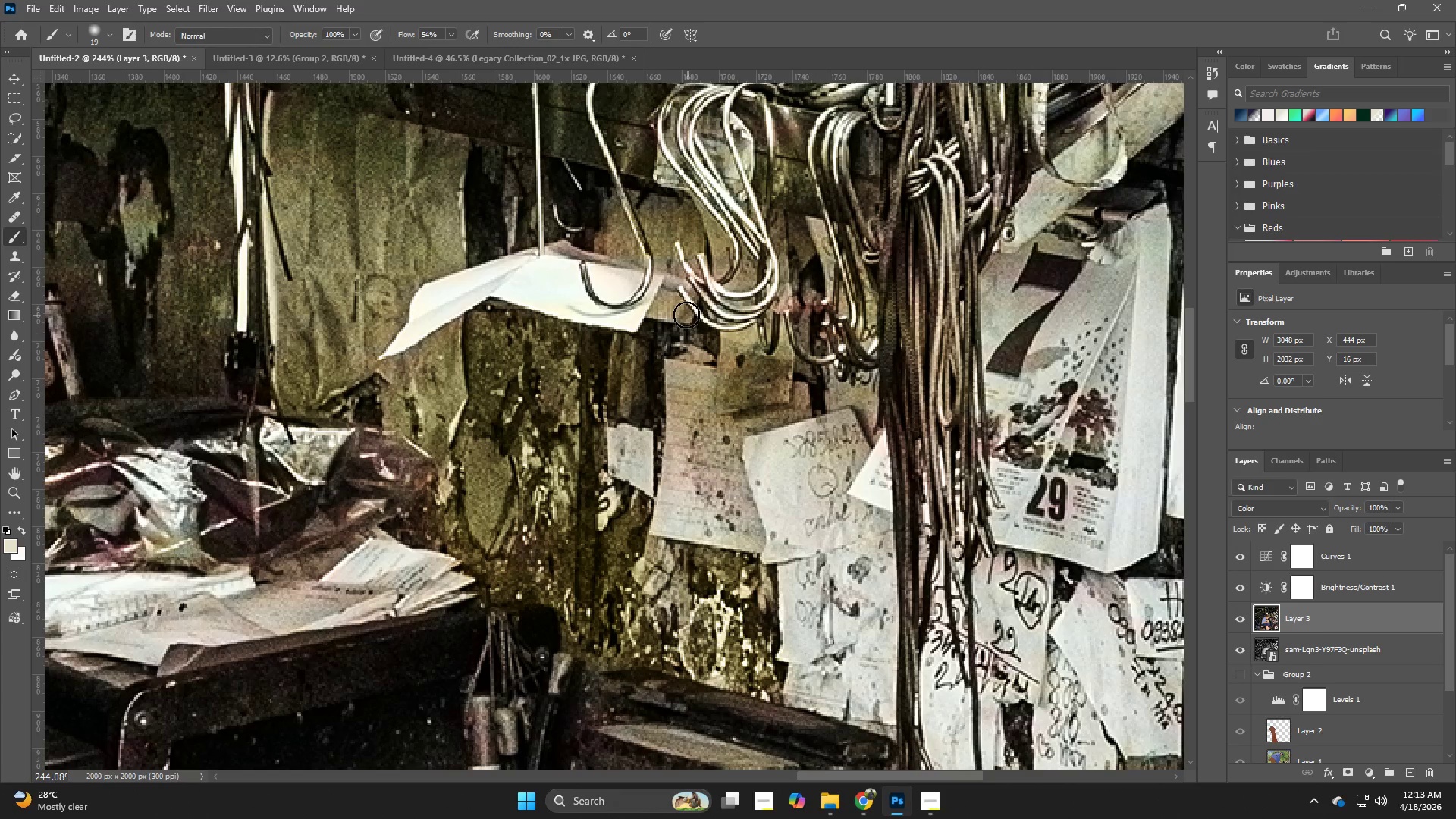 
left_click_drag(start_coordinate=[821, 496], to_coordinate=[827, 485])
 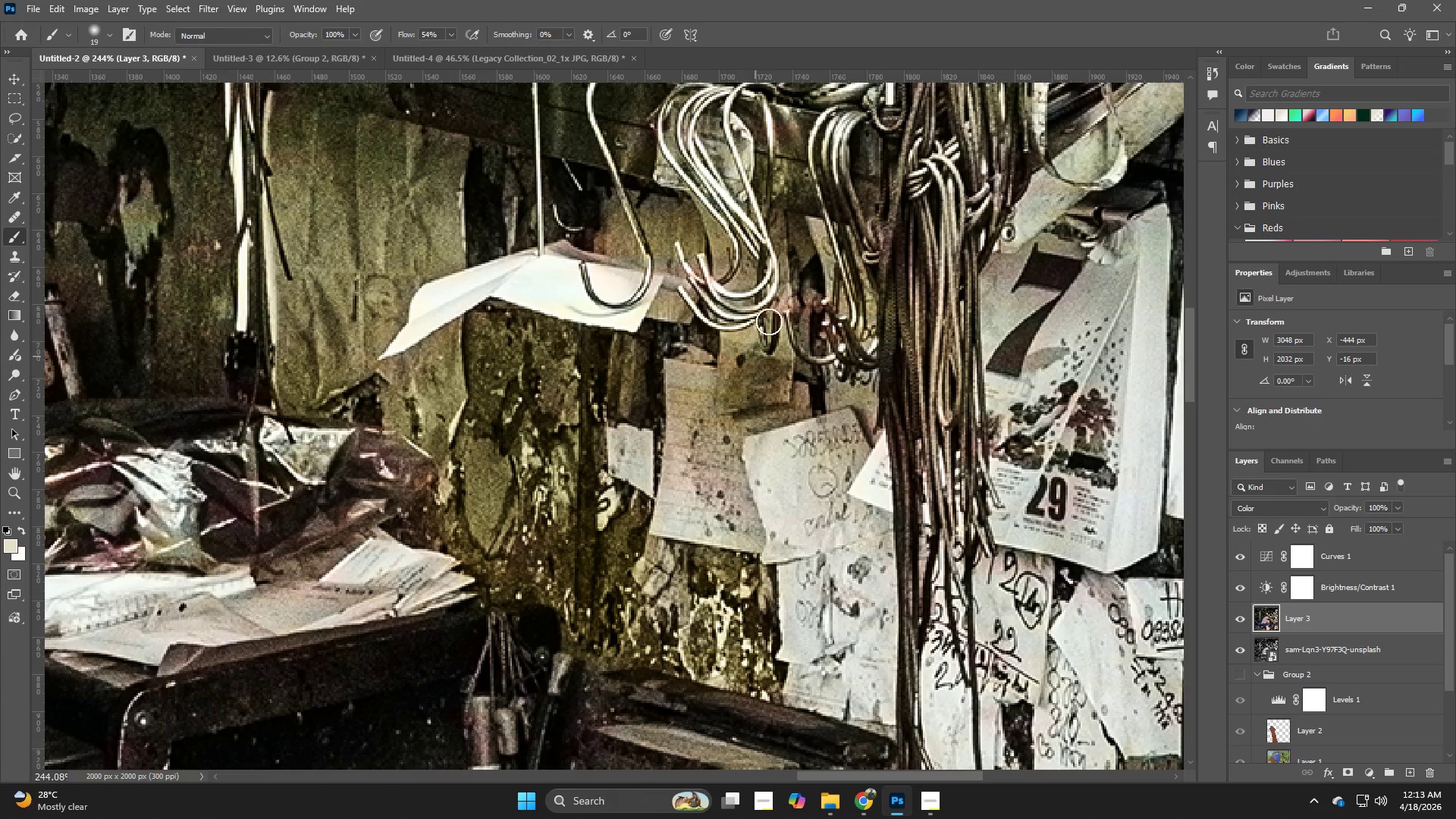 
hold_key(key=Z, duration=0.59)
 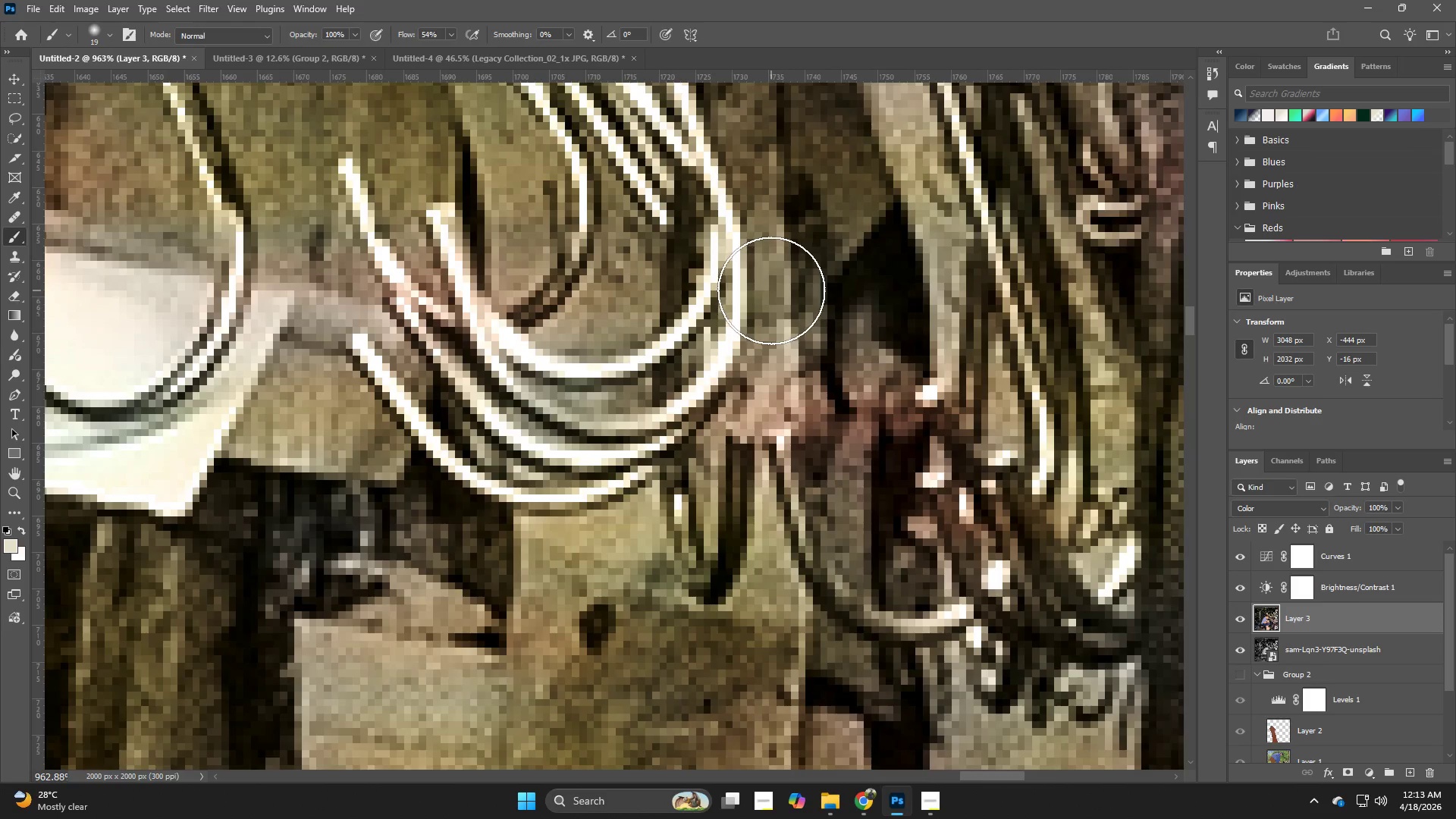 
left_click_drag(start_coordinate=[789, 270], to_coordinate=[877, 332])
 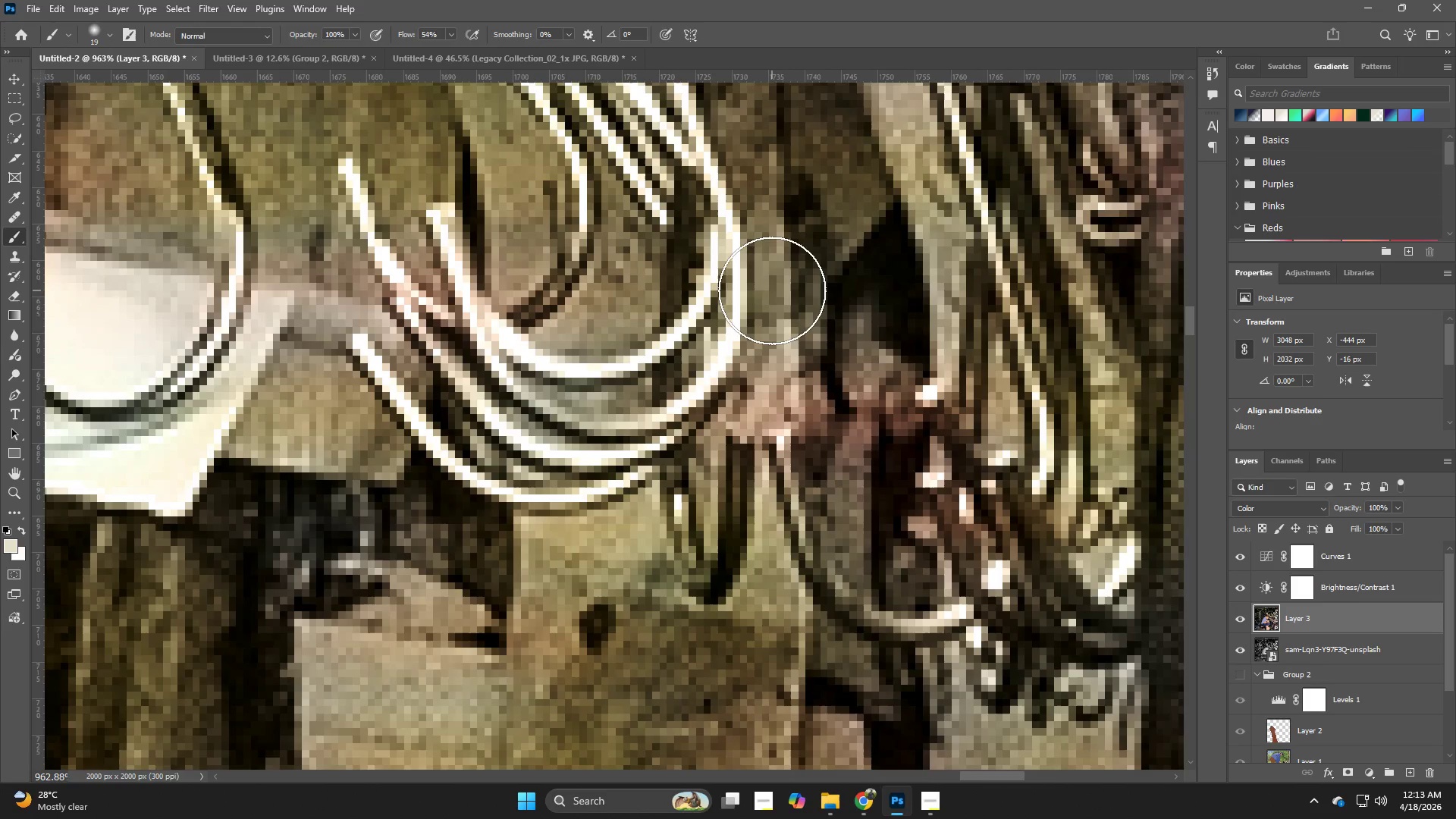 
type(vb)
 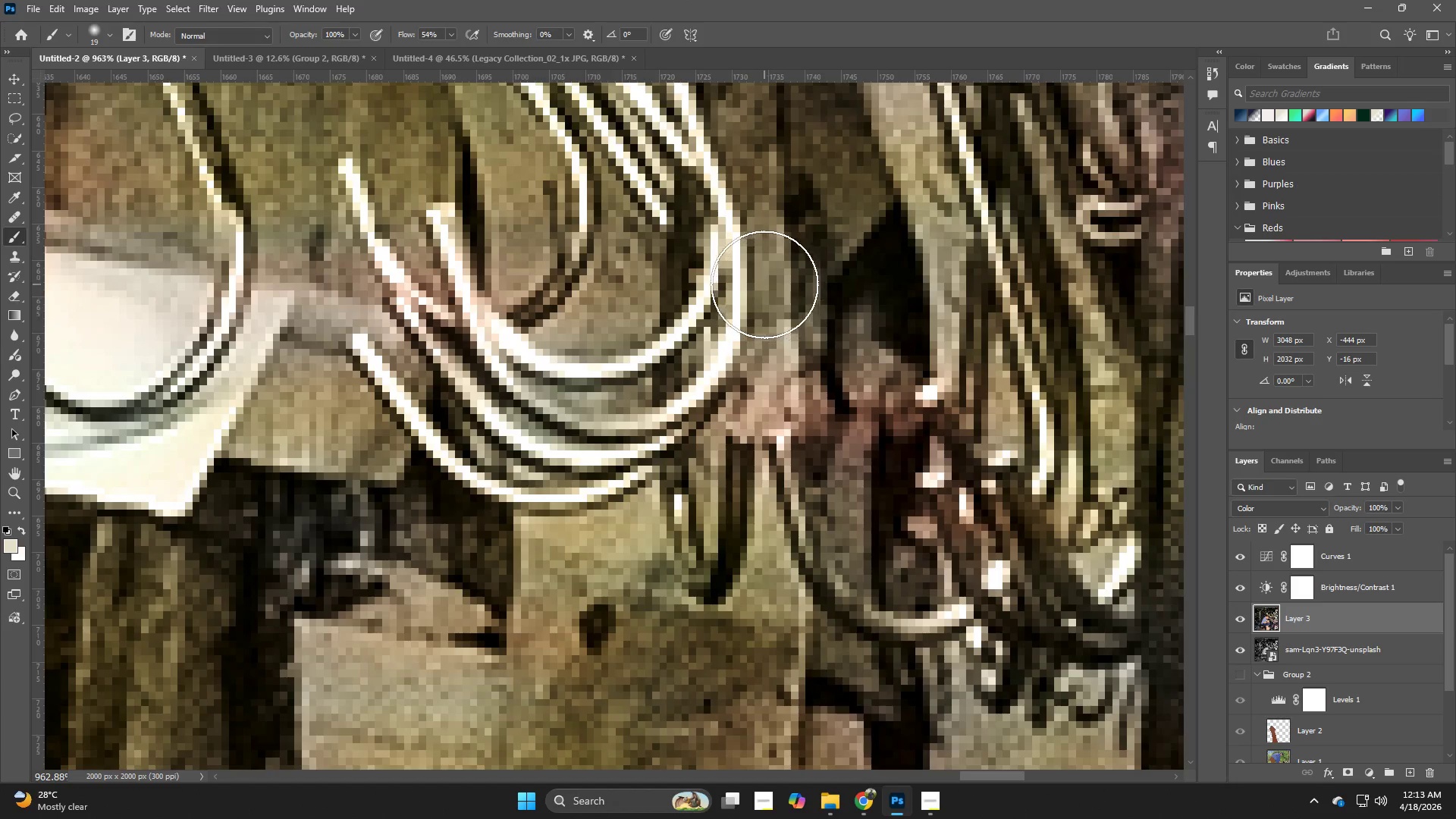 
hold_key(key=AltLeft, duration=0.62)
left_click([765, 284])
 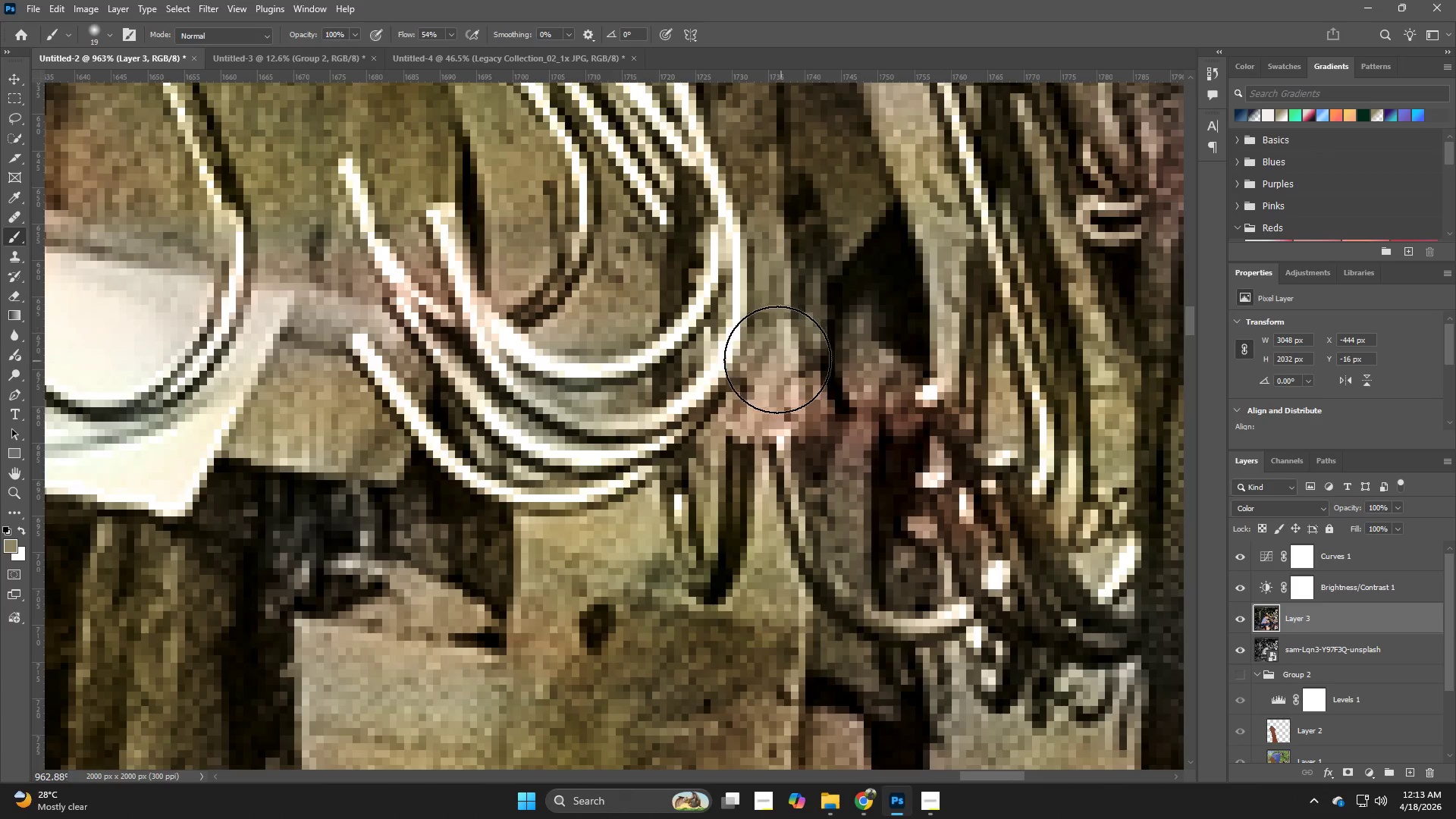 
left_click_drag(start_coordinate=[777, 359], to_coordinate=[896, 445])
 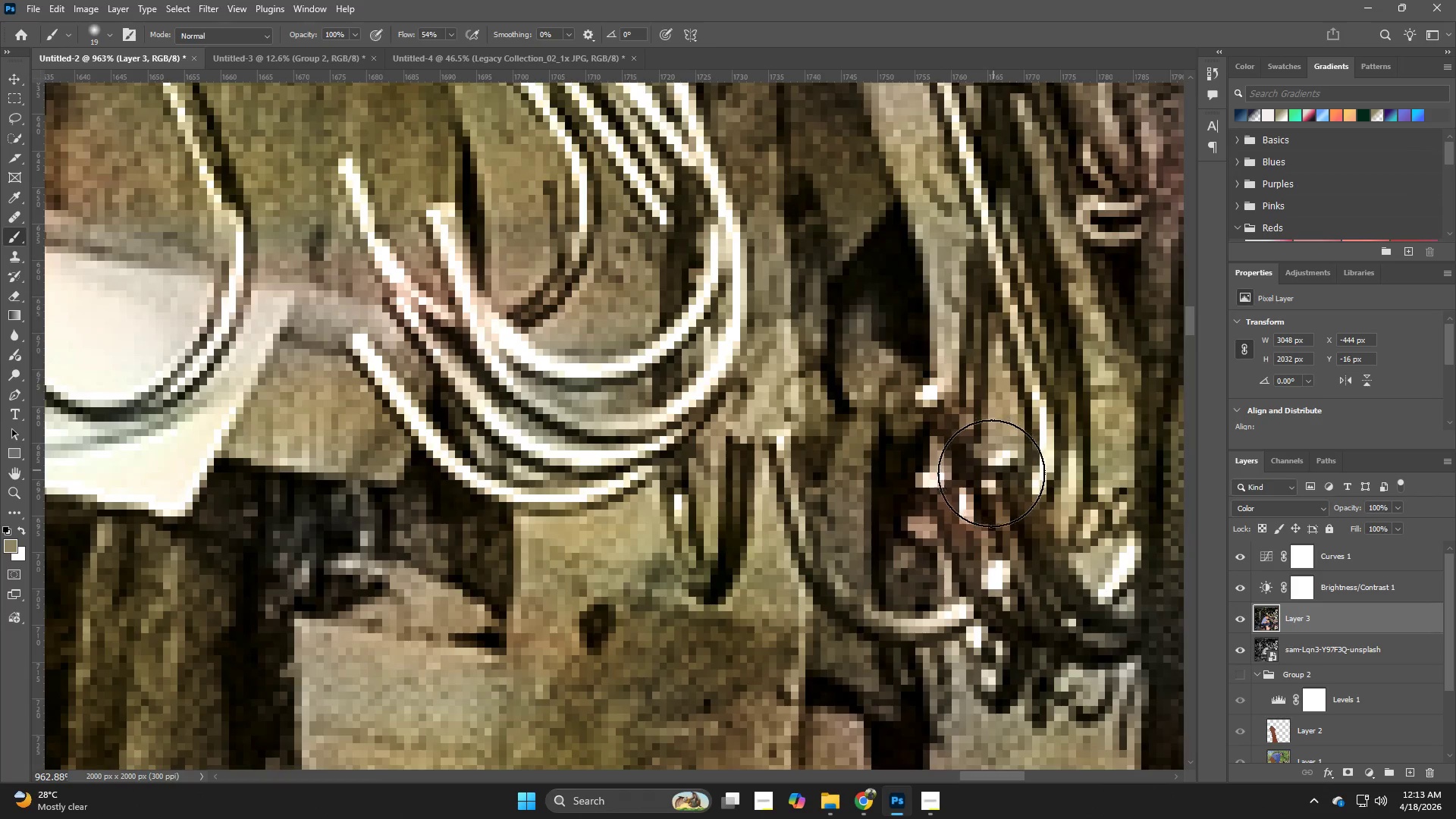 
hold_key(key=Z, duration=0.34)
 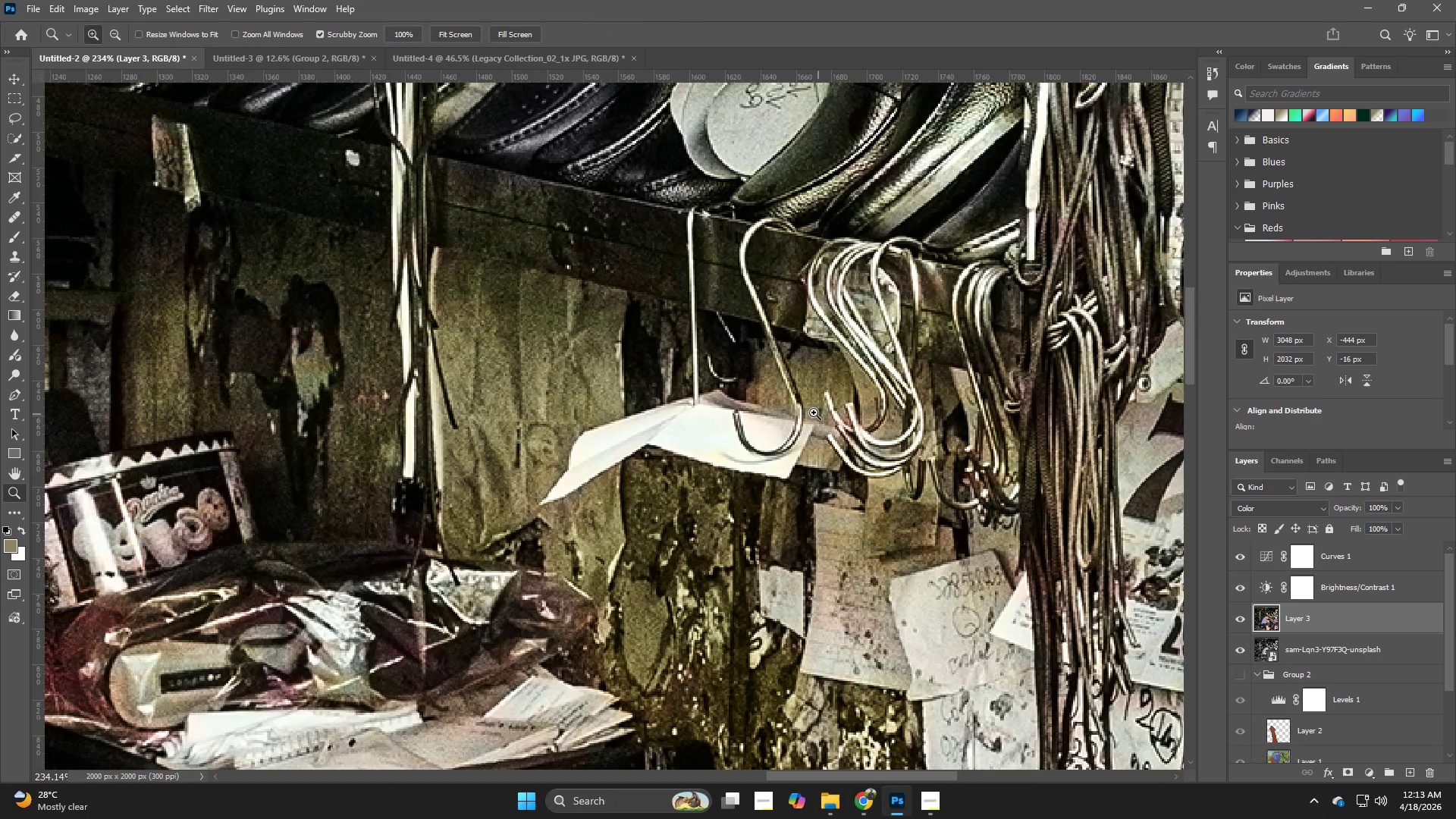 
left_click_drag(start_coordinate=[981, 466], to_coordinate=[893, 497])
 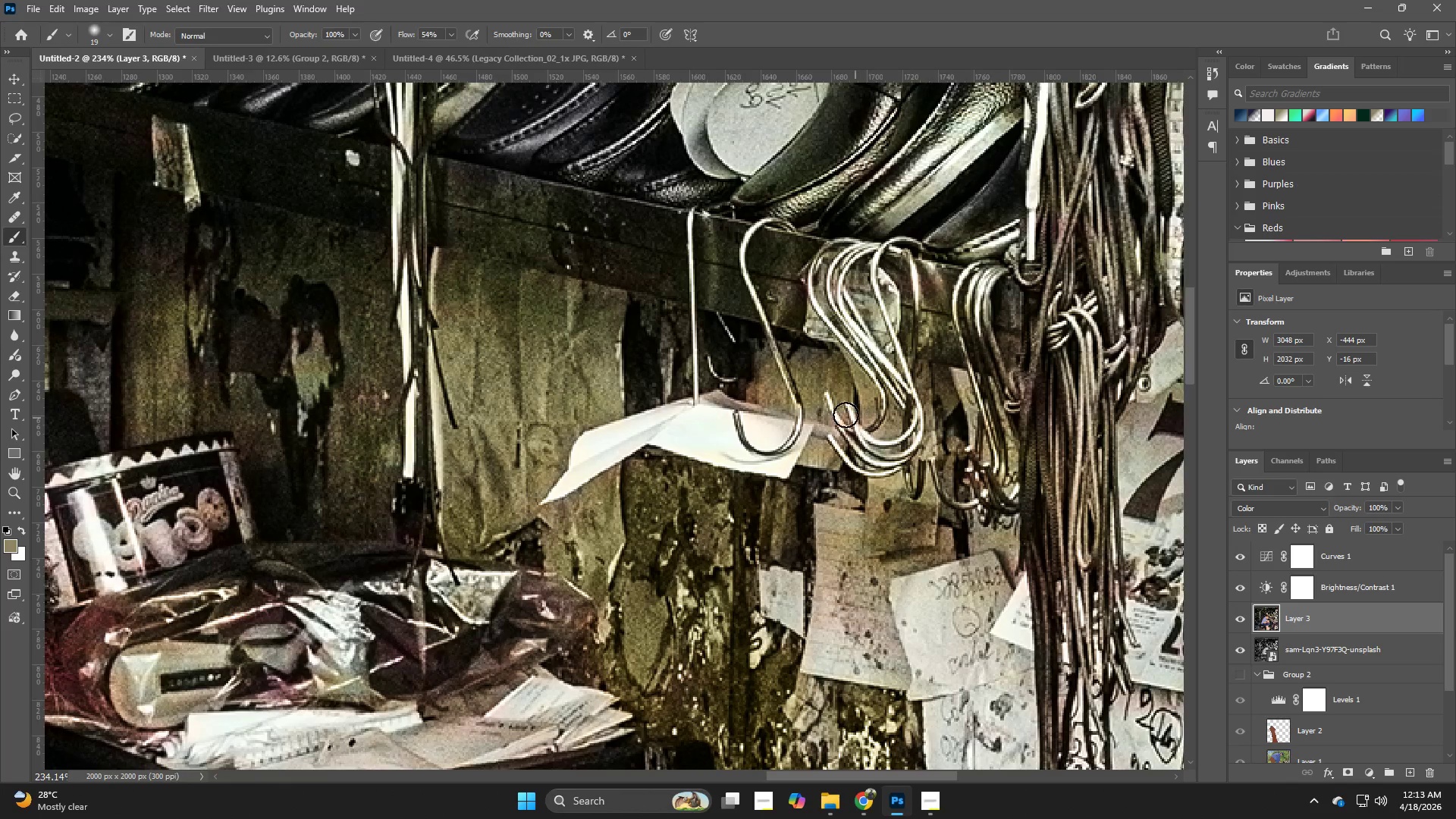 
hold_key(key=Z, duration=0.45)
 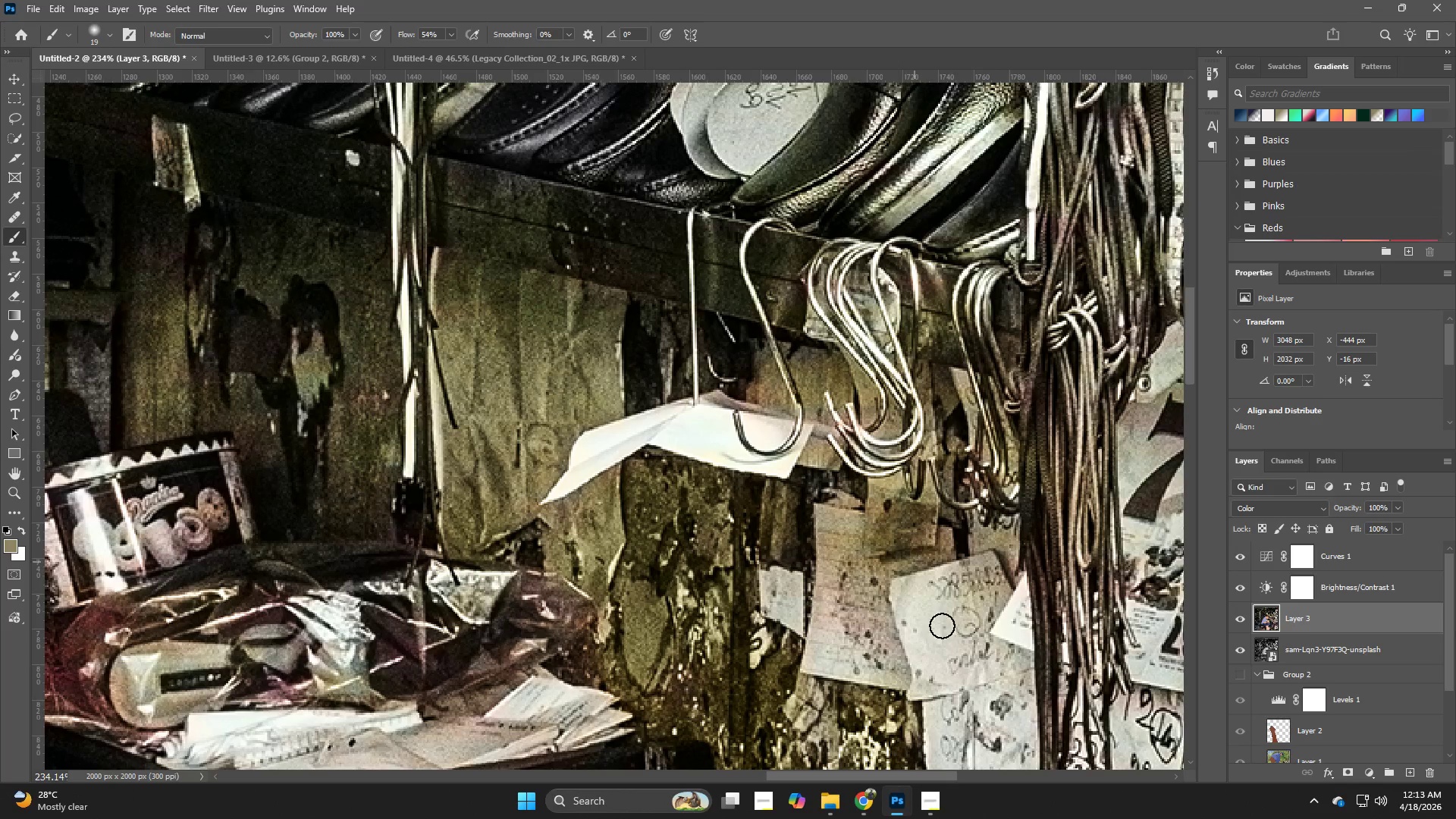 
hold_key(key=Space, duration=0.64)
 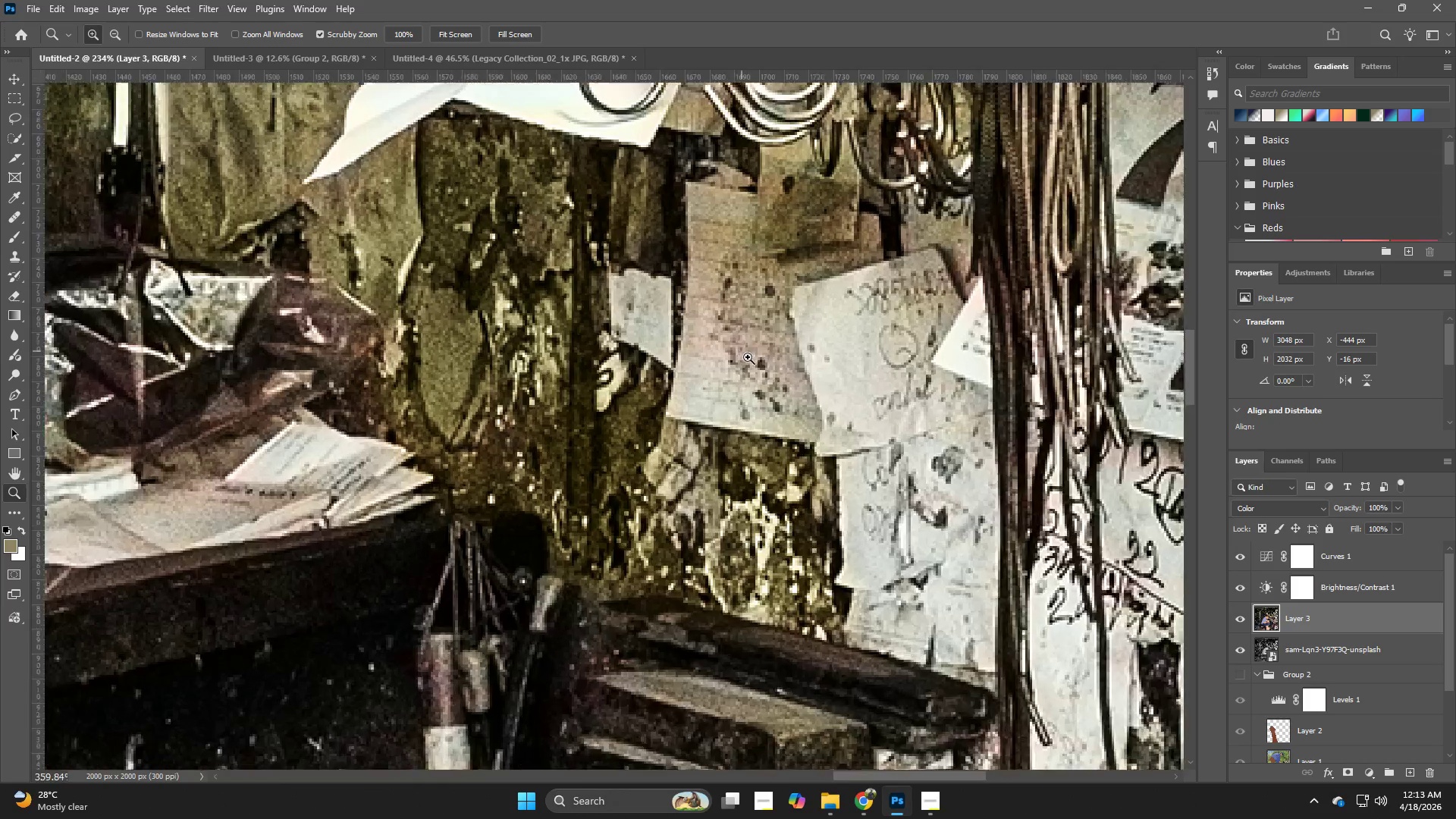 
left_click_drag(start_coordinate=[966, 669], to_coordinate=[845, 388])
 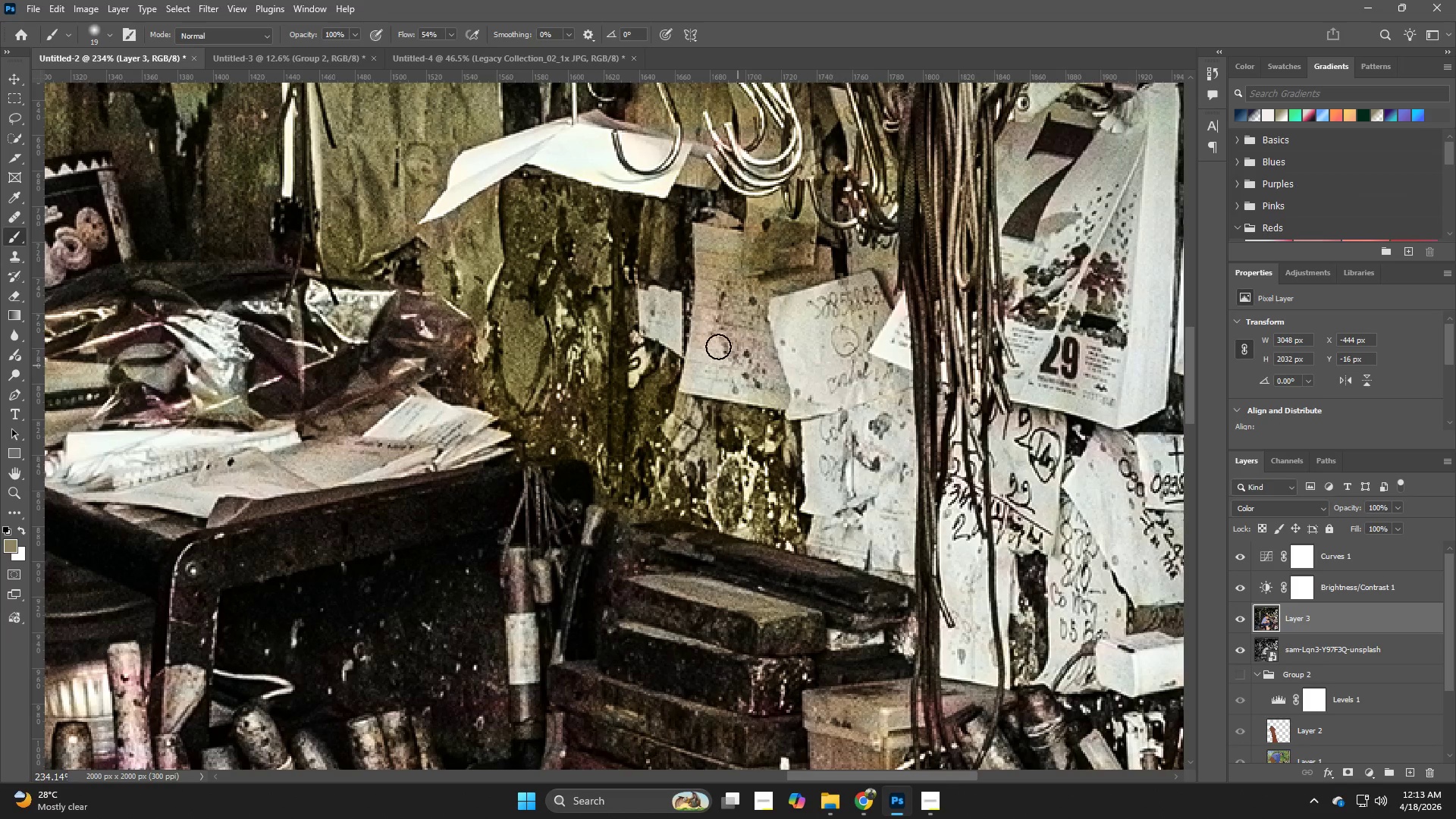 
hold_key(key=Z, duration=0.48)
 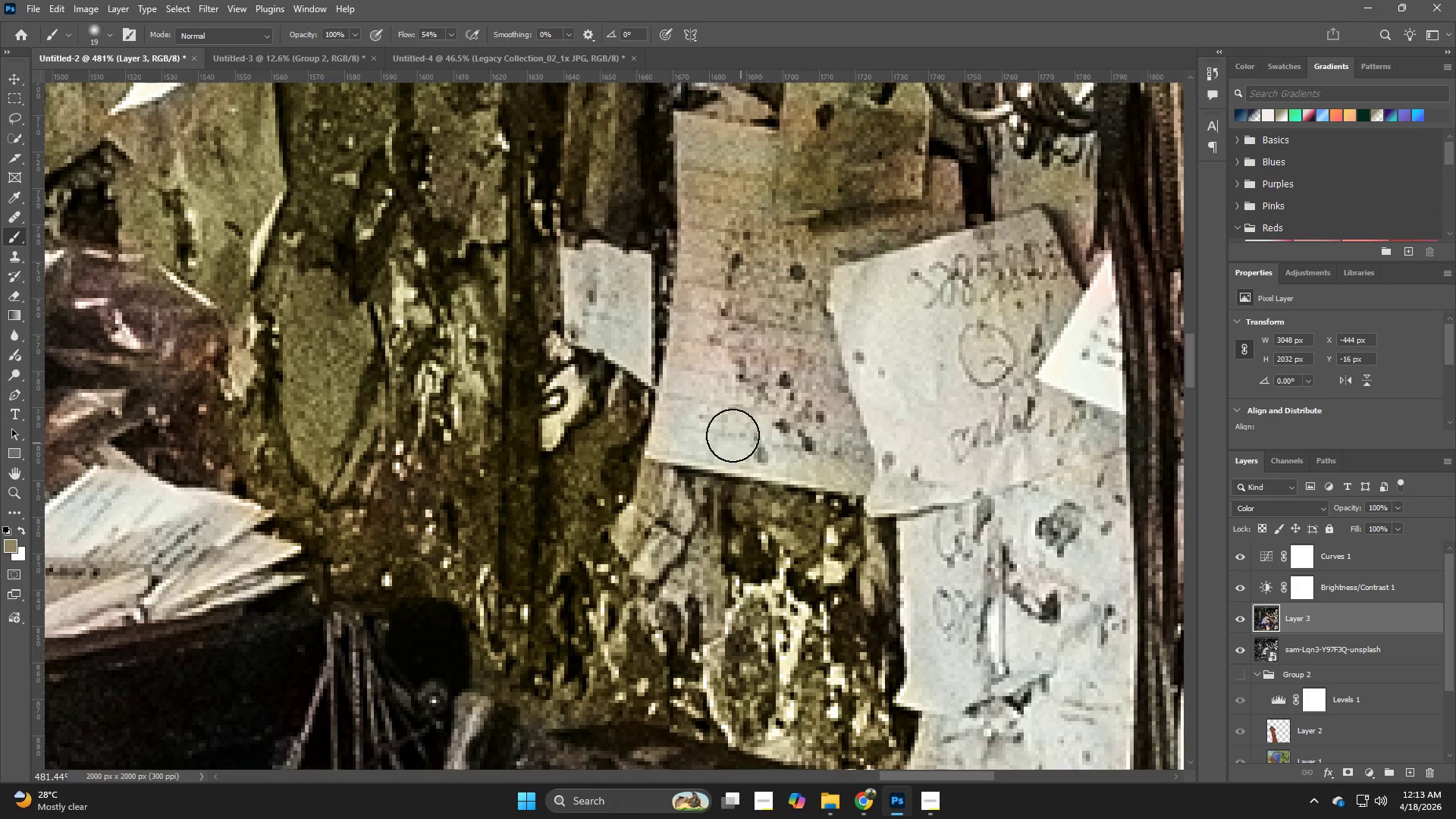 
left_click_drag(start_coordinate=[711, 328], to_coordinate=[761, 363])
 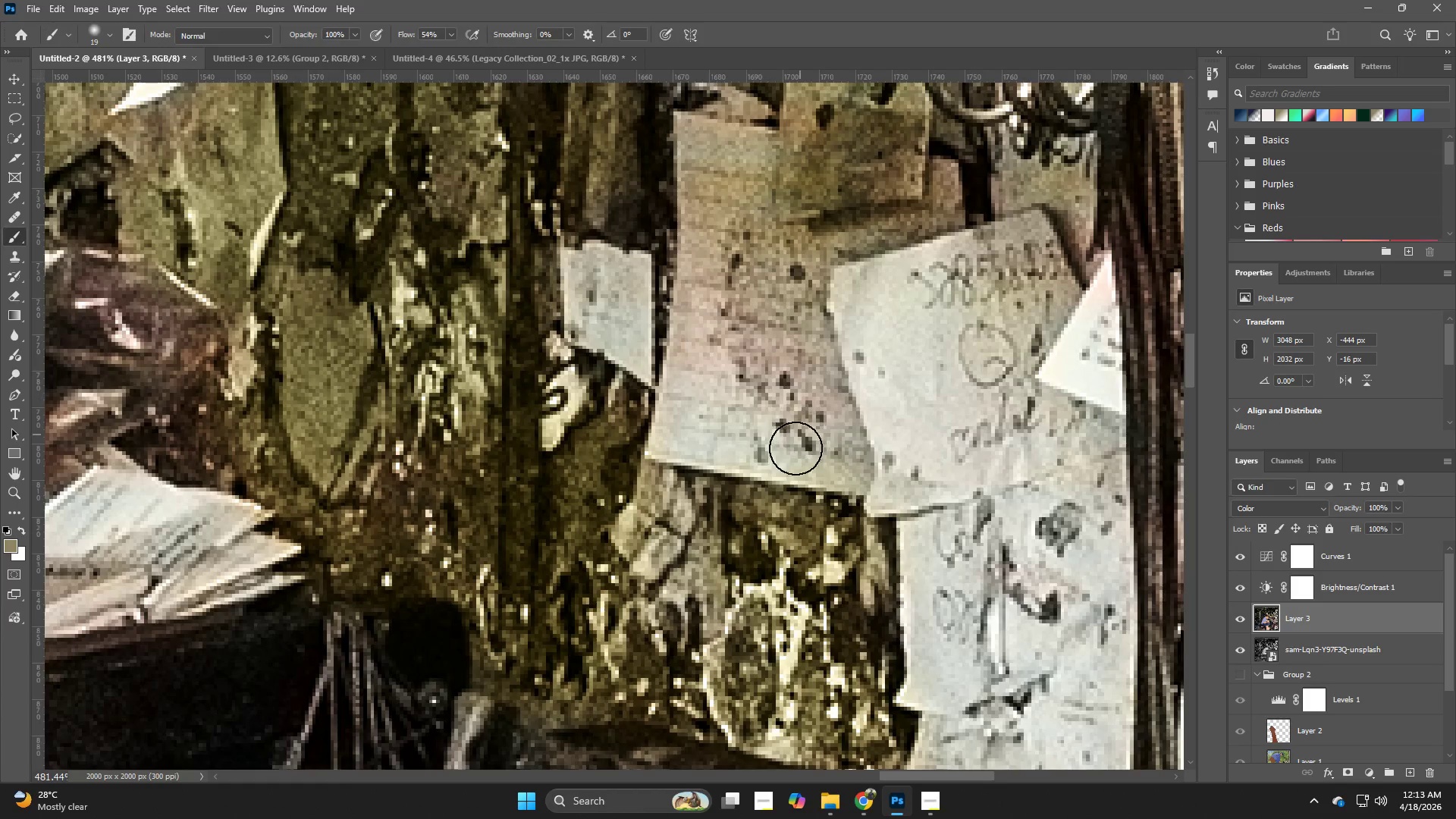 
key(B)
 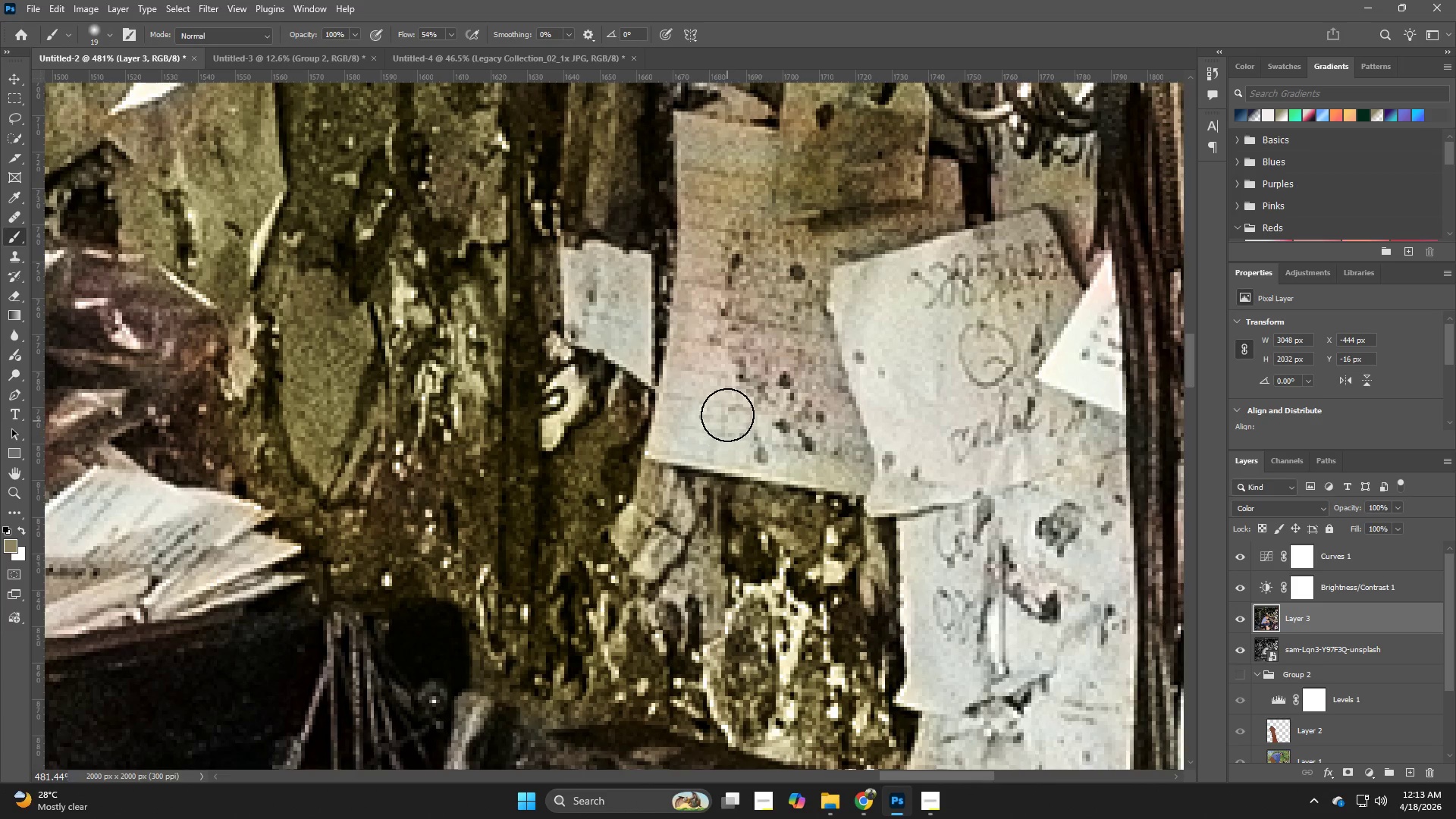 
hold_key(key=AltLeft, duration=0.69)
left_click([711, 419])
 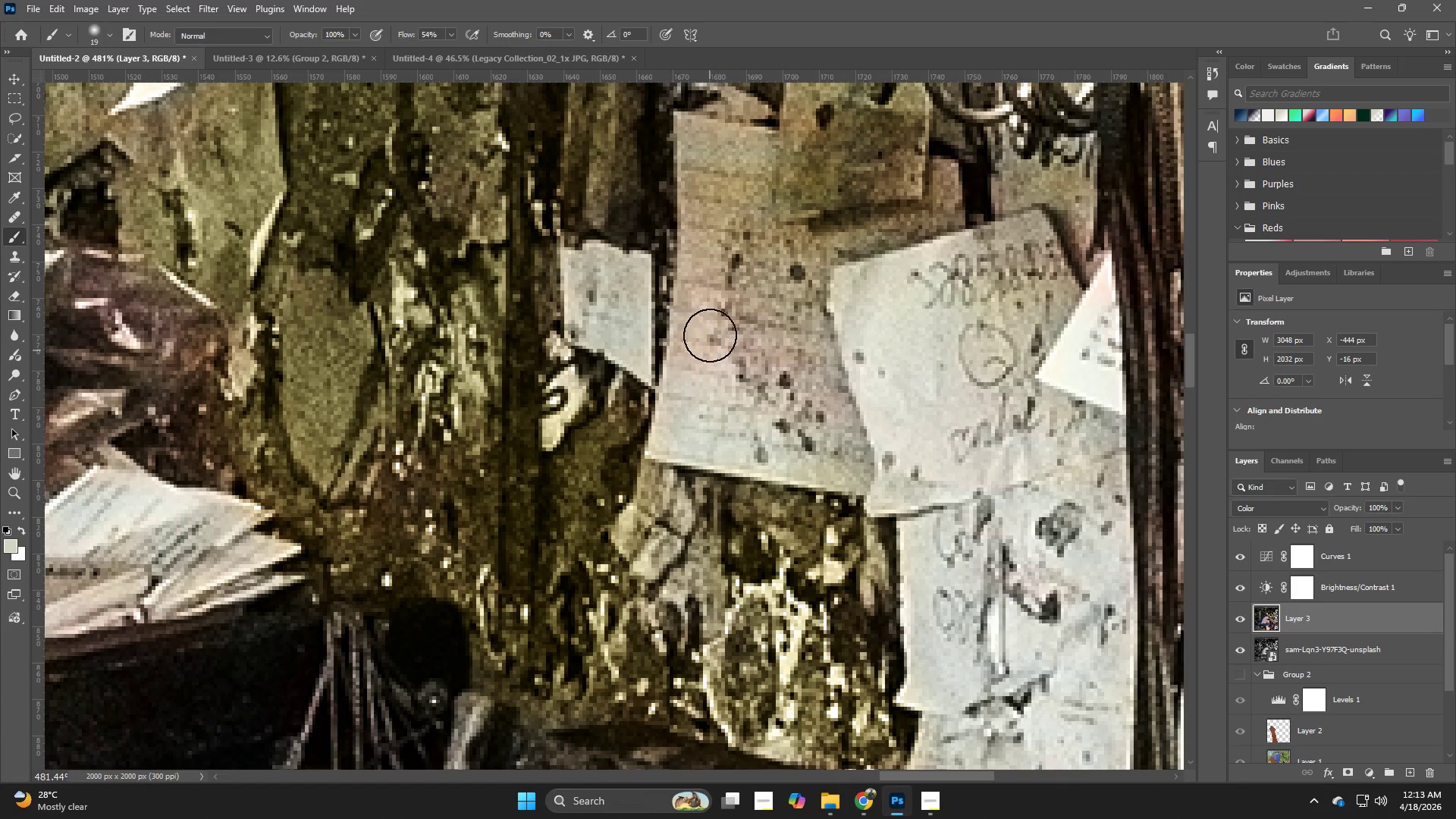 
left_click_drag(start_coordinate=[708, 298], to_coordinate=[851, 456])
 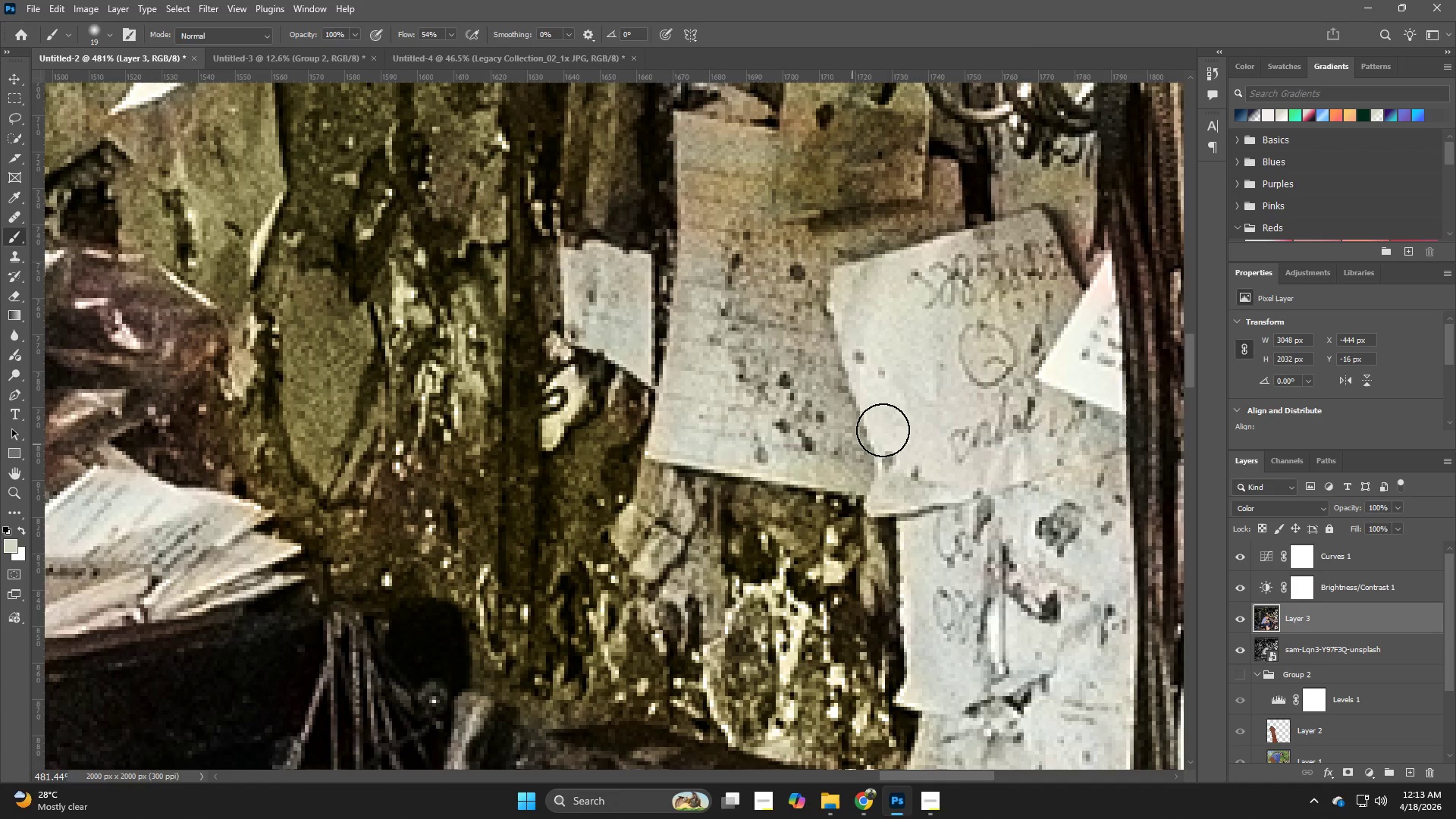 
key(Z)
 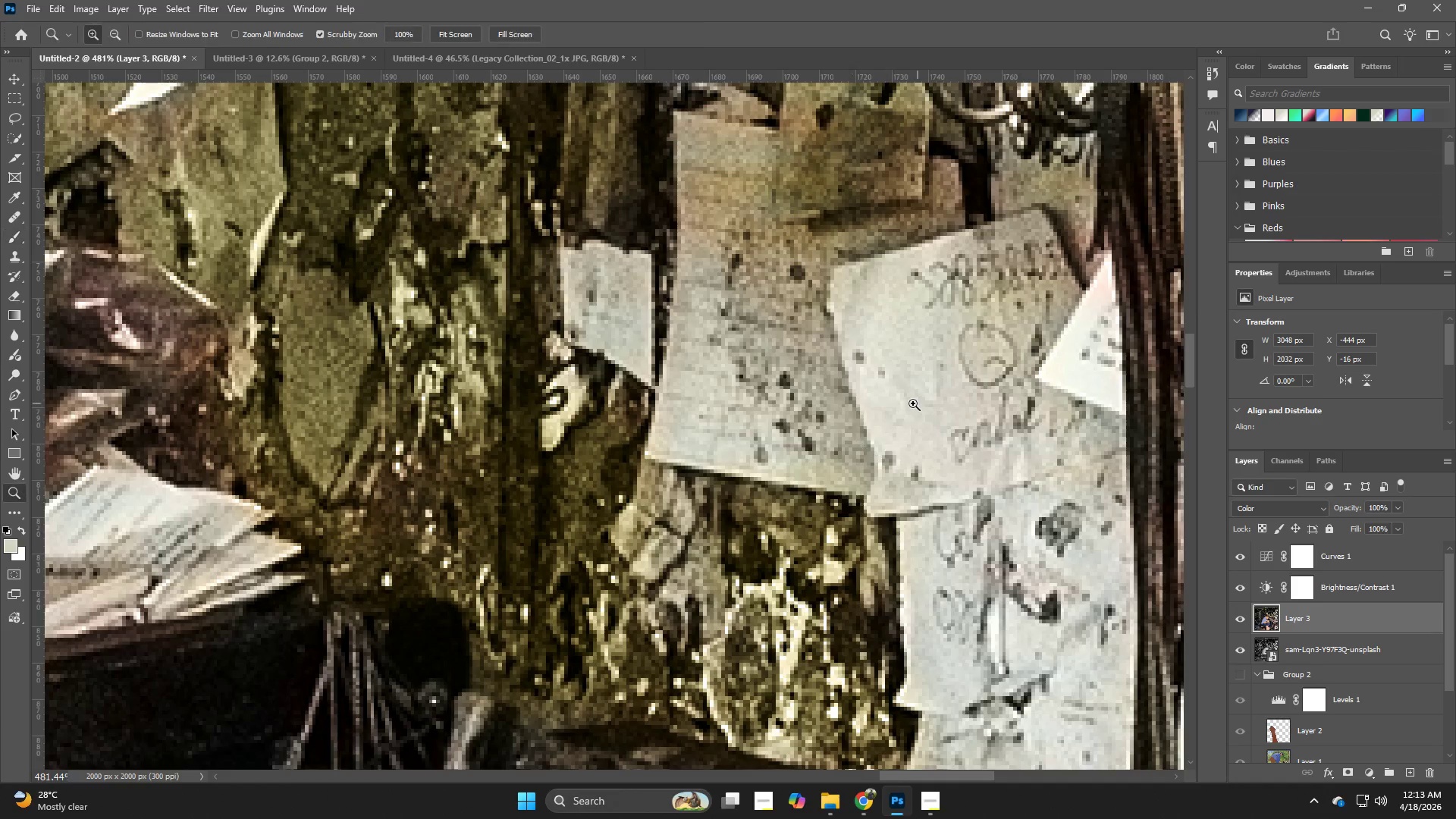 
left_click_drag(start_coordinate=[918, 403], to_coordinate=[826, 434])
 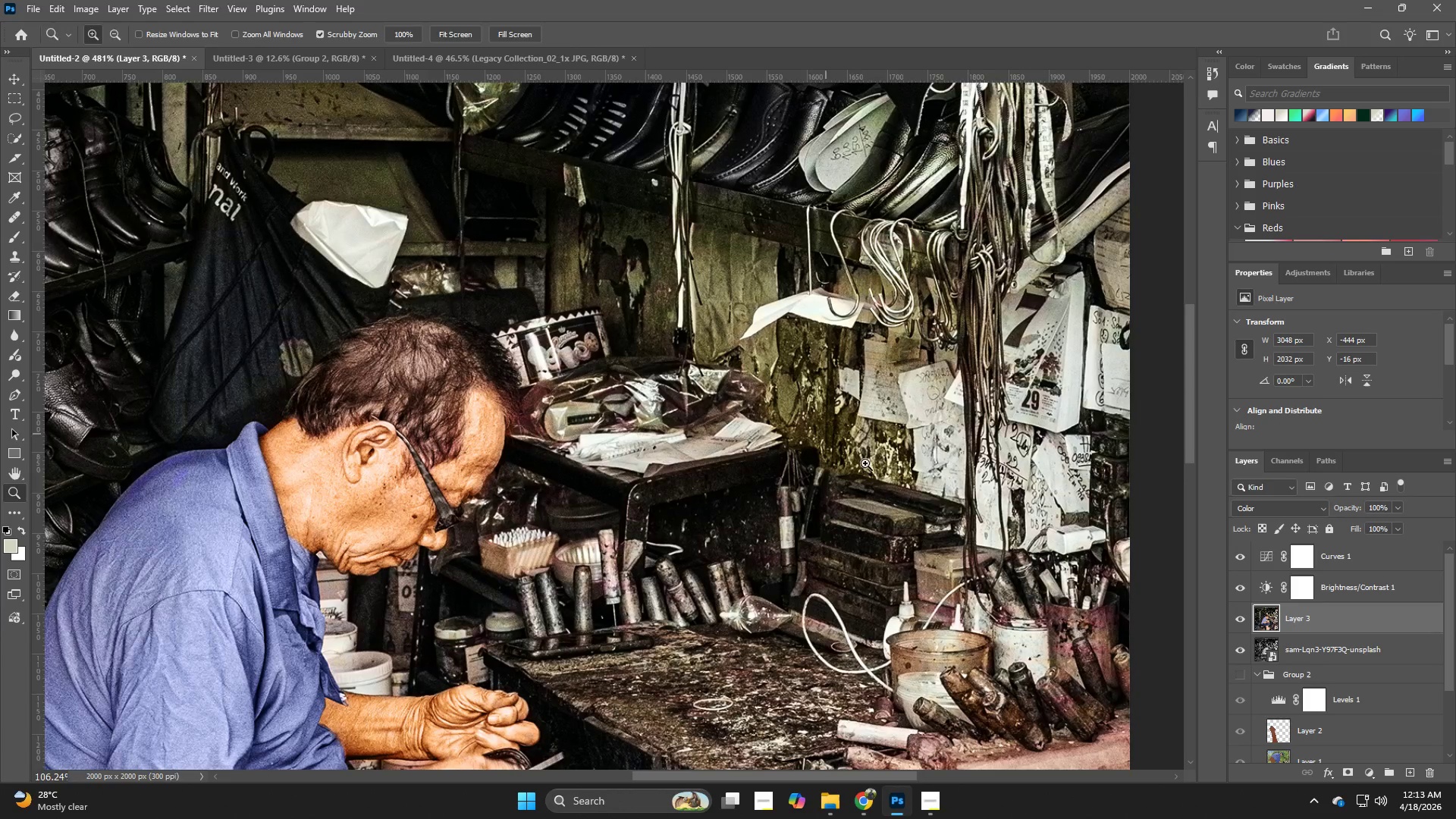 
hold_key(key=Space, duration=0.94)
 